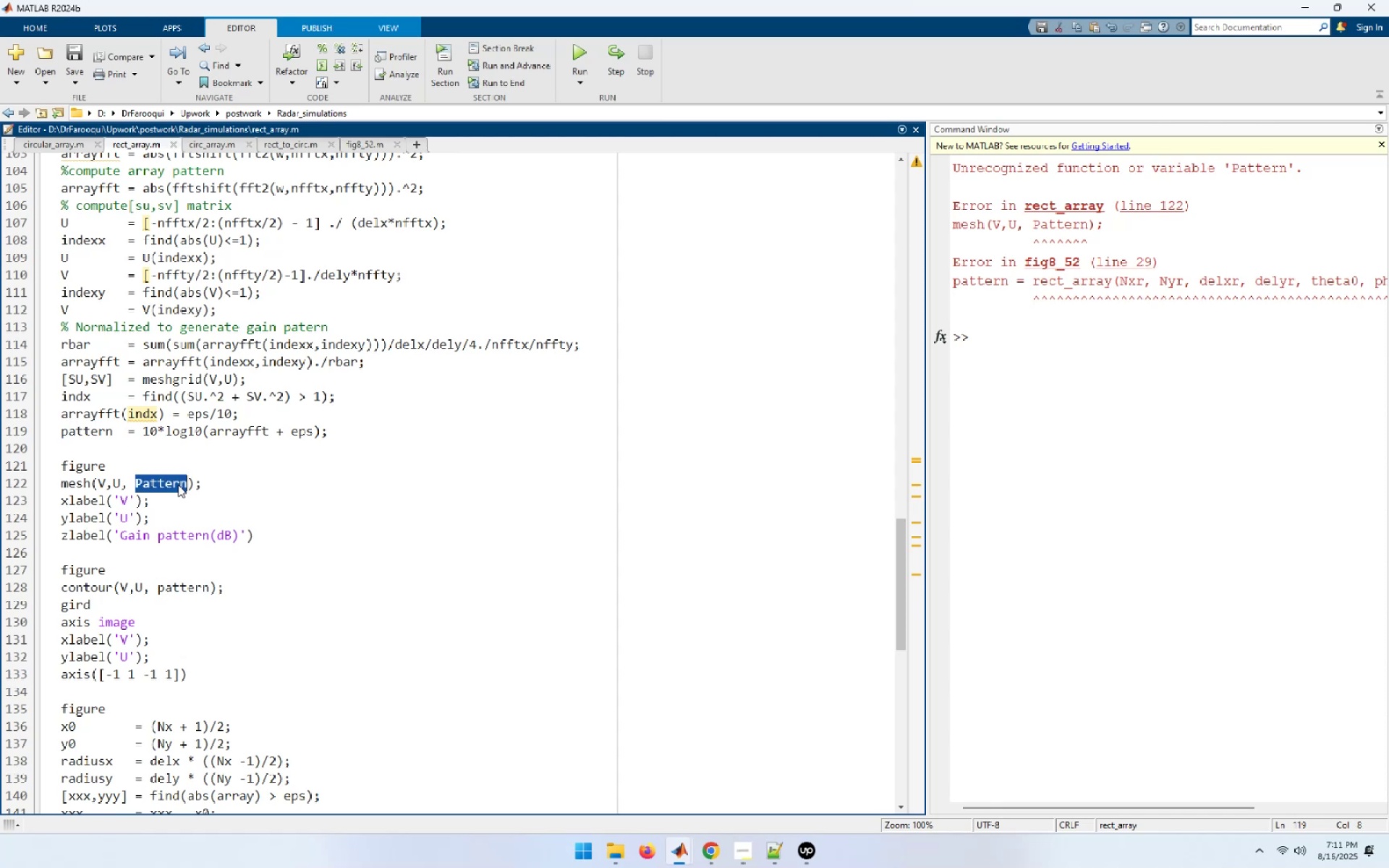 
key(Control+ControlLeft)
 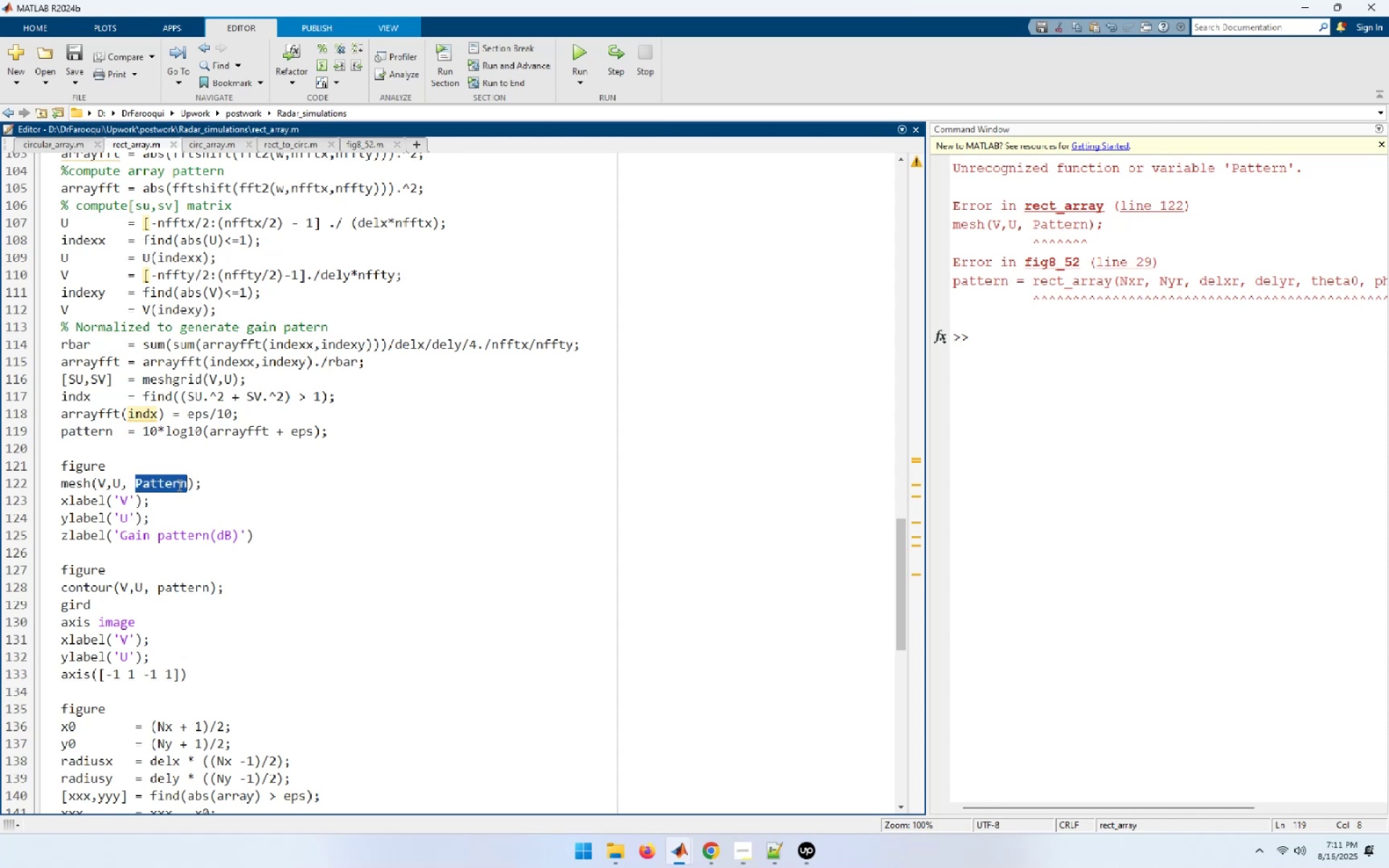 
key(Control+V)
 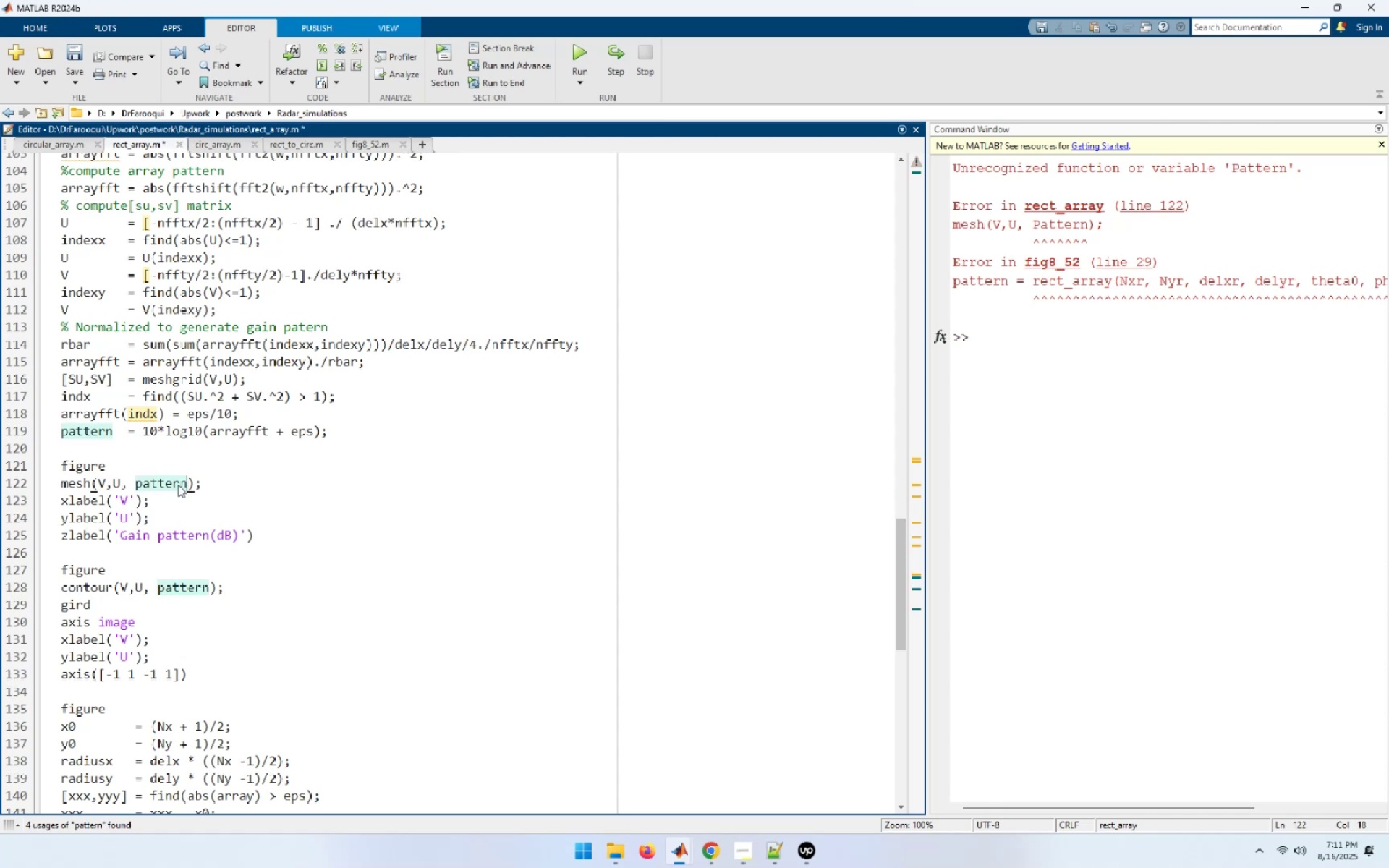 
key(Control+S)
 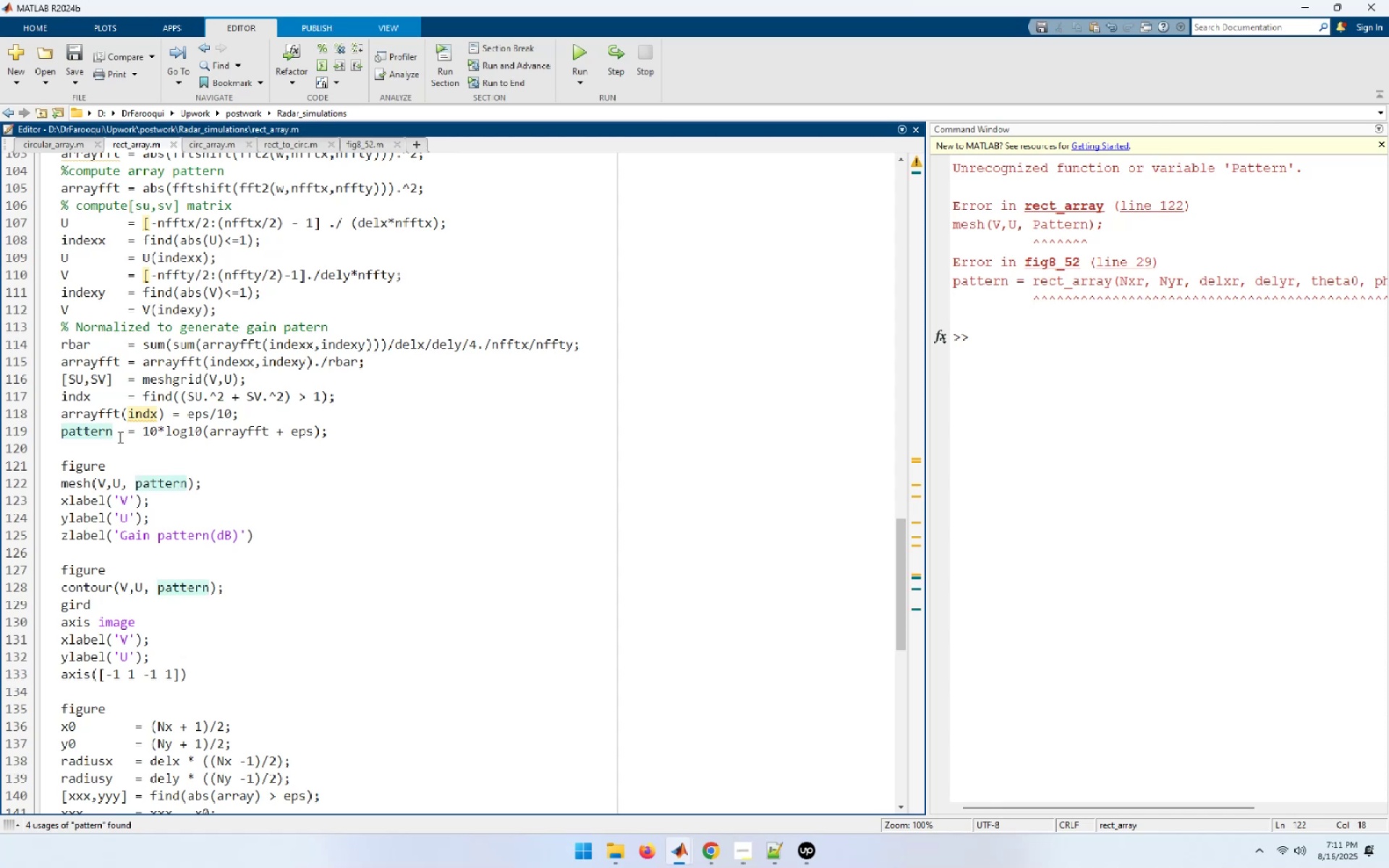 
left_click([114, 430])
 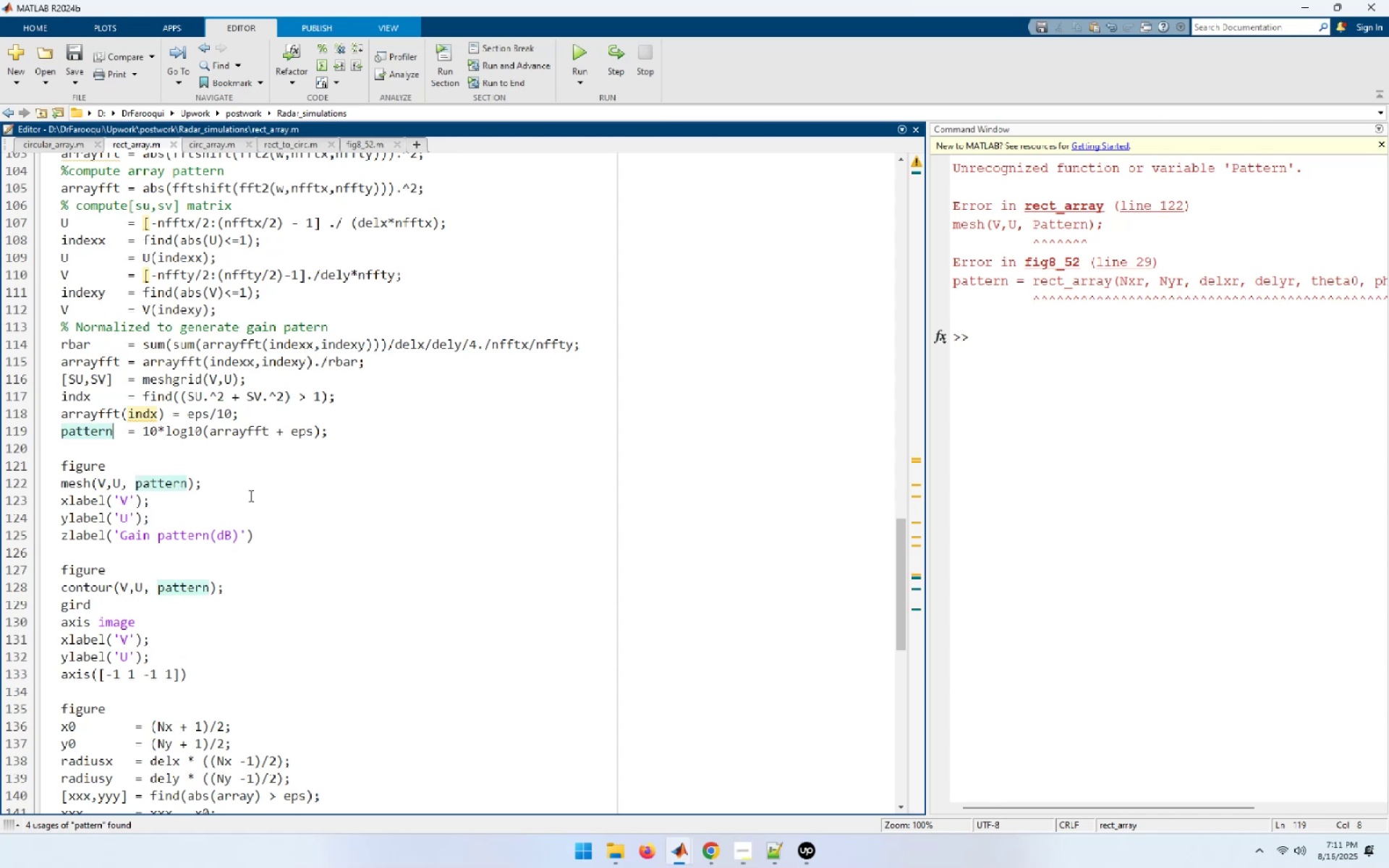 
key(Shift+Home)
 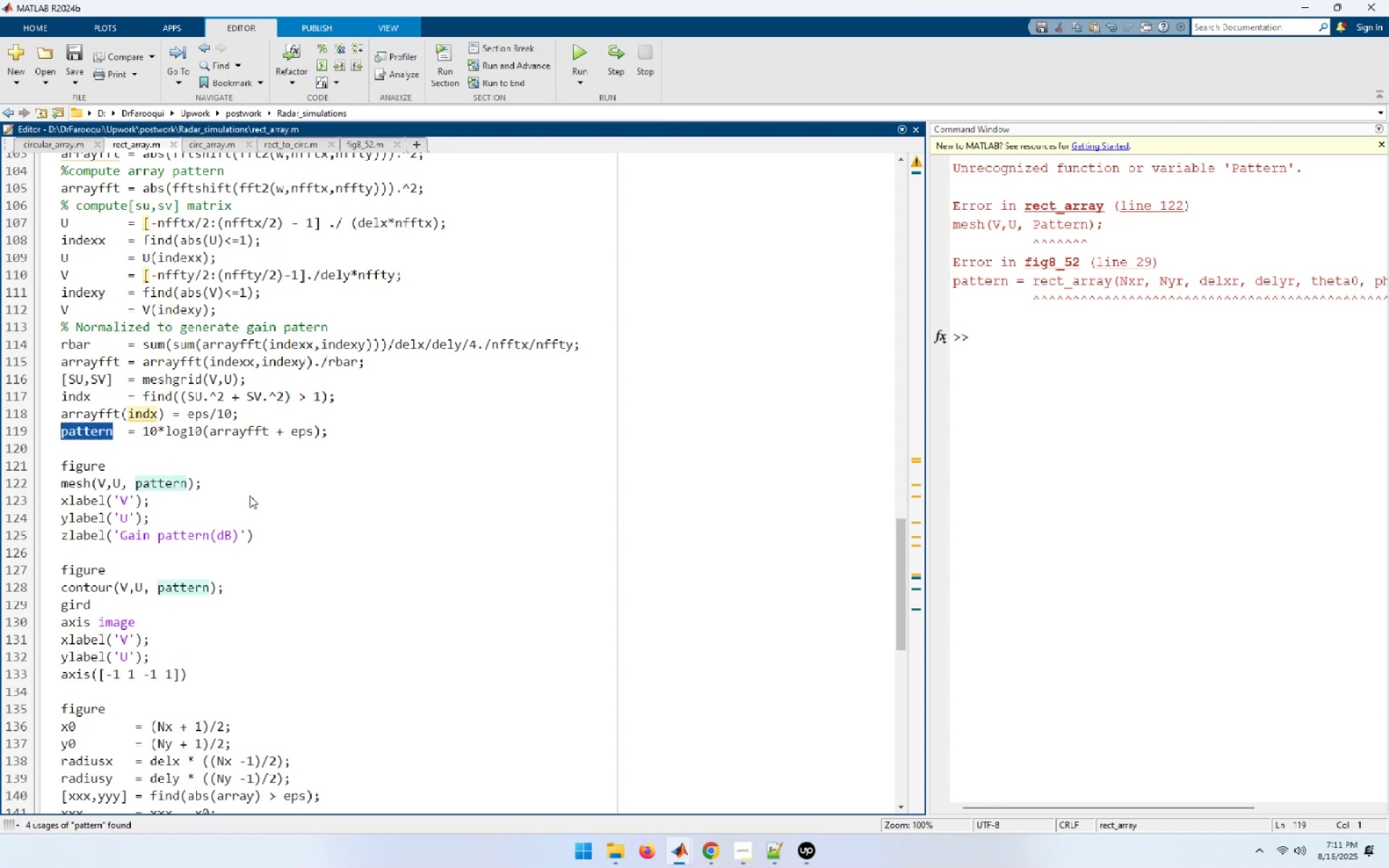 
key(Control+C)
 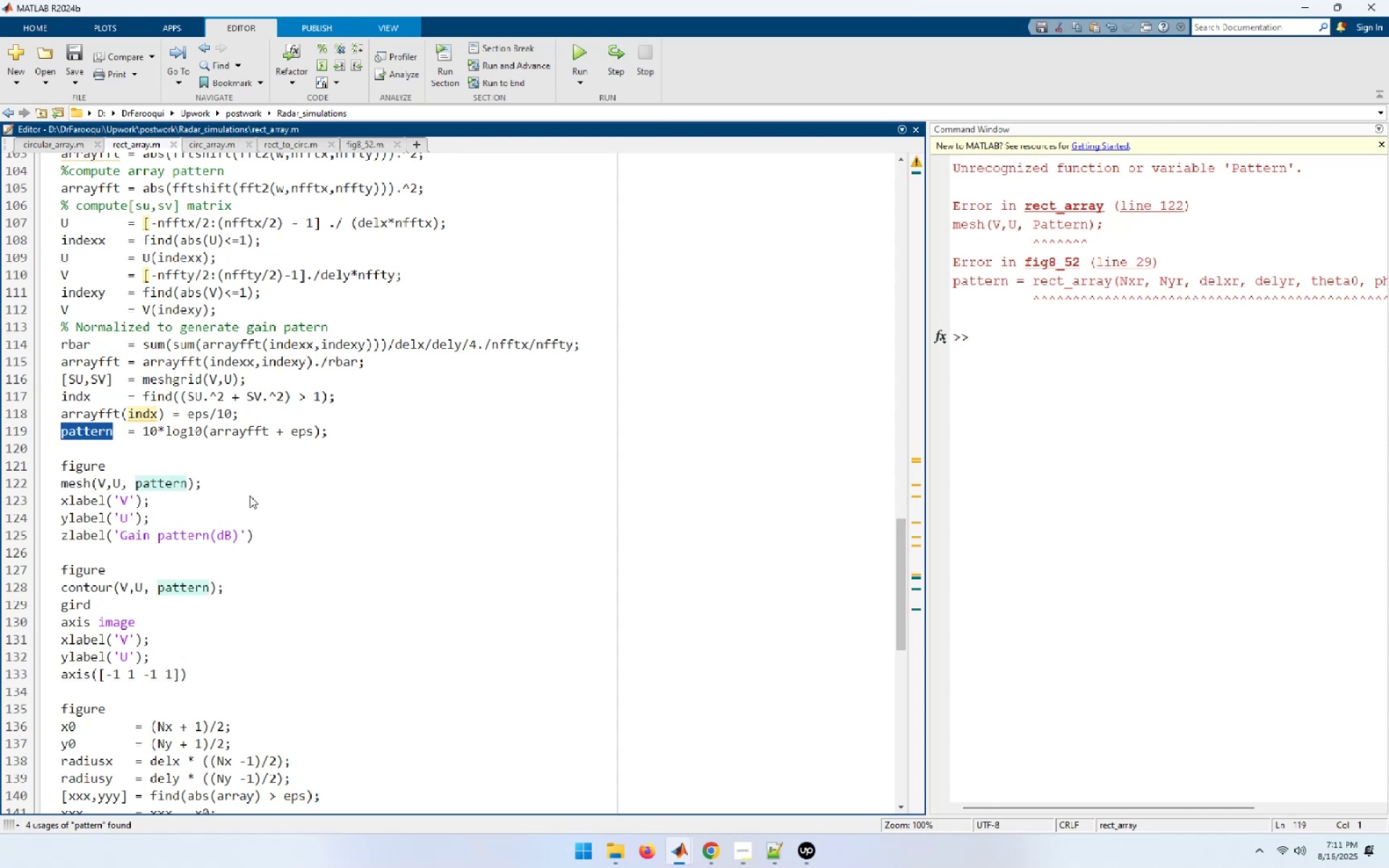 
key(Control+Home)
 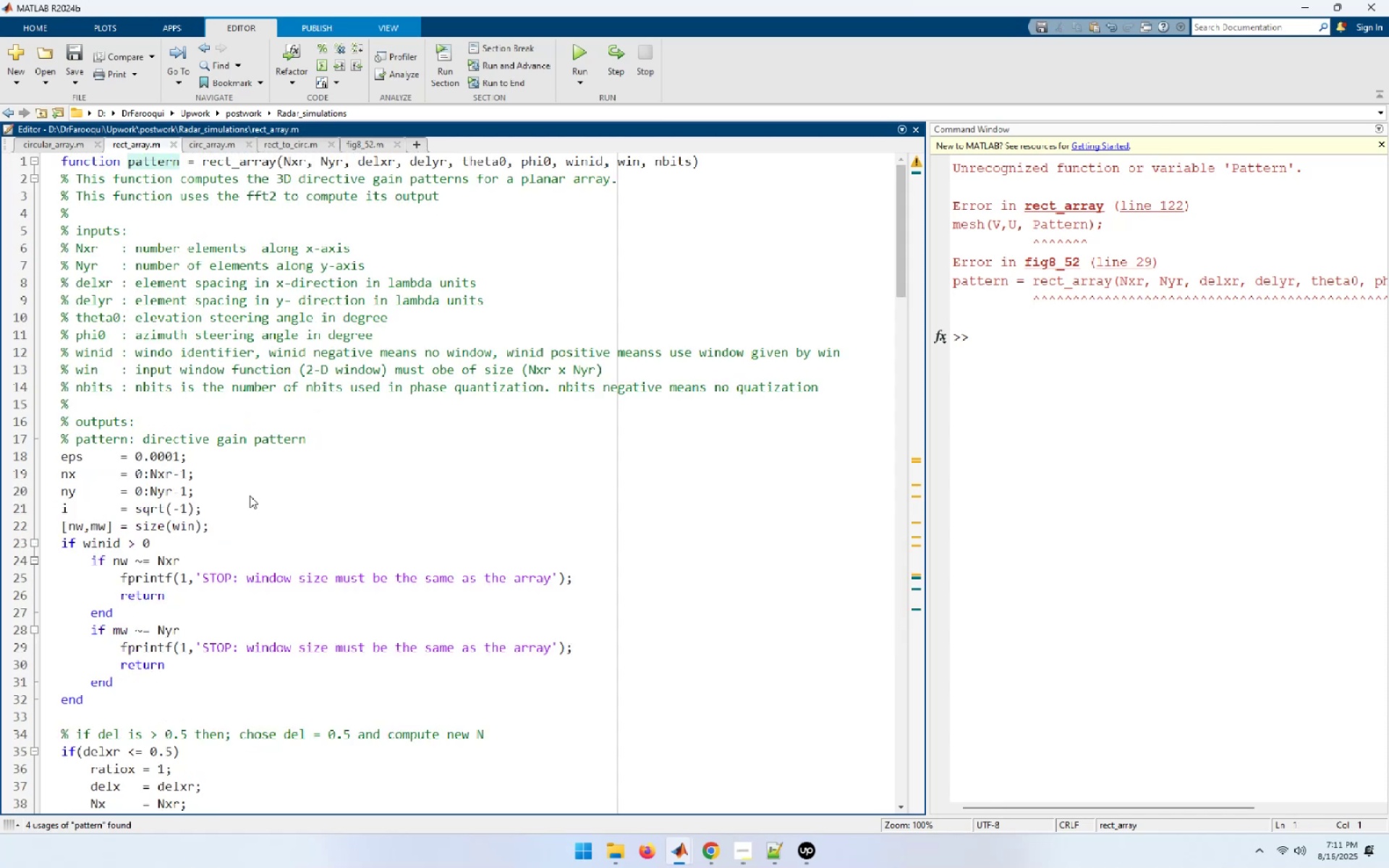 
key(Control+H)
 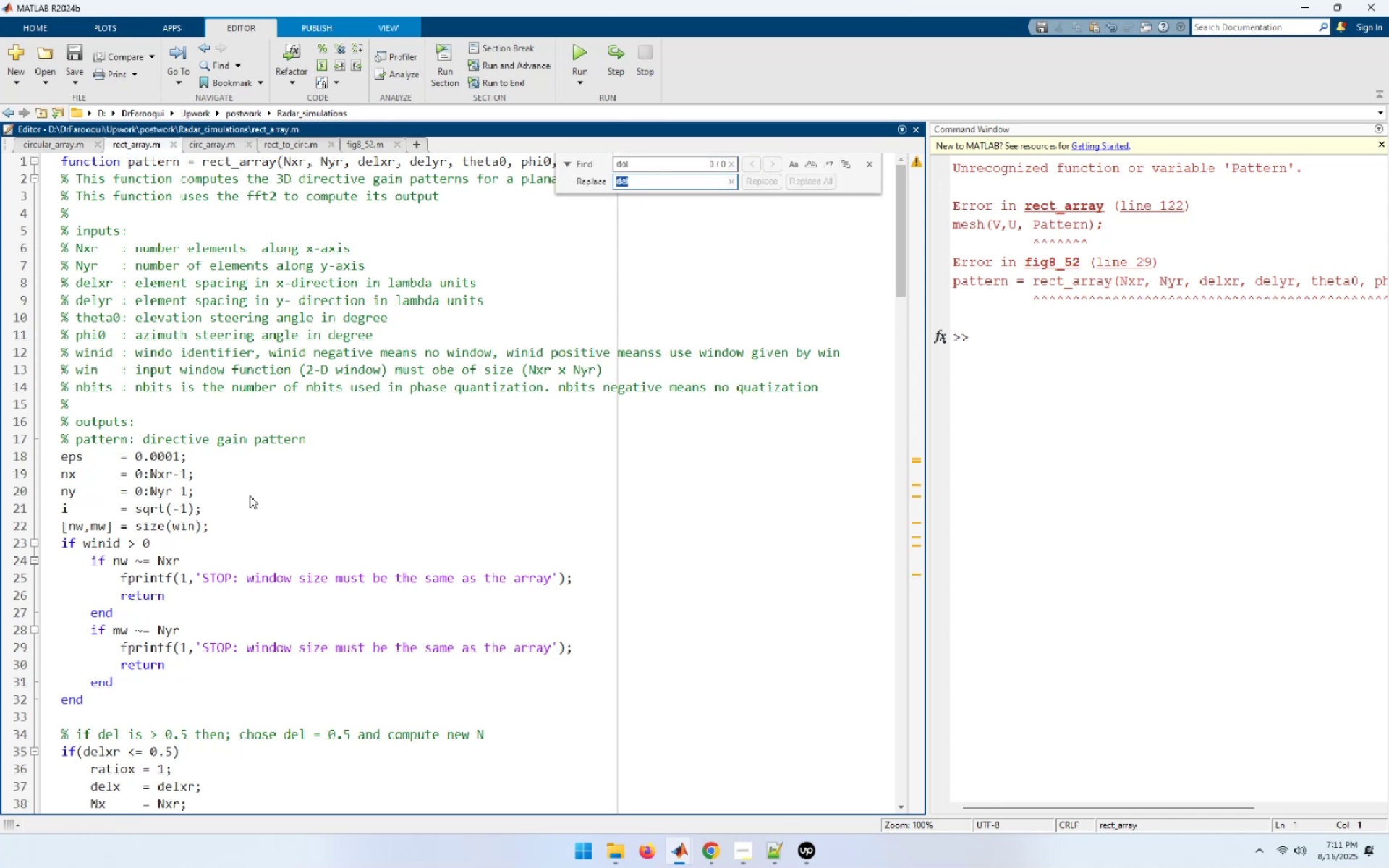 
key(Control+V)
 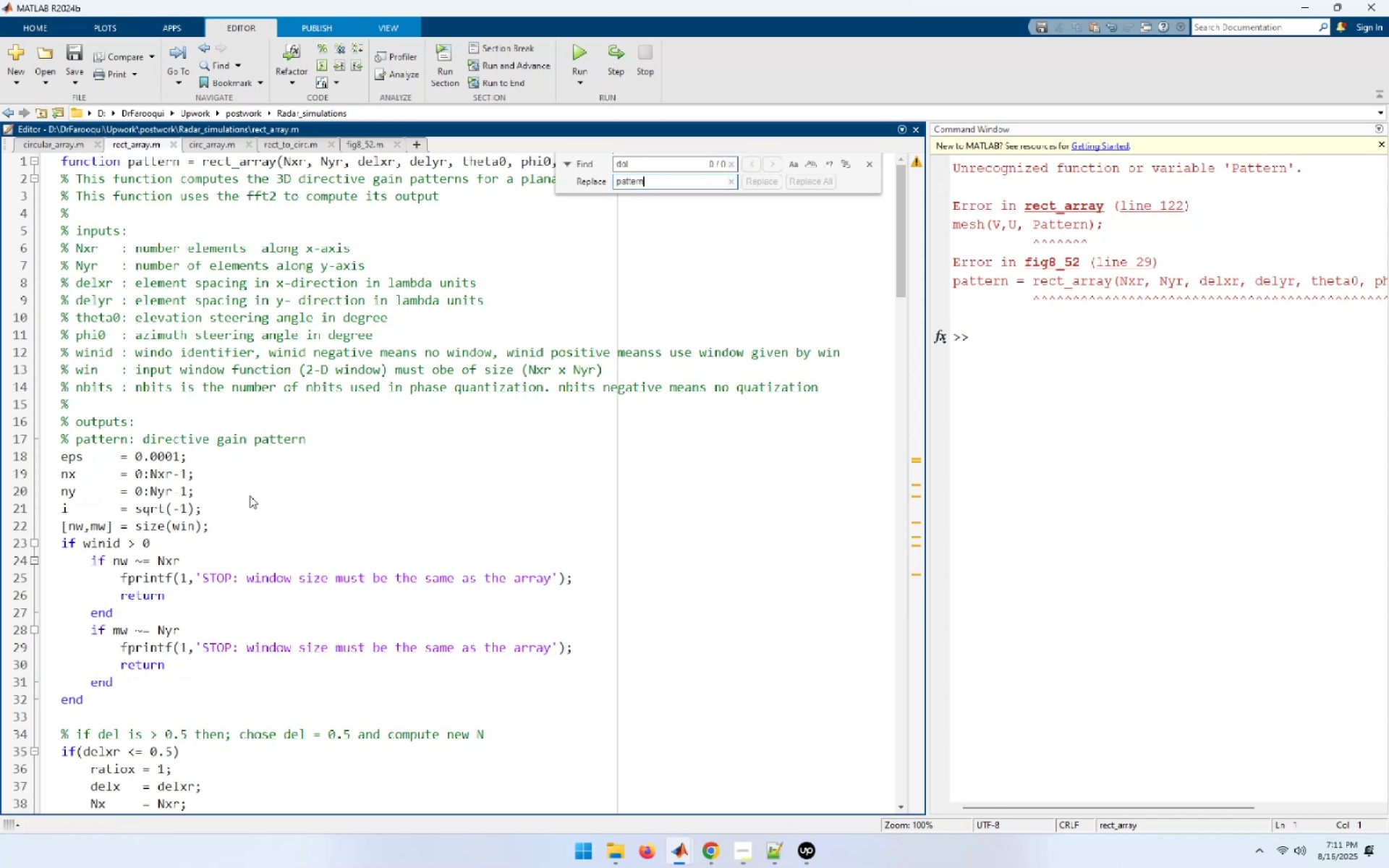 
hold_key(key=ControlLeft, duration=0.34)
 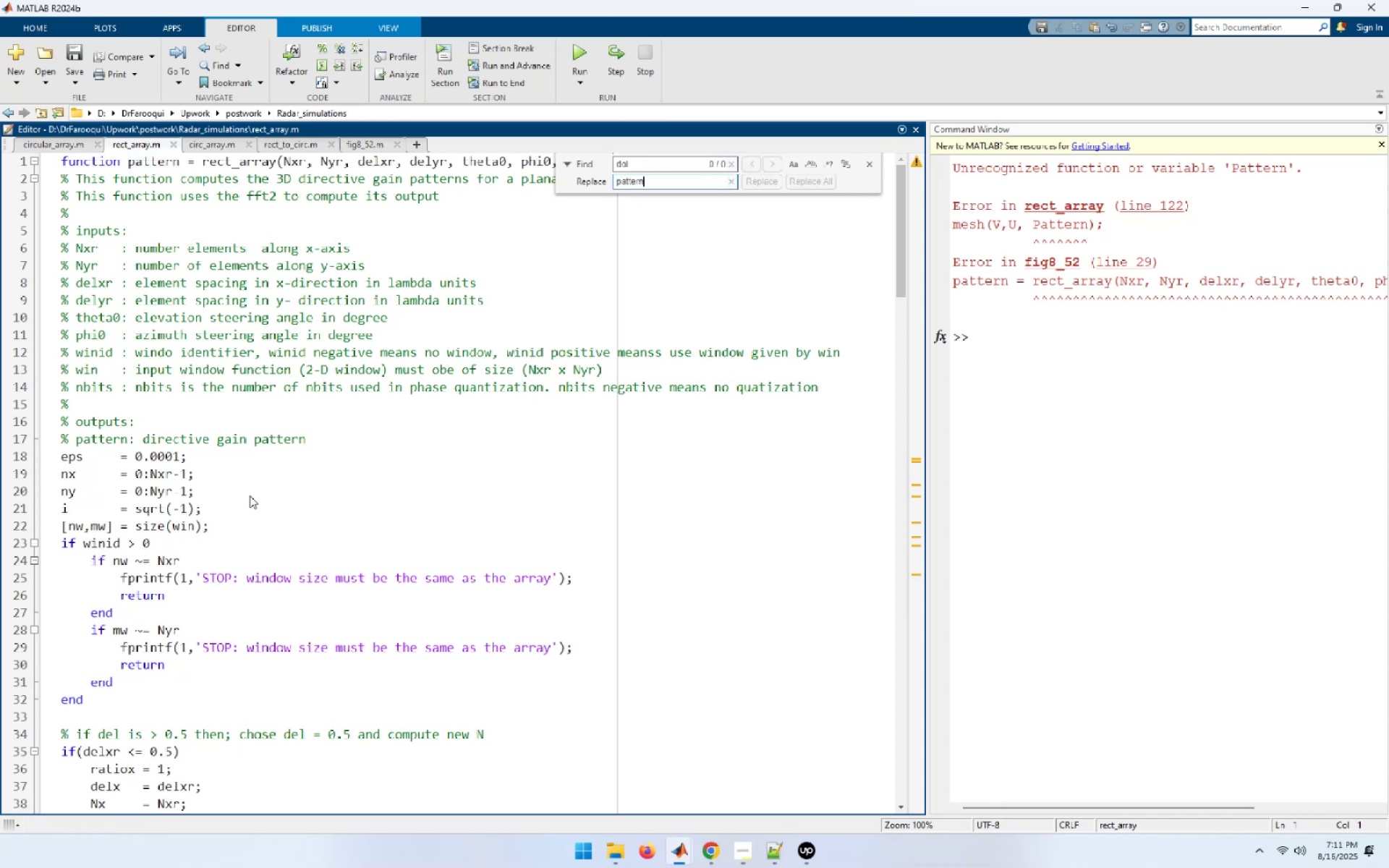 
key(Shift+Tab)
 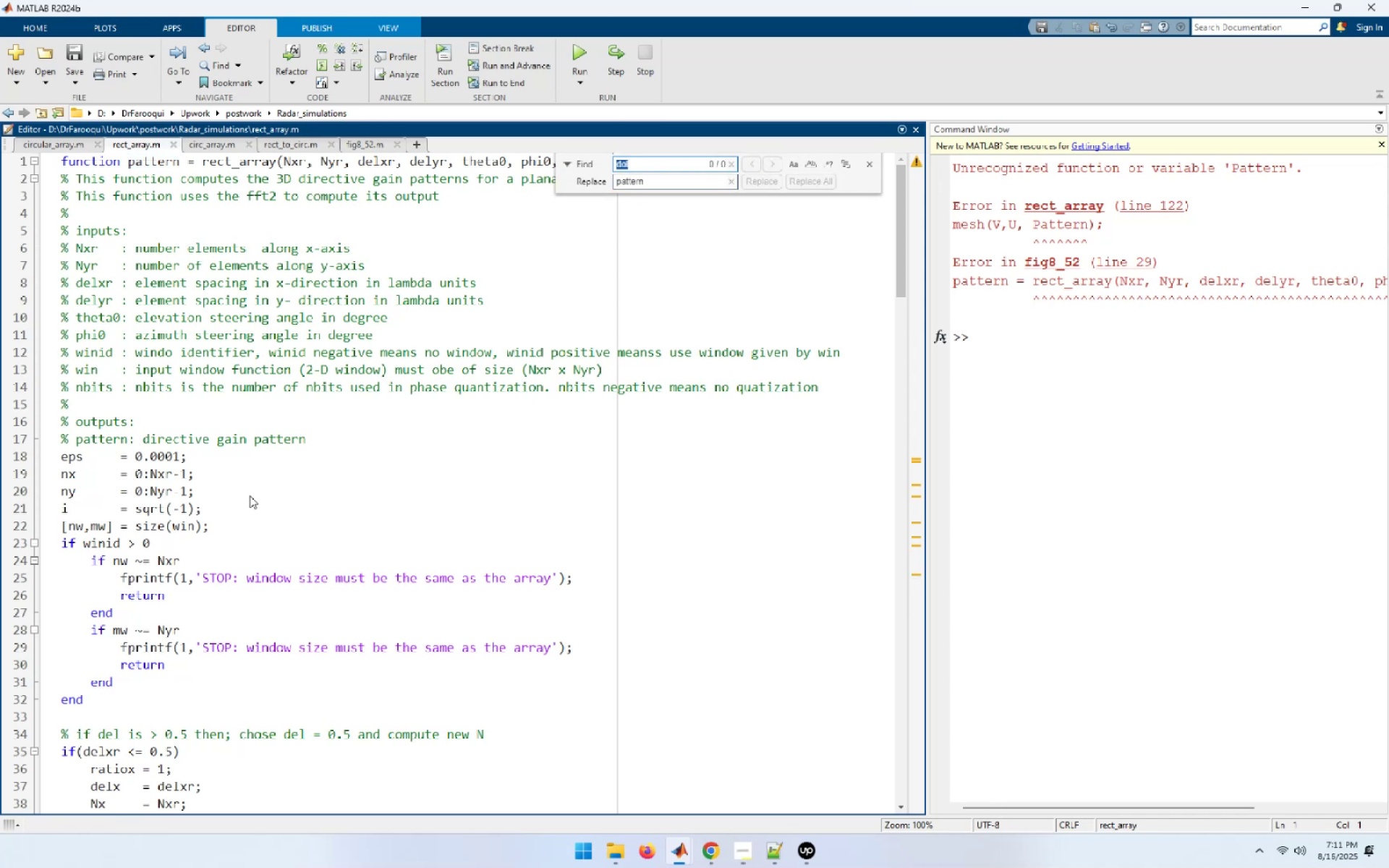 
key(Control+V)
 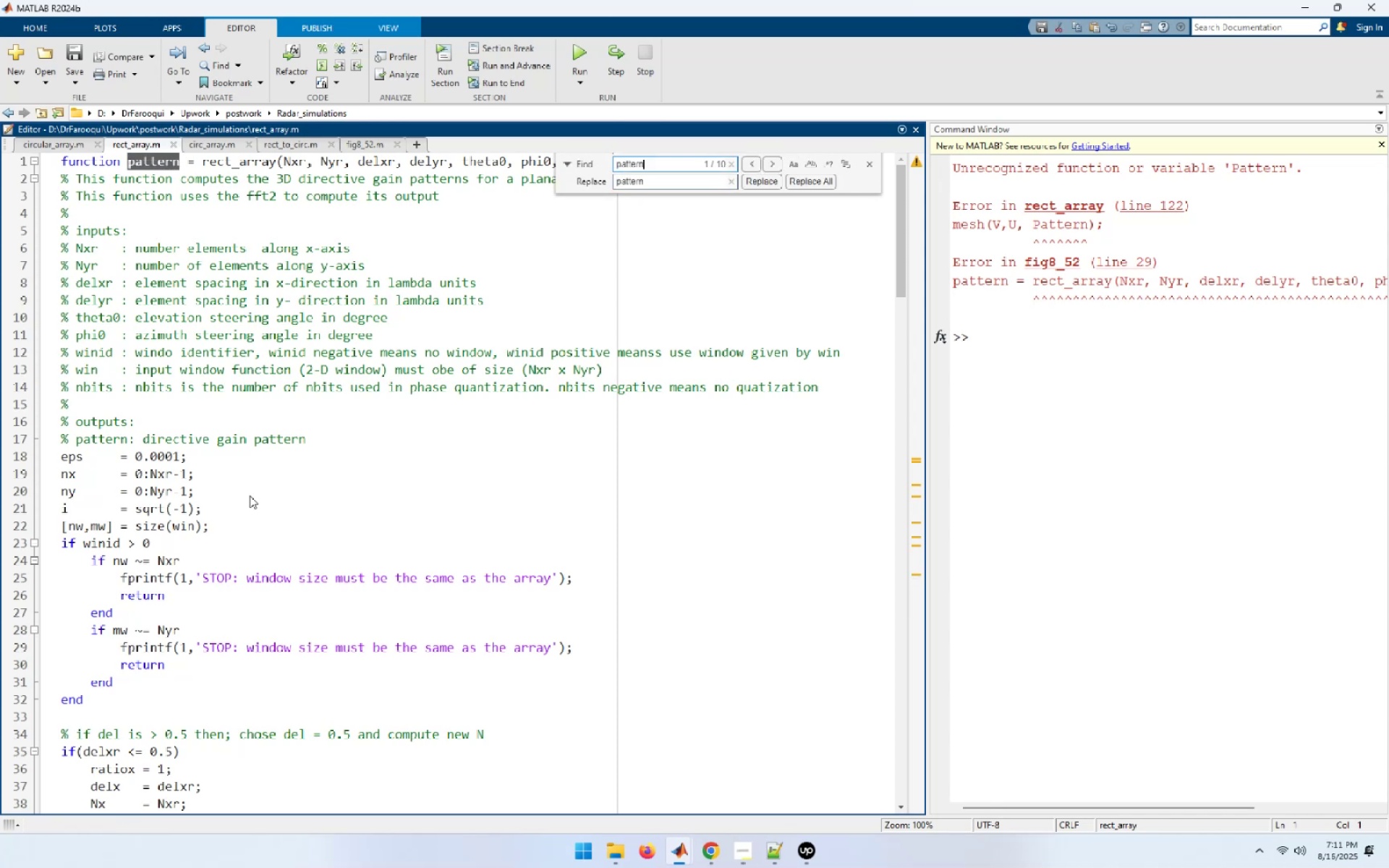 
key(Tab)
 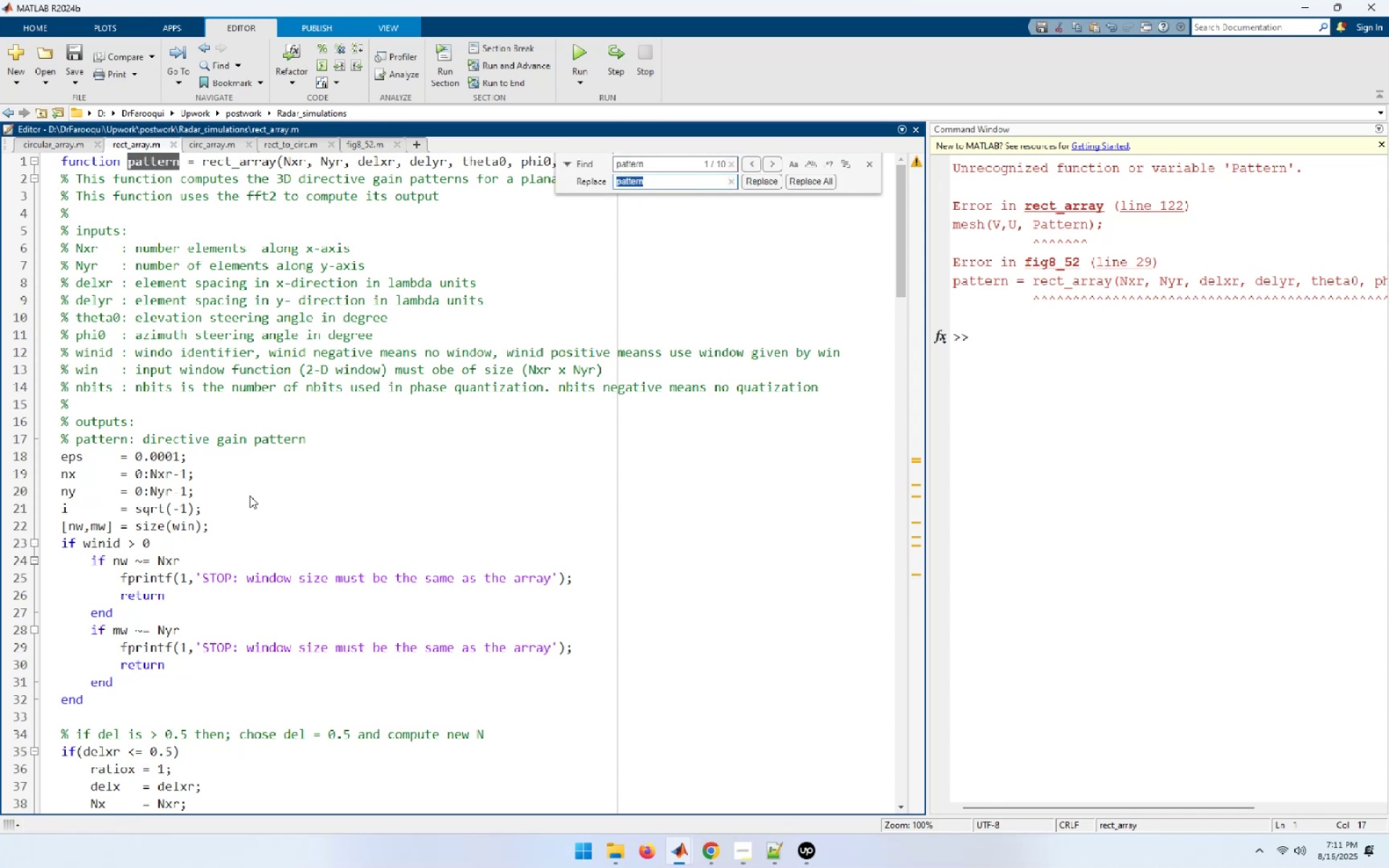 
hold_key(key=End, duration=0.32)
 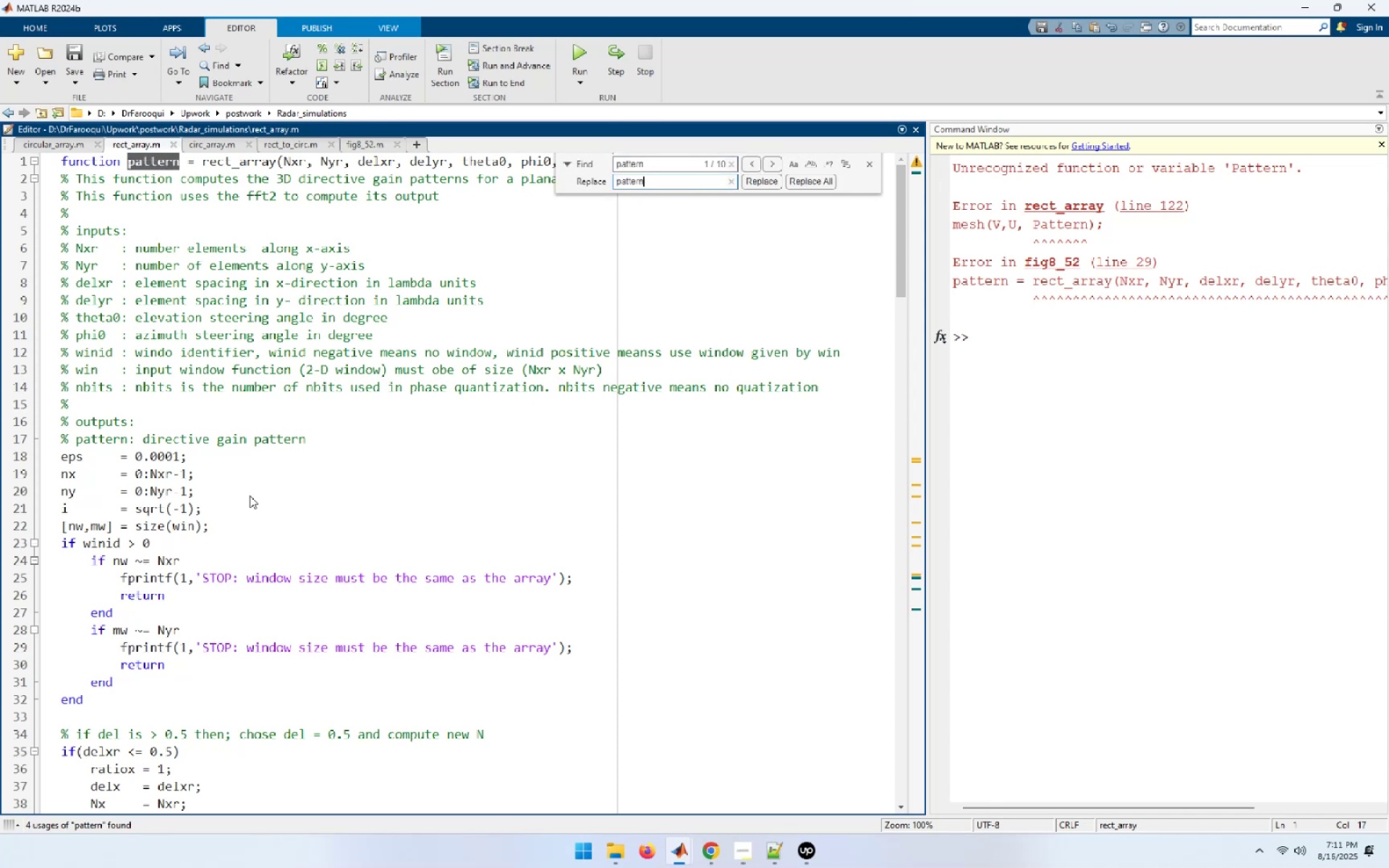 
key(Shift+Minus)
 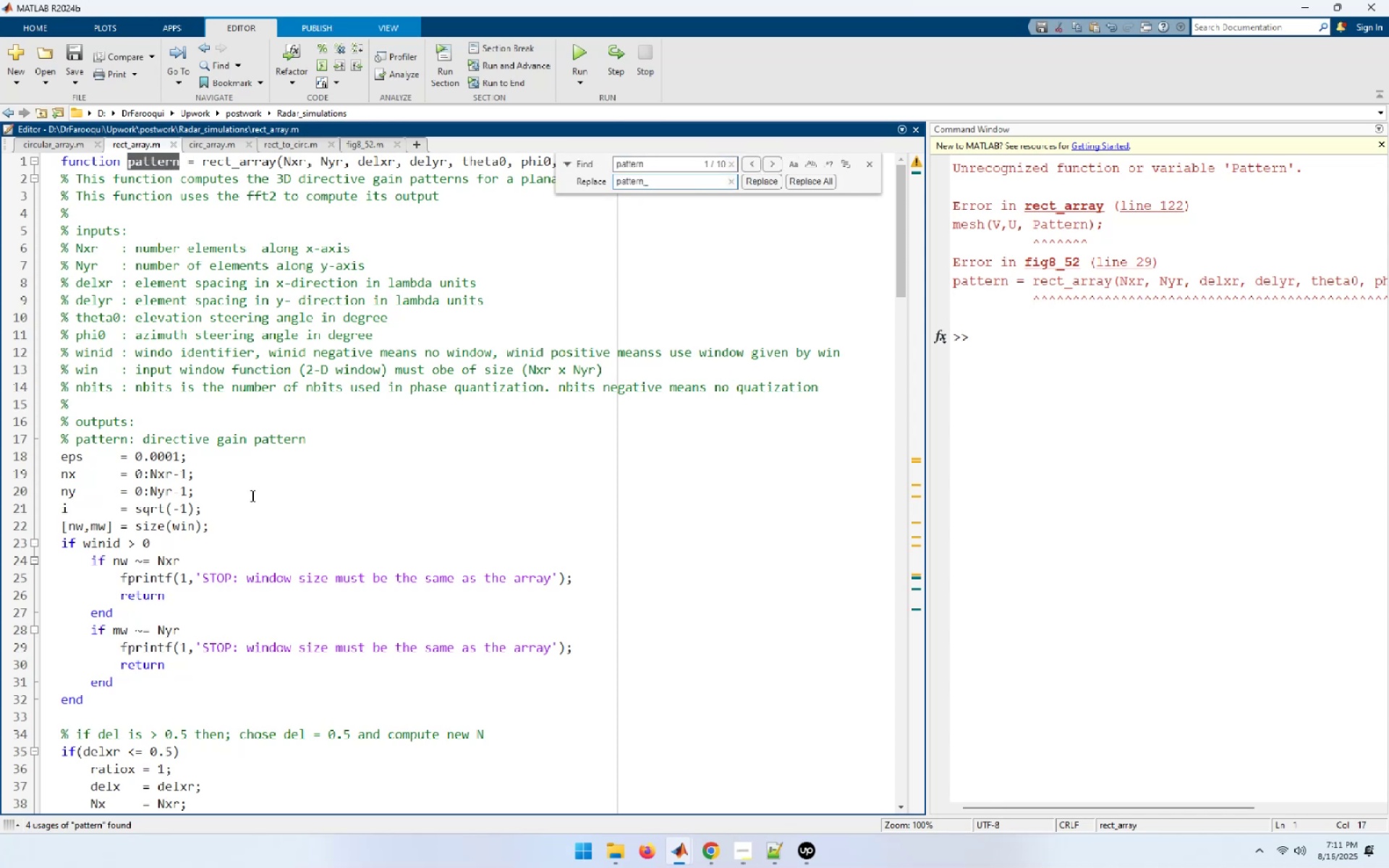 
key(1)
 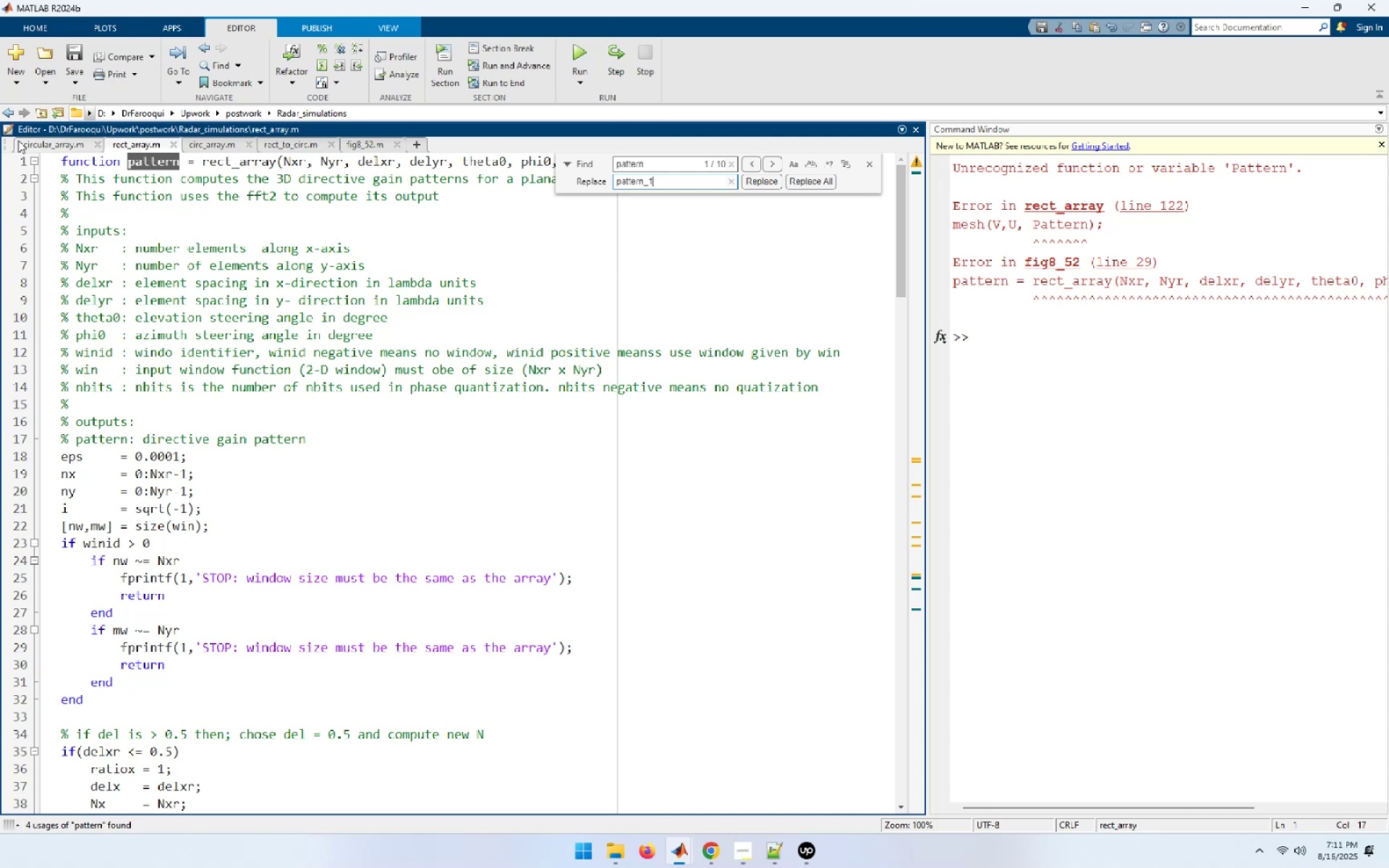 
left_click([96, 163])
 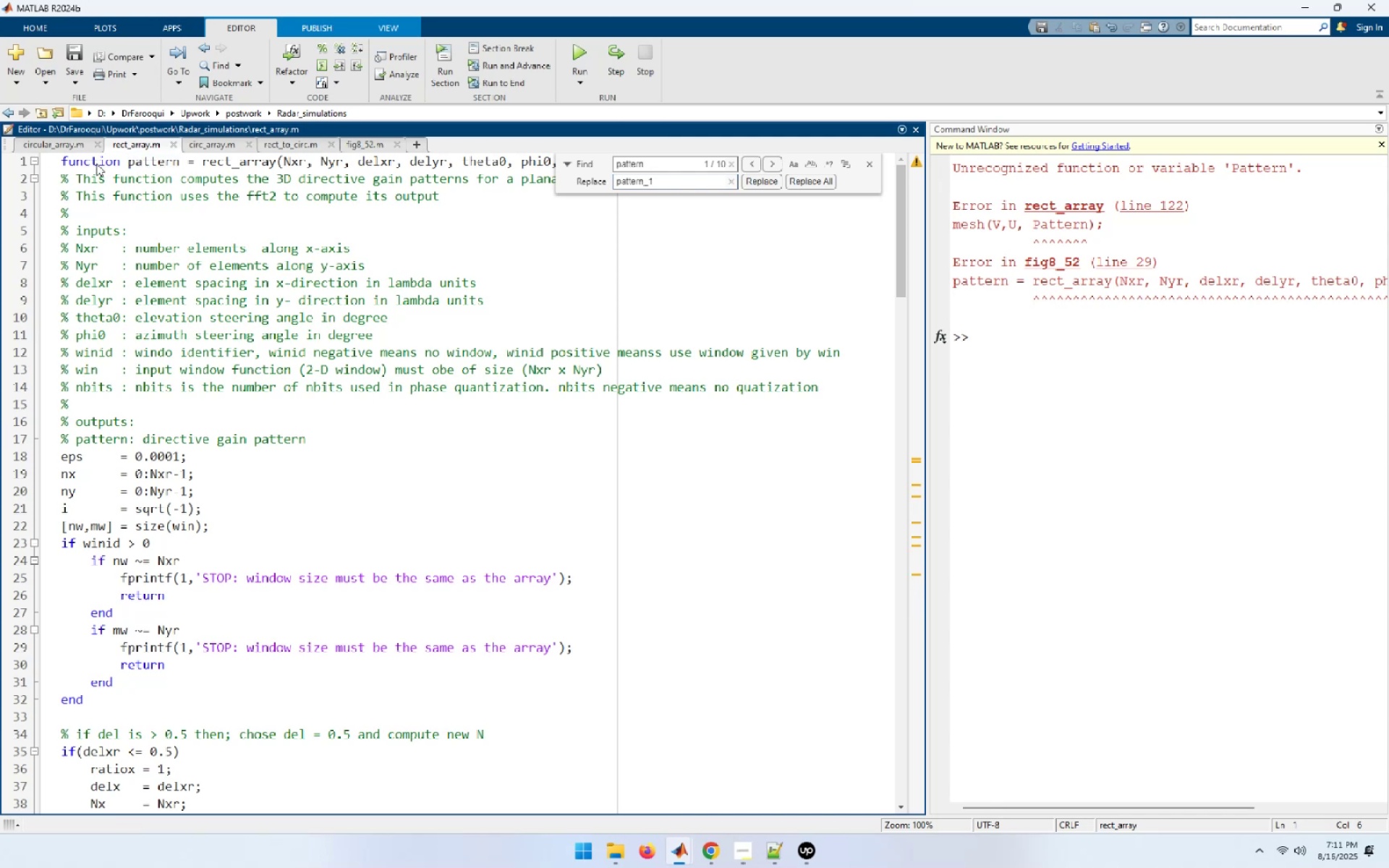 
key(F3)
 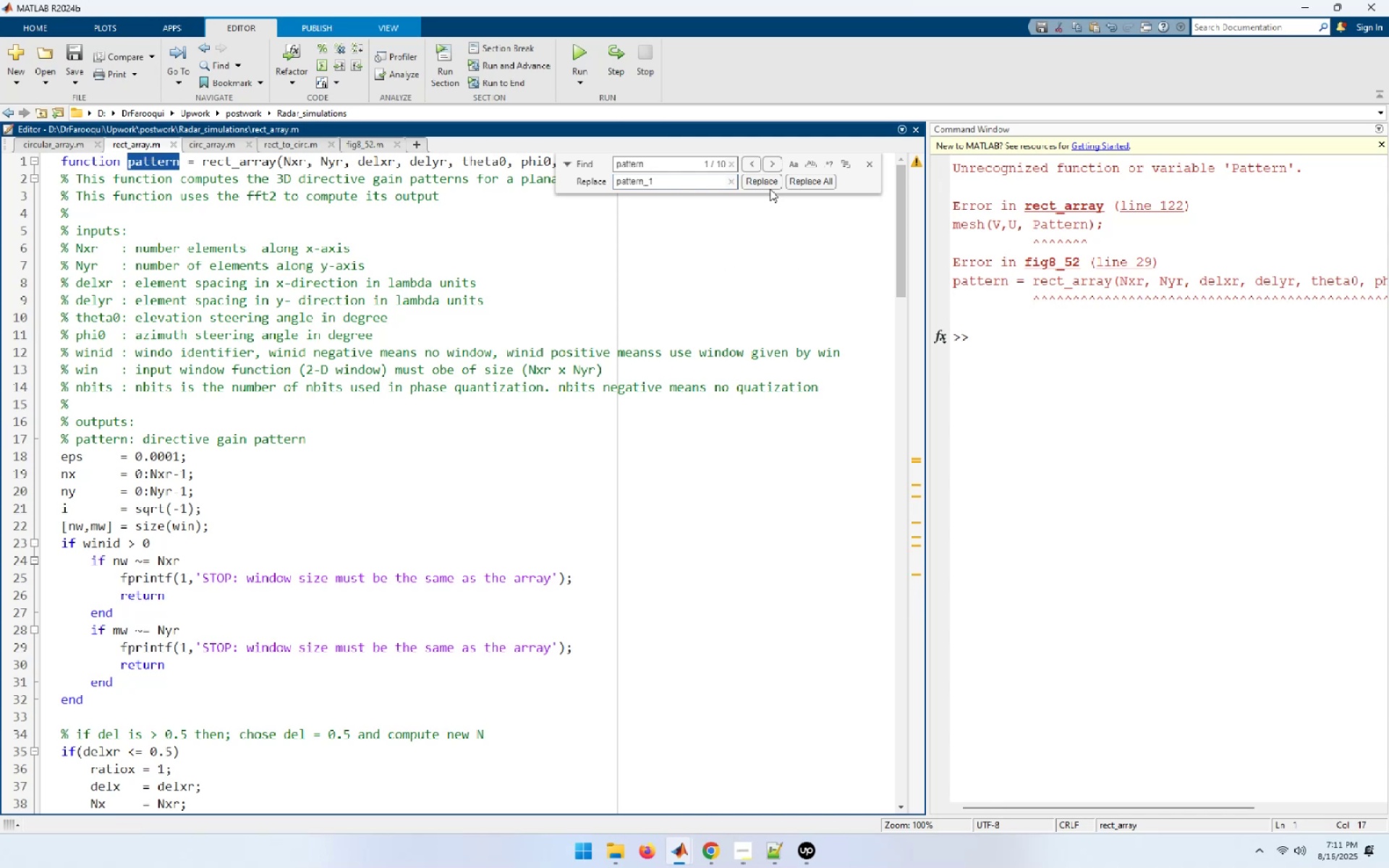 
left_click([770, 180])
 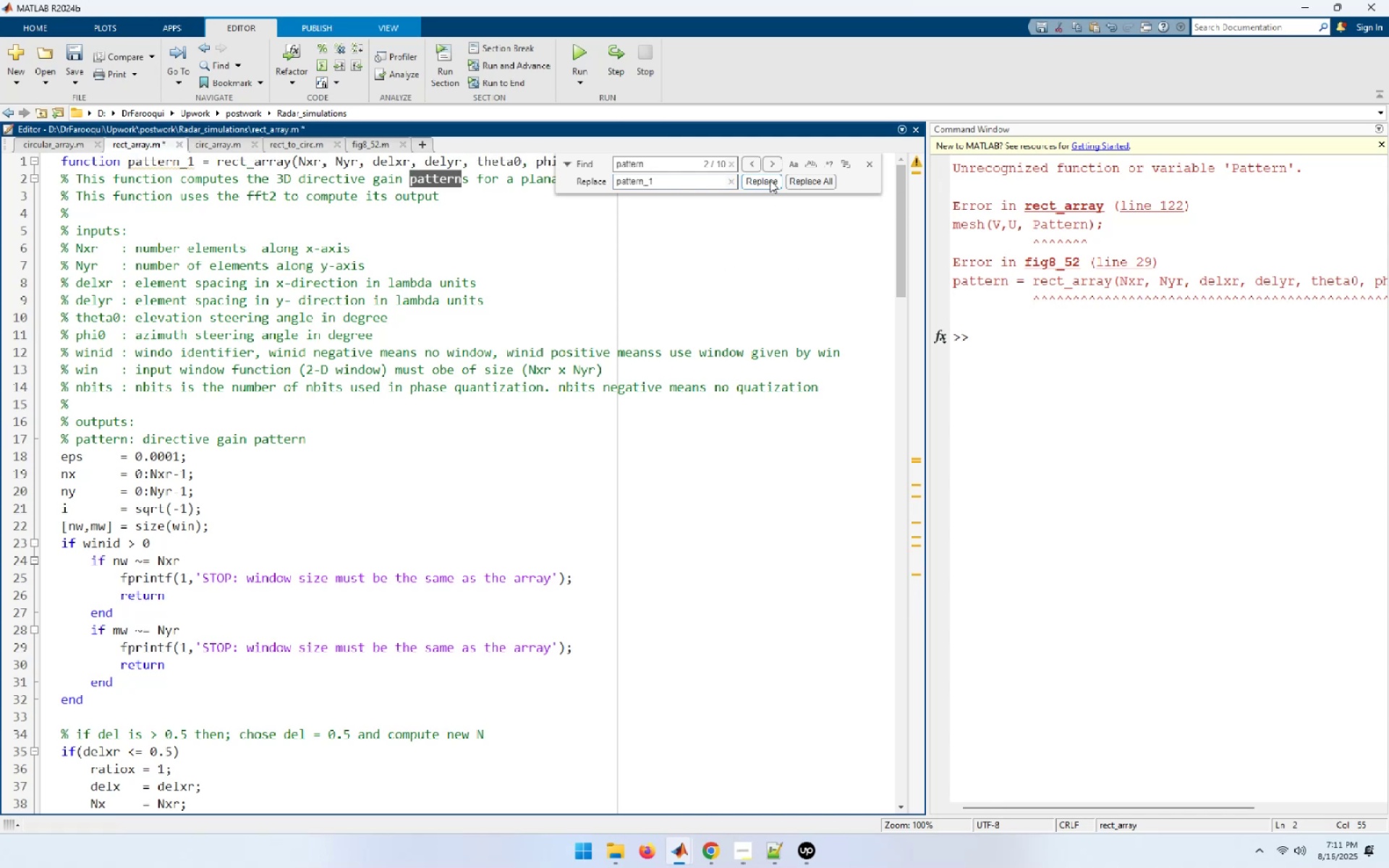 
key(F3)
 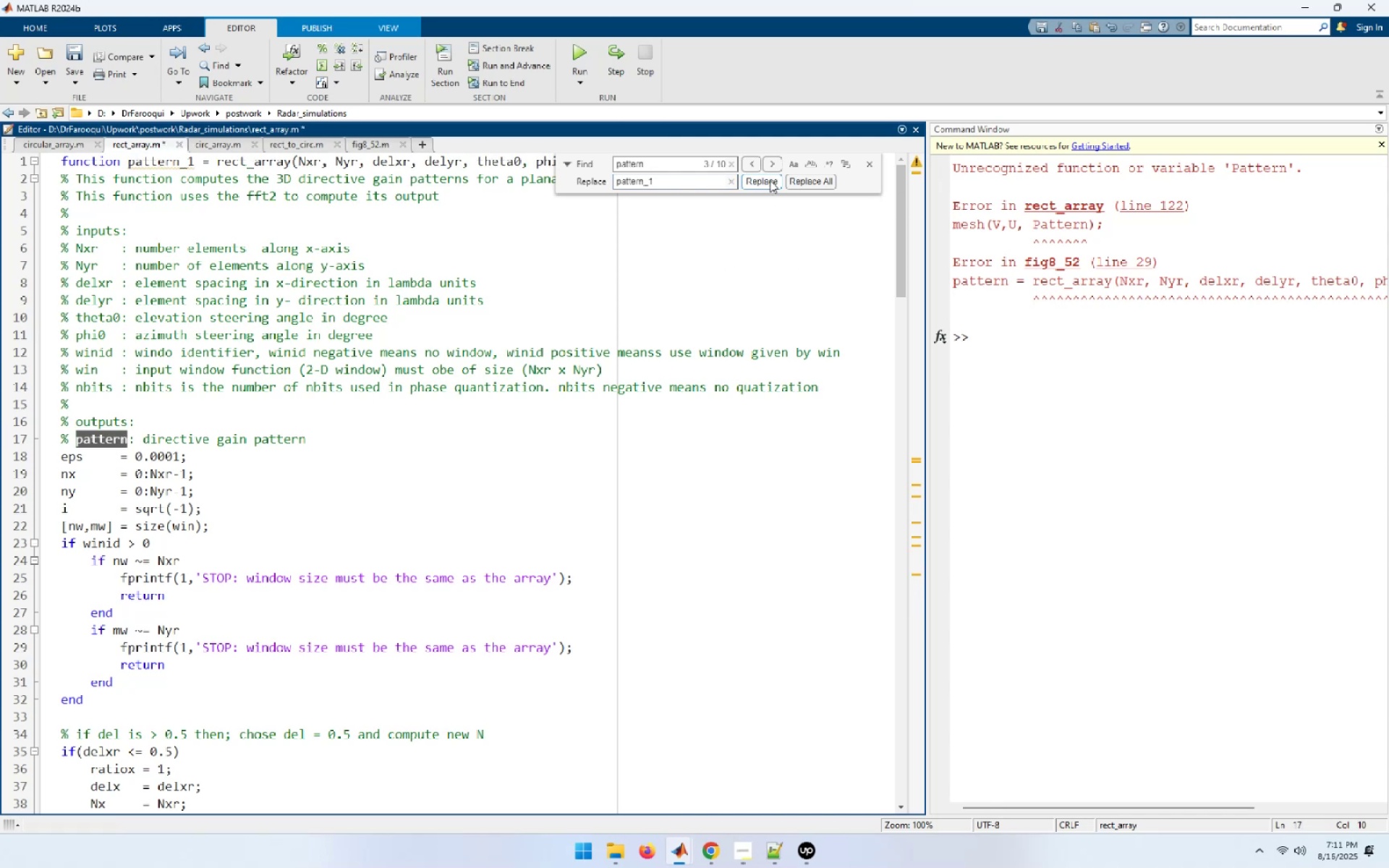 
left_click([770, 180])
 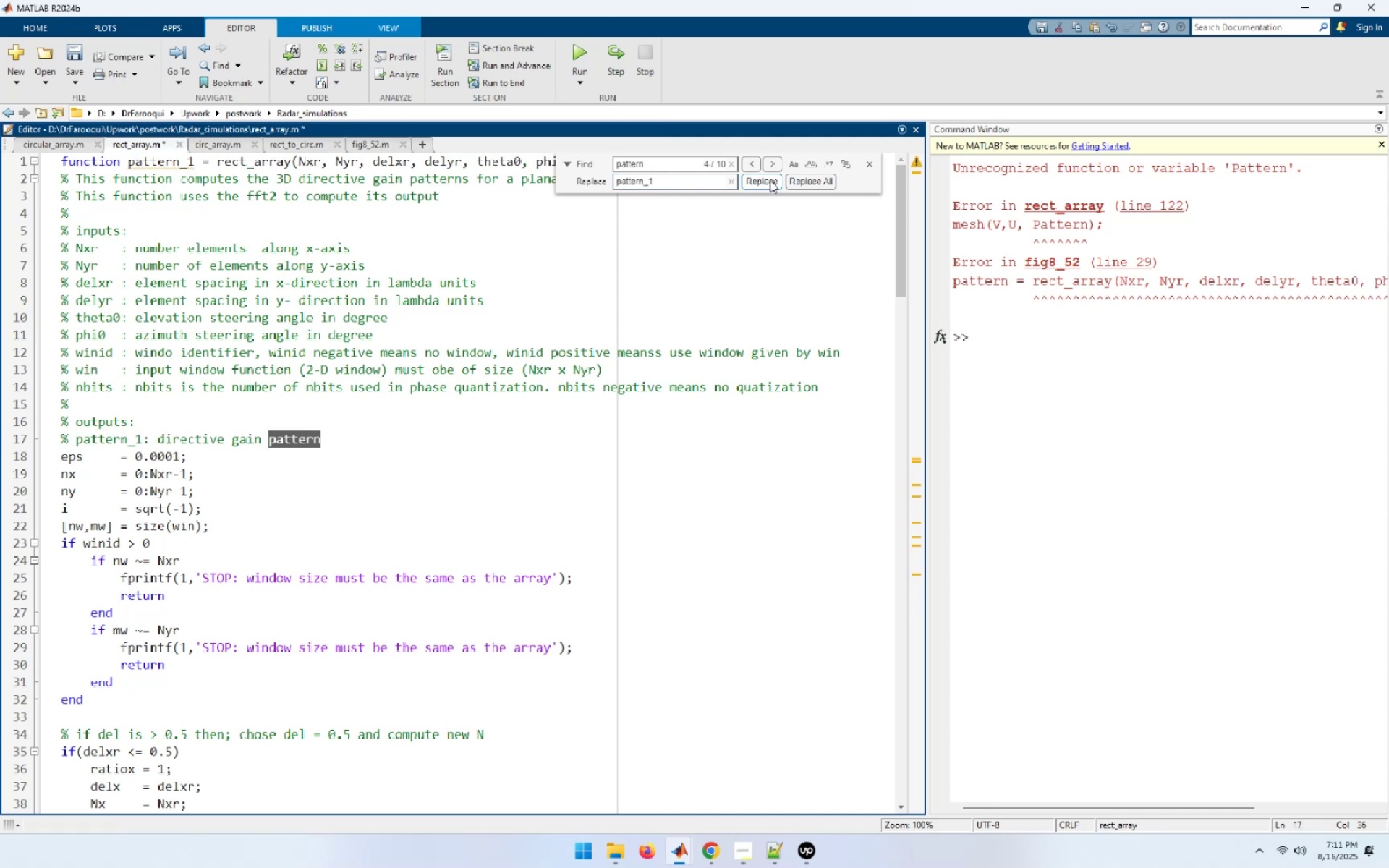 
key(F3)
 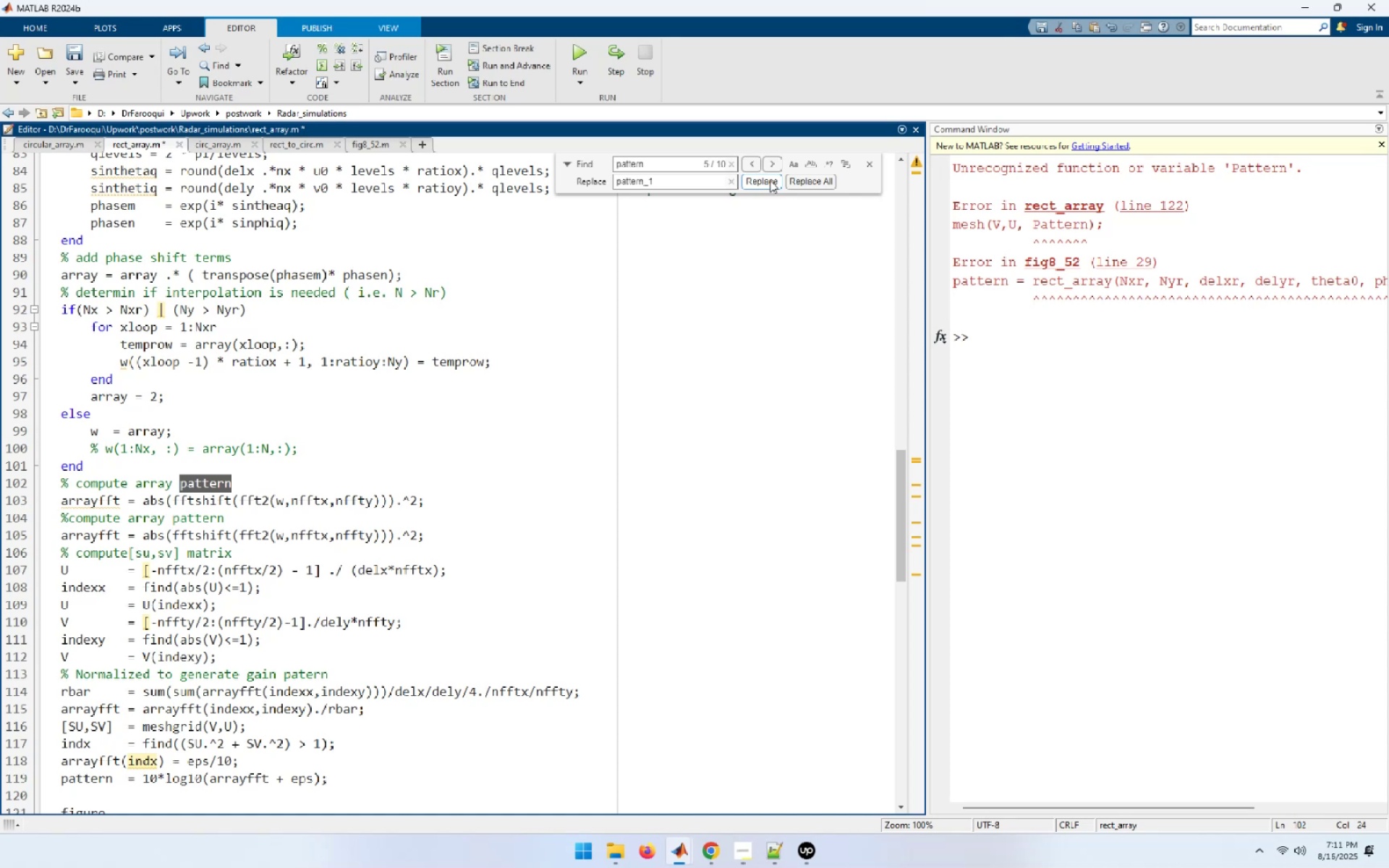 
key(F3)
 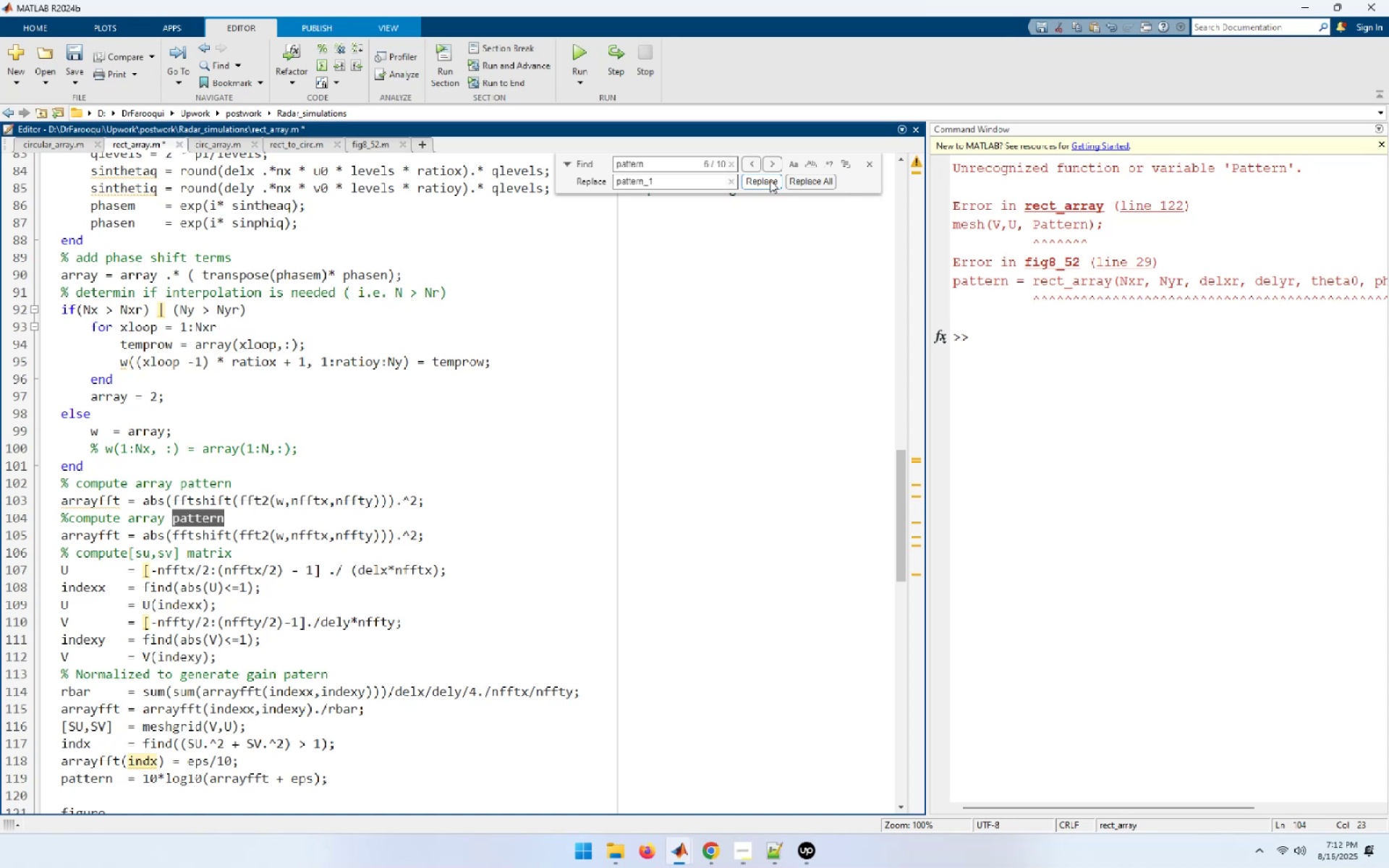 
key(F3)
 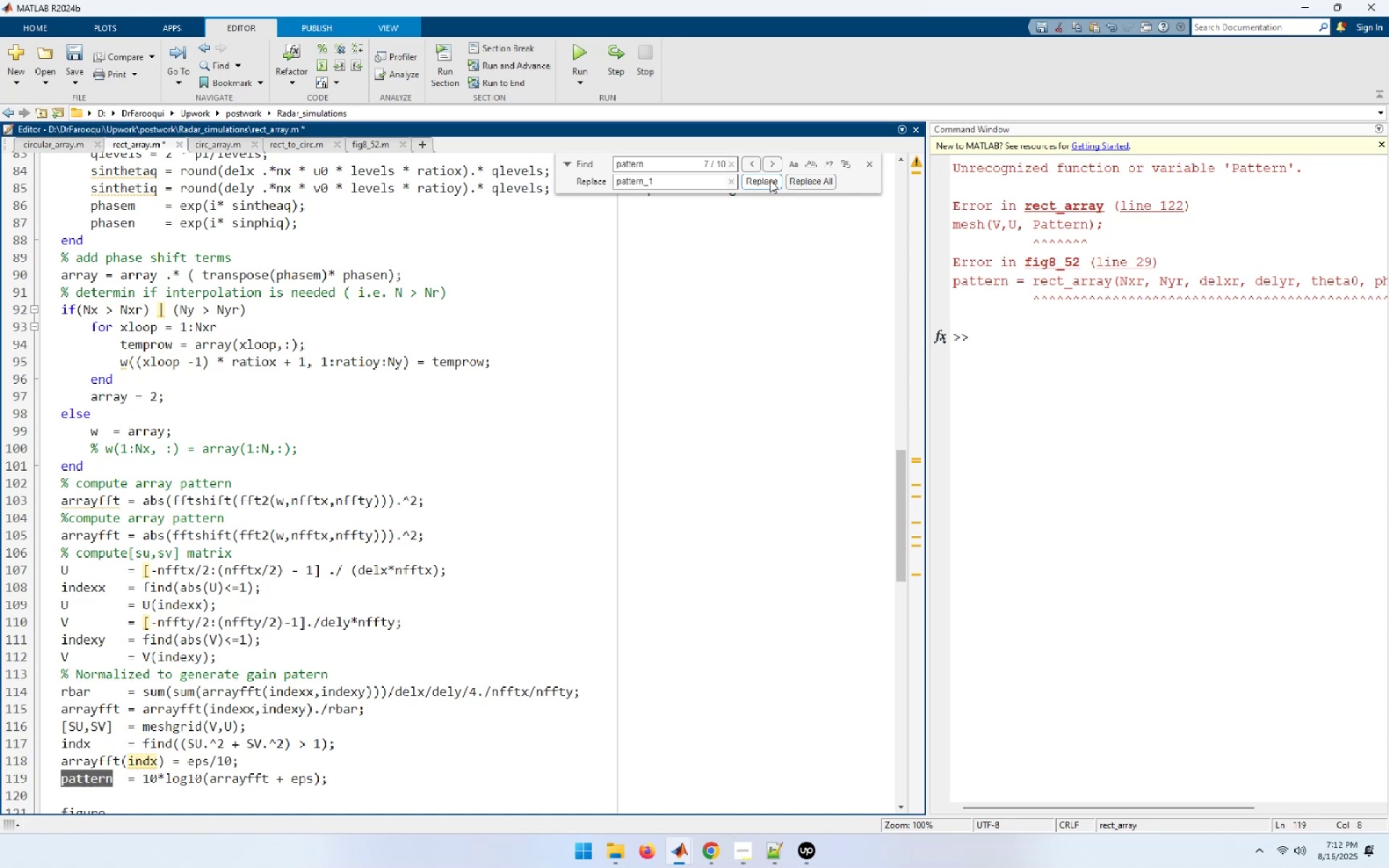 
left_click([770, 180])
 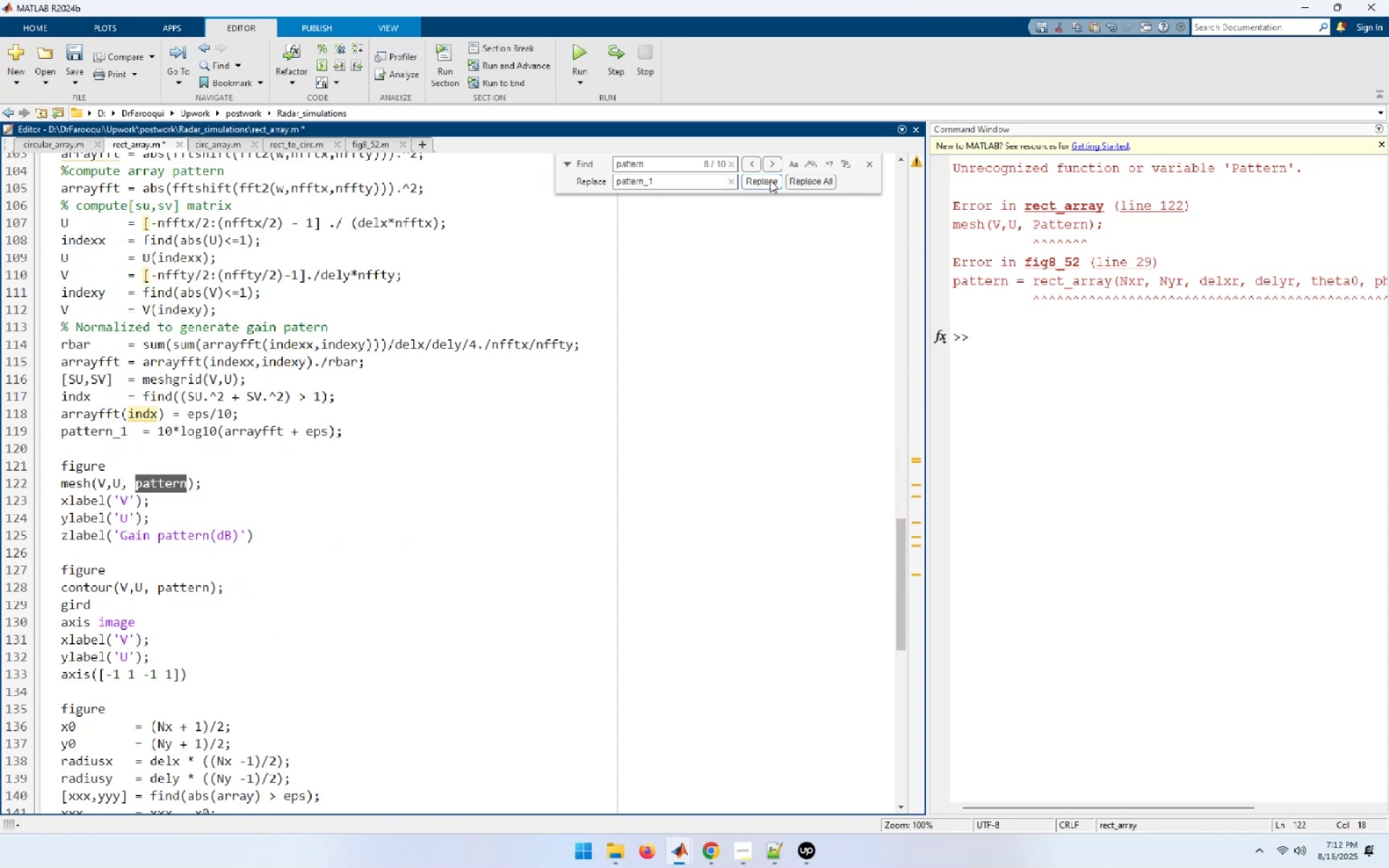 
left_click([770, 180])
 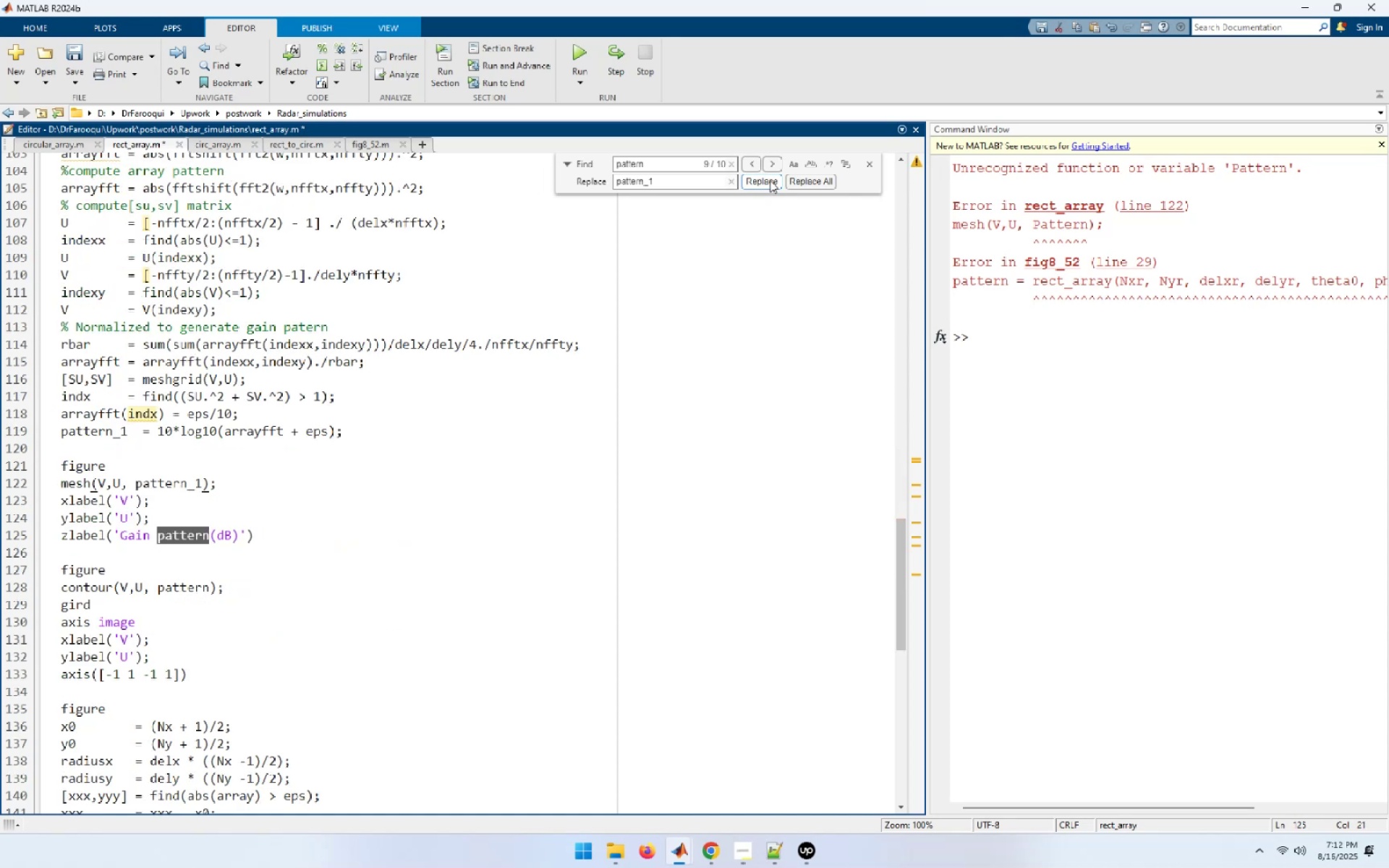 
key(F3)
 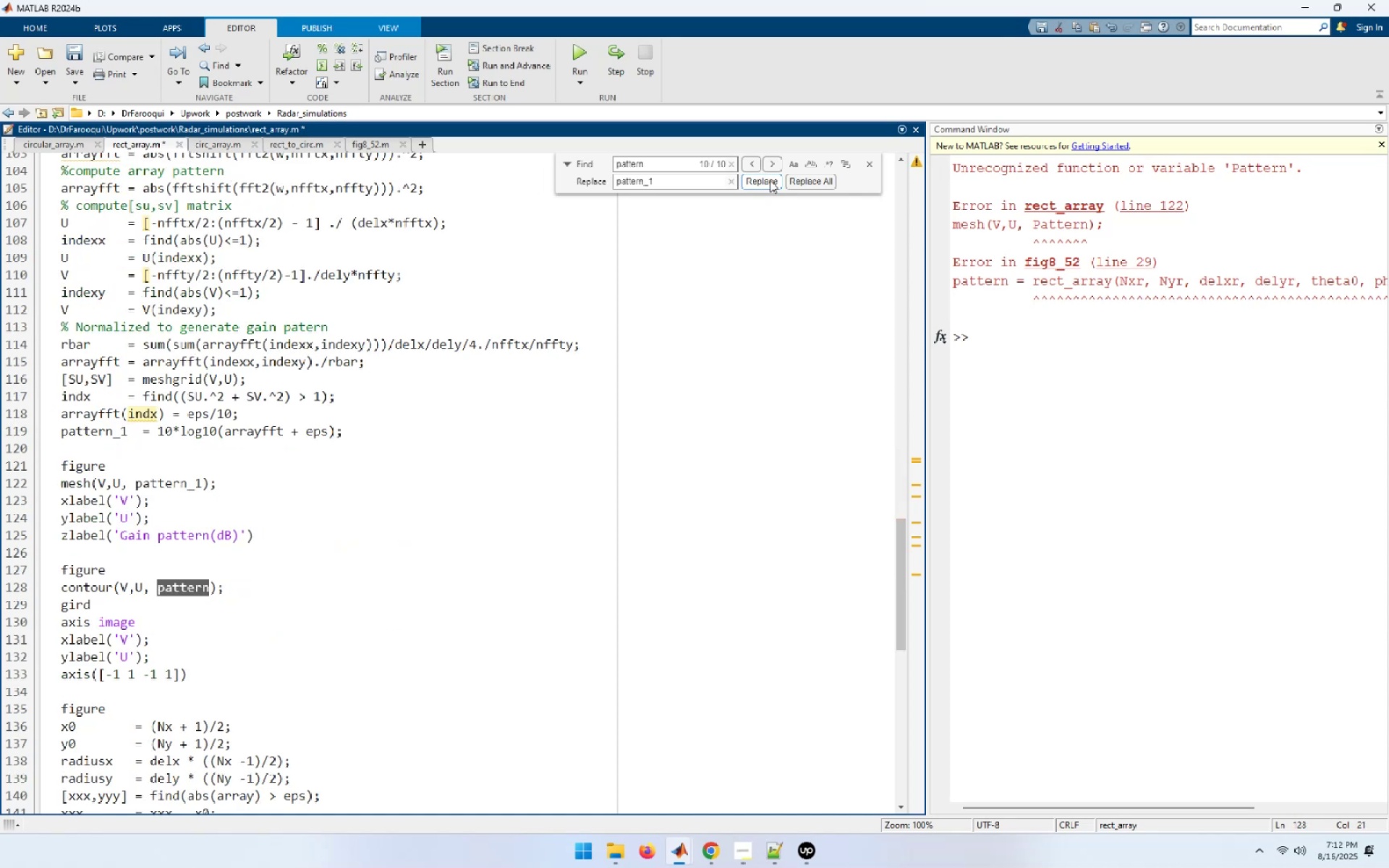 
left_click([770, 180])
 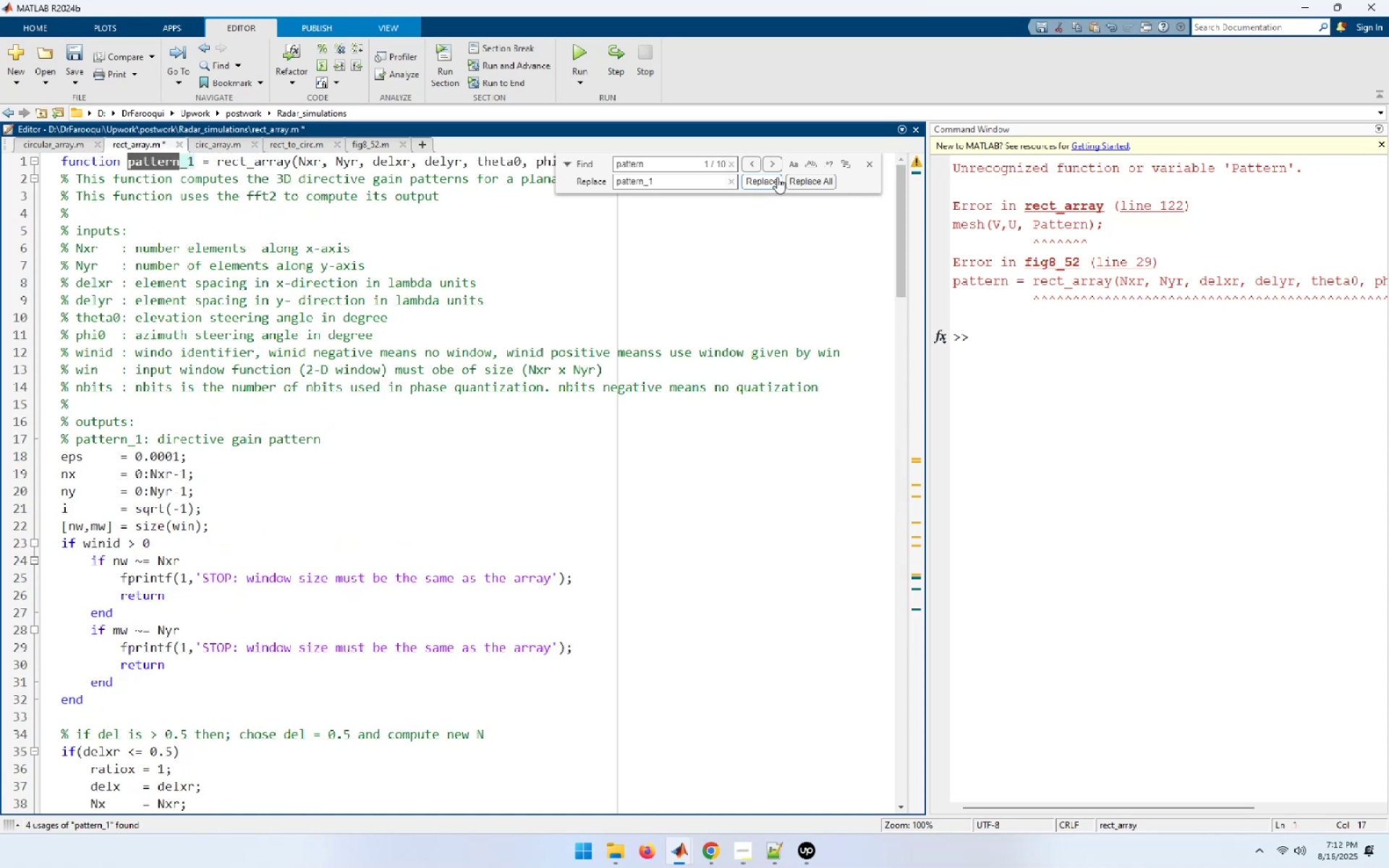 
left_click([791, 260])
 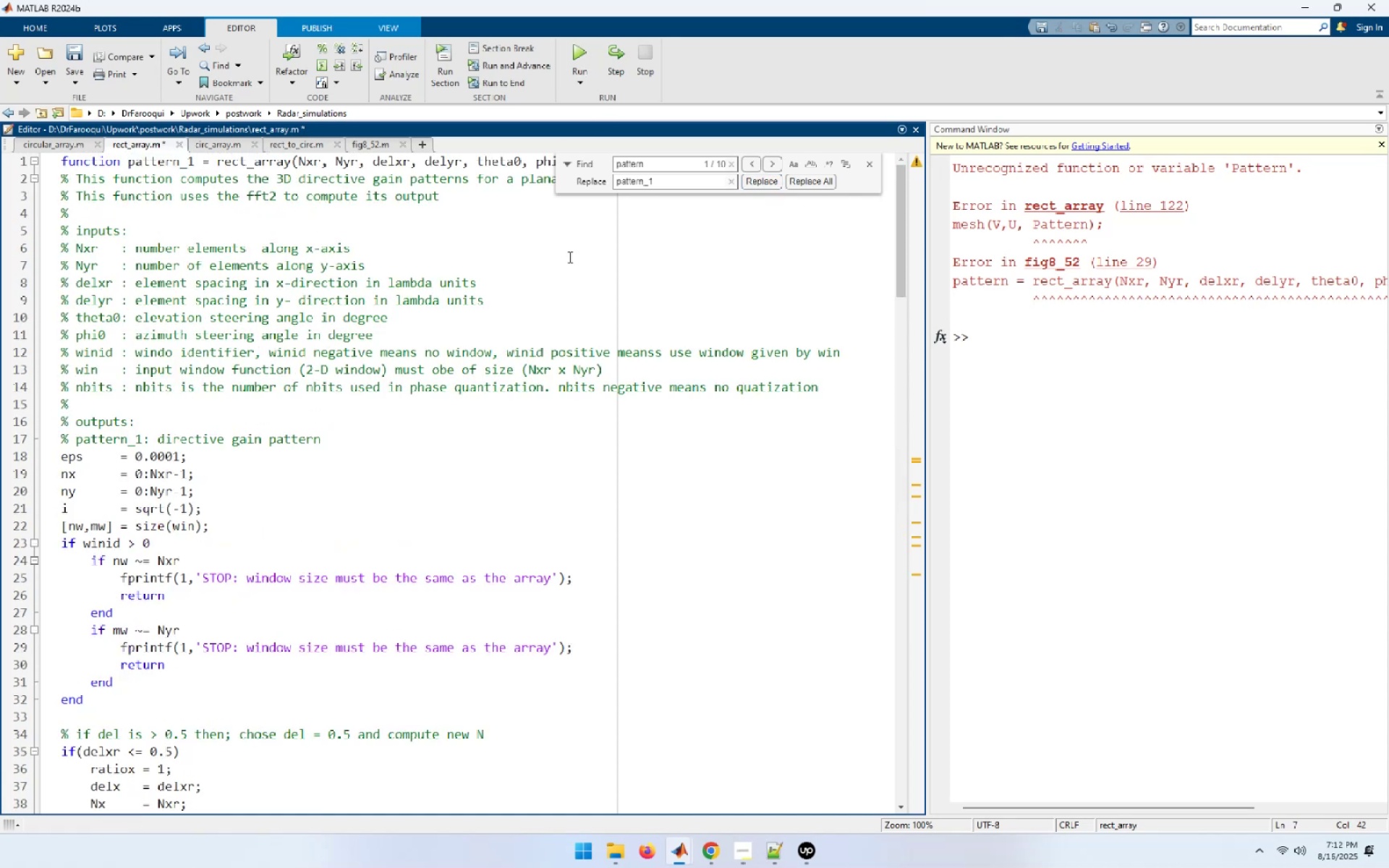 
key(Control+S)
 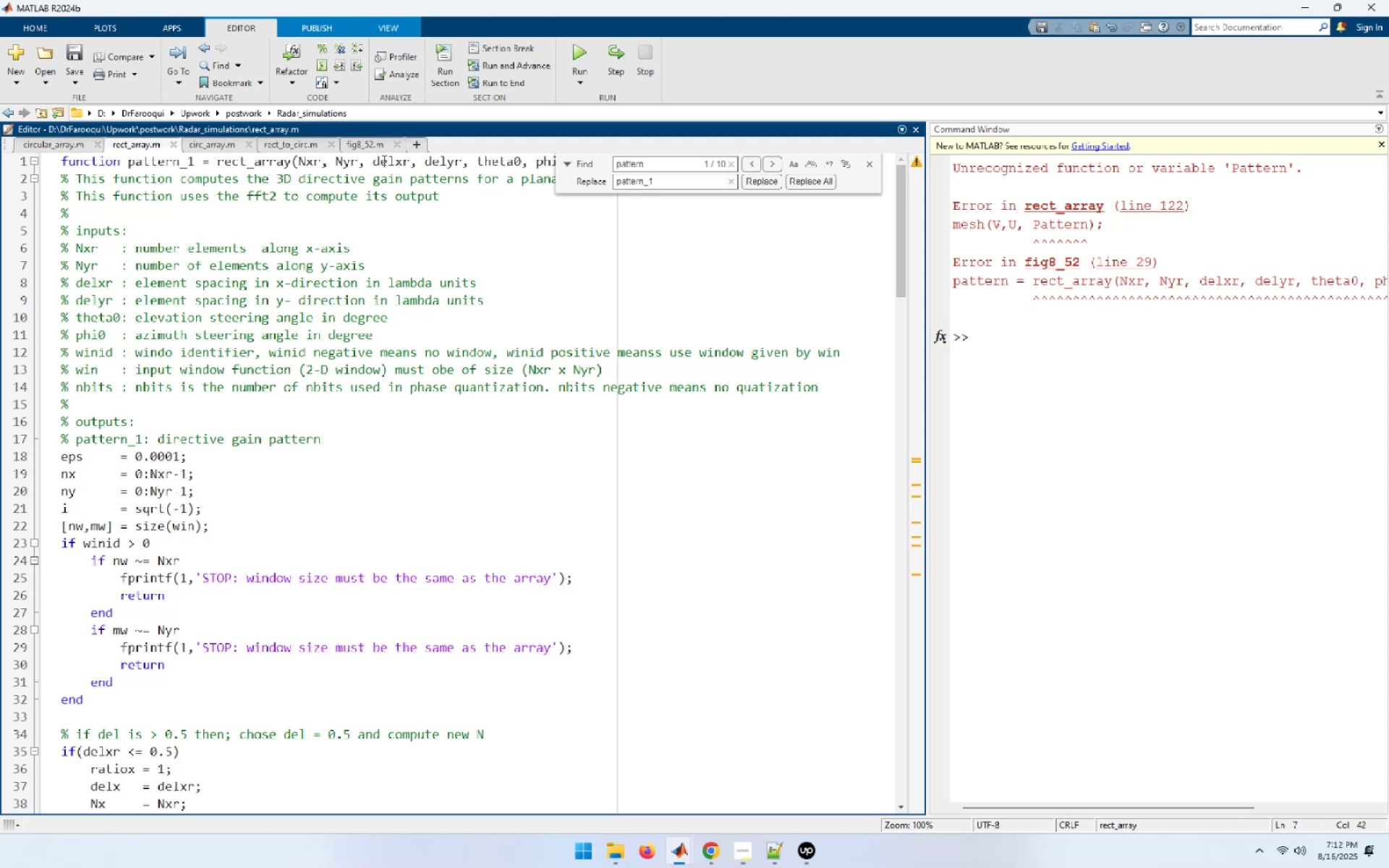 
left_click([360, 145])
 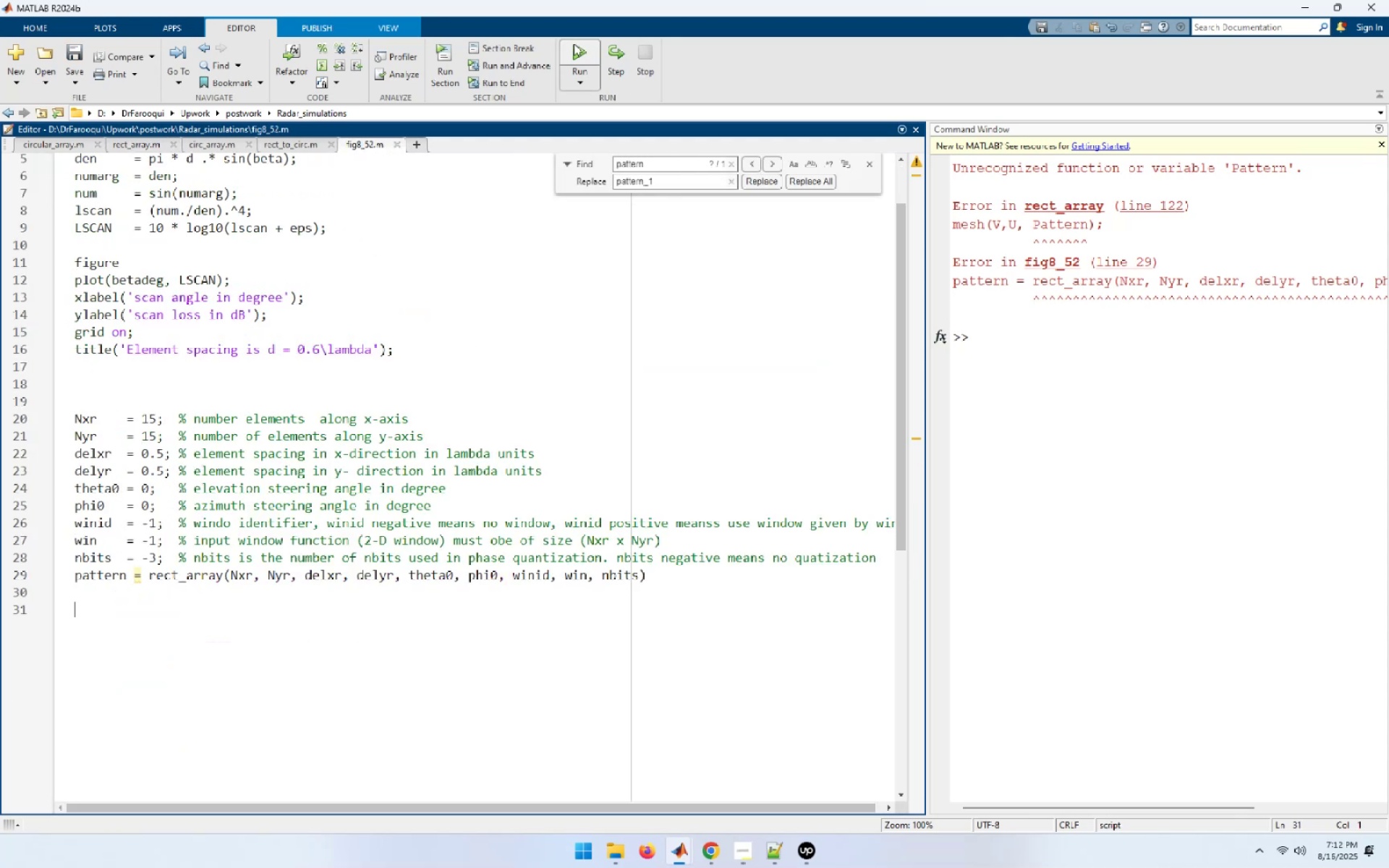 
left_click([568, 43])
 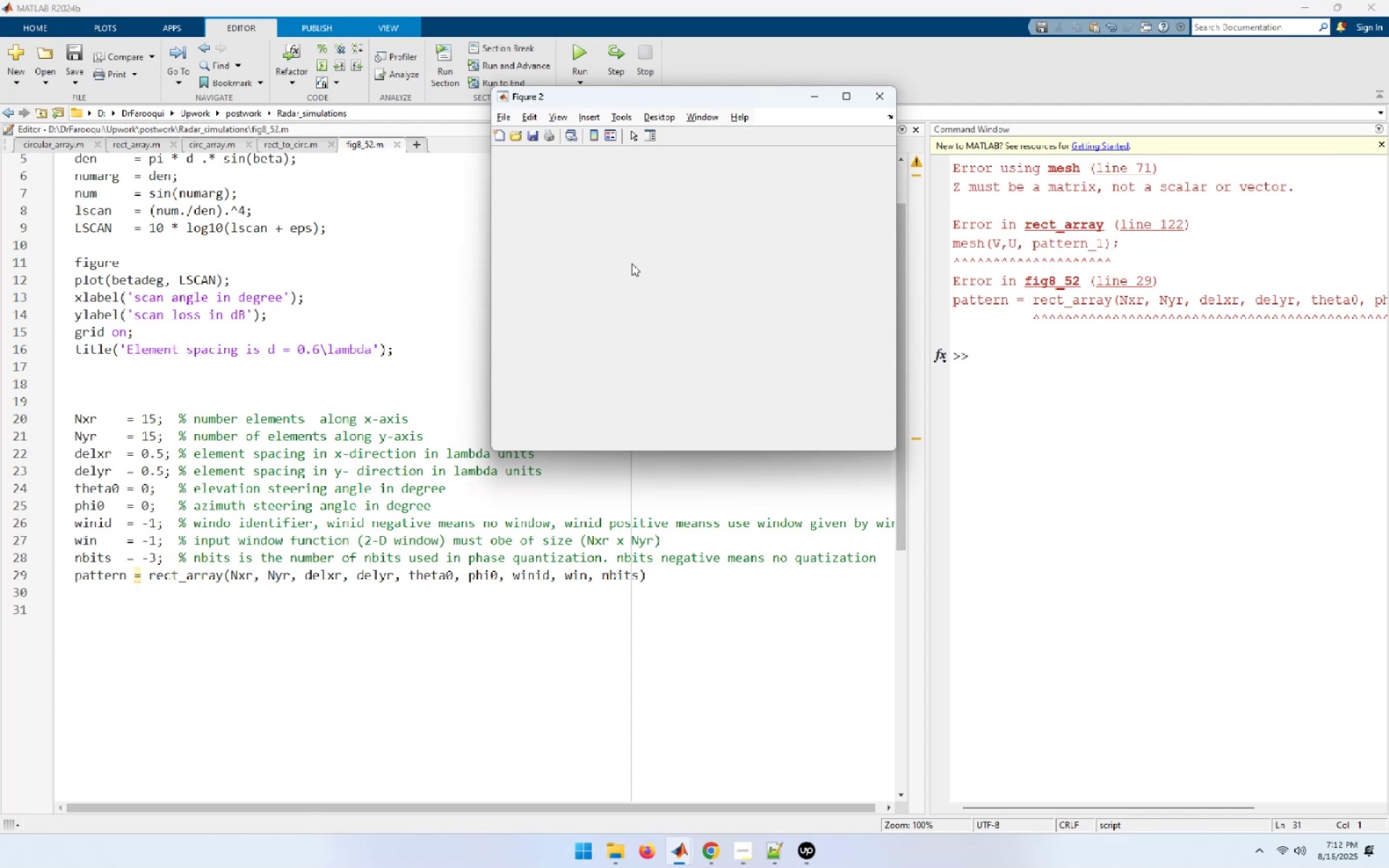 
wait(20.35)
 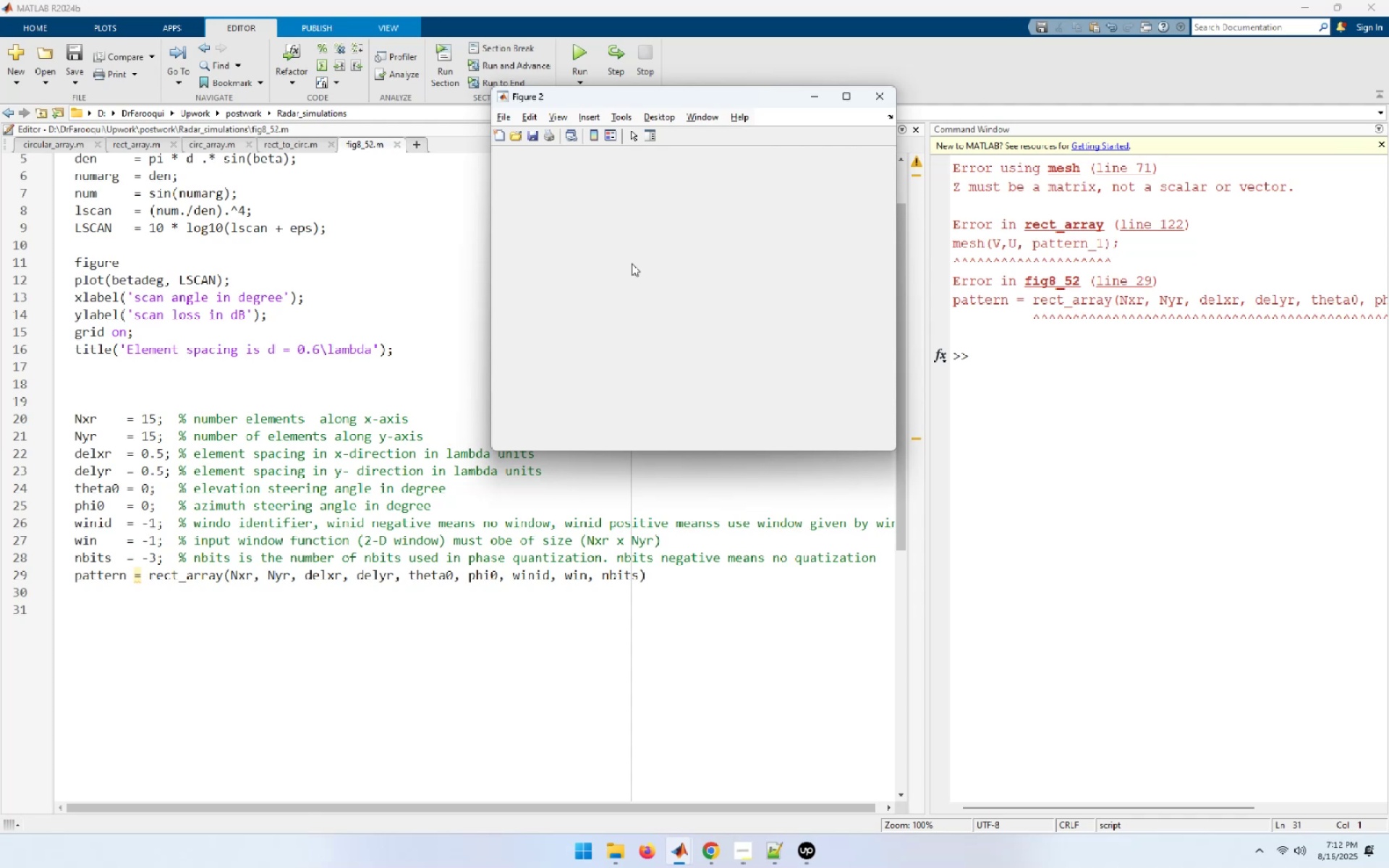 
left_click([132, 144])
 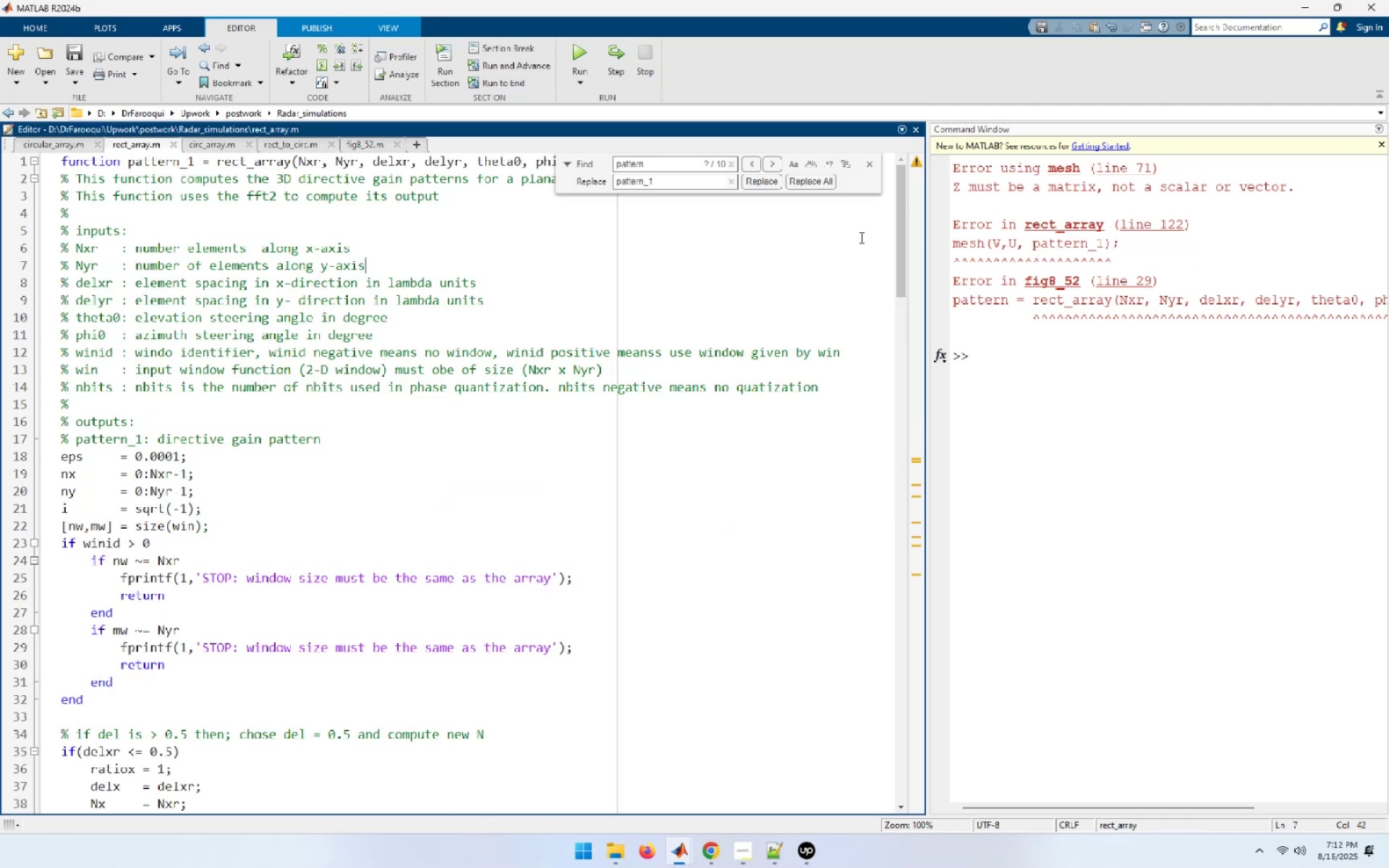 
left_click_drag(start_coordinate=[899, 253], to_coordinate=[844, 598])
 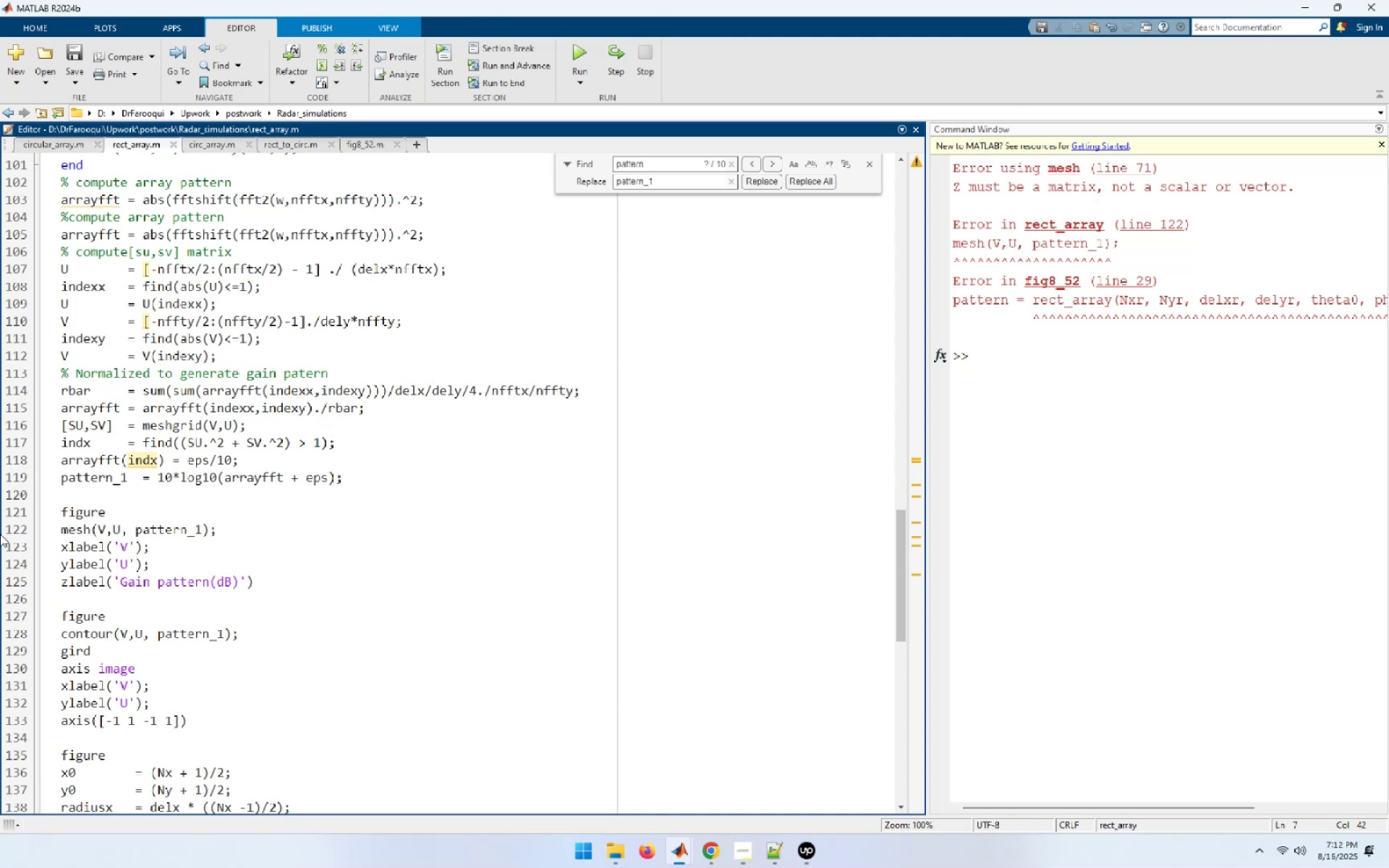 
left_click([10, 524])
 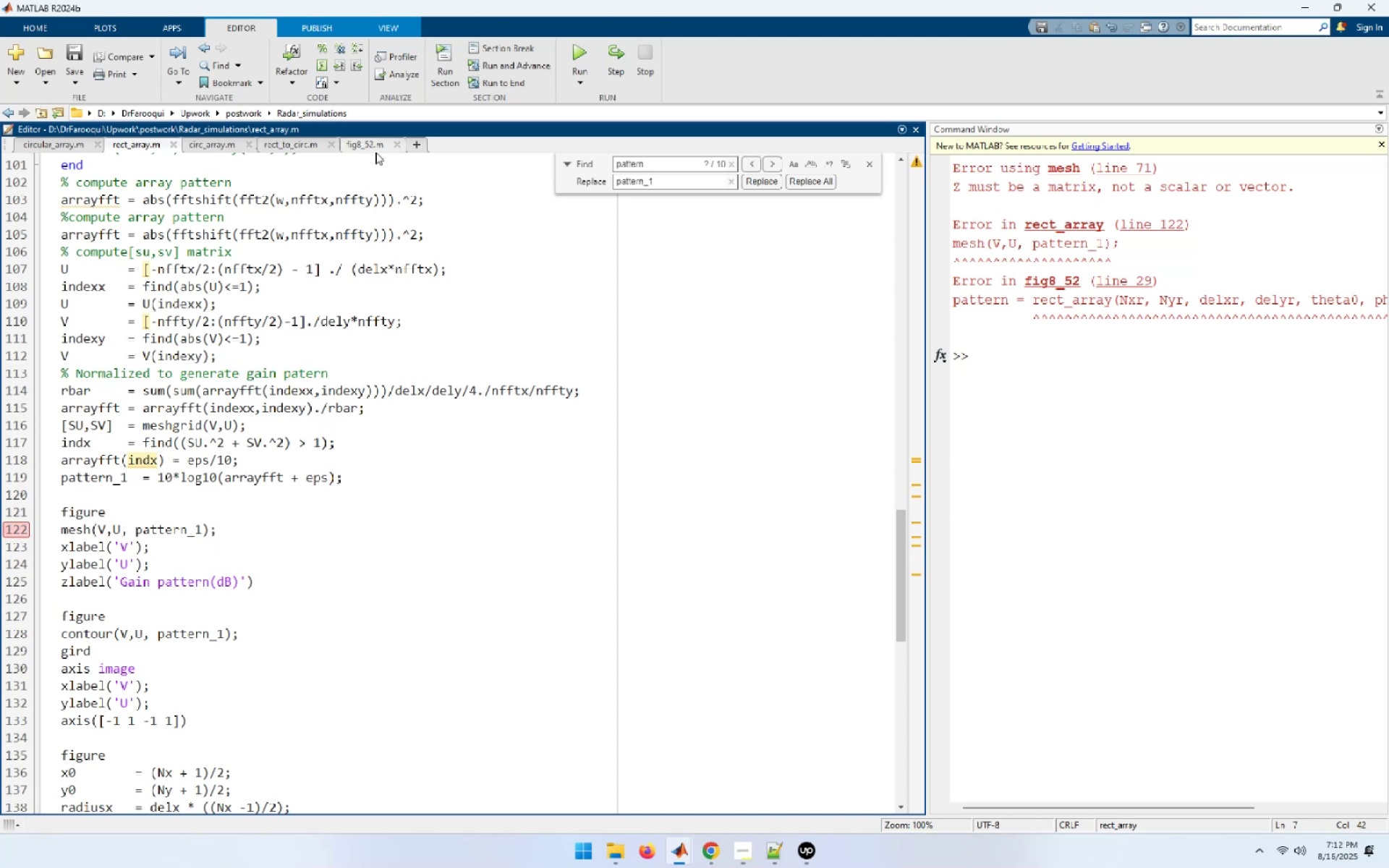 
left_click([377, 142])
 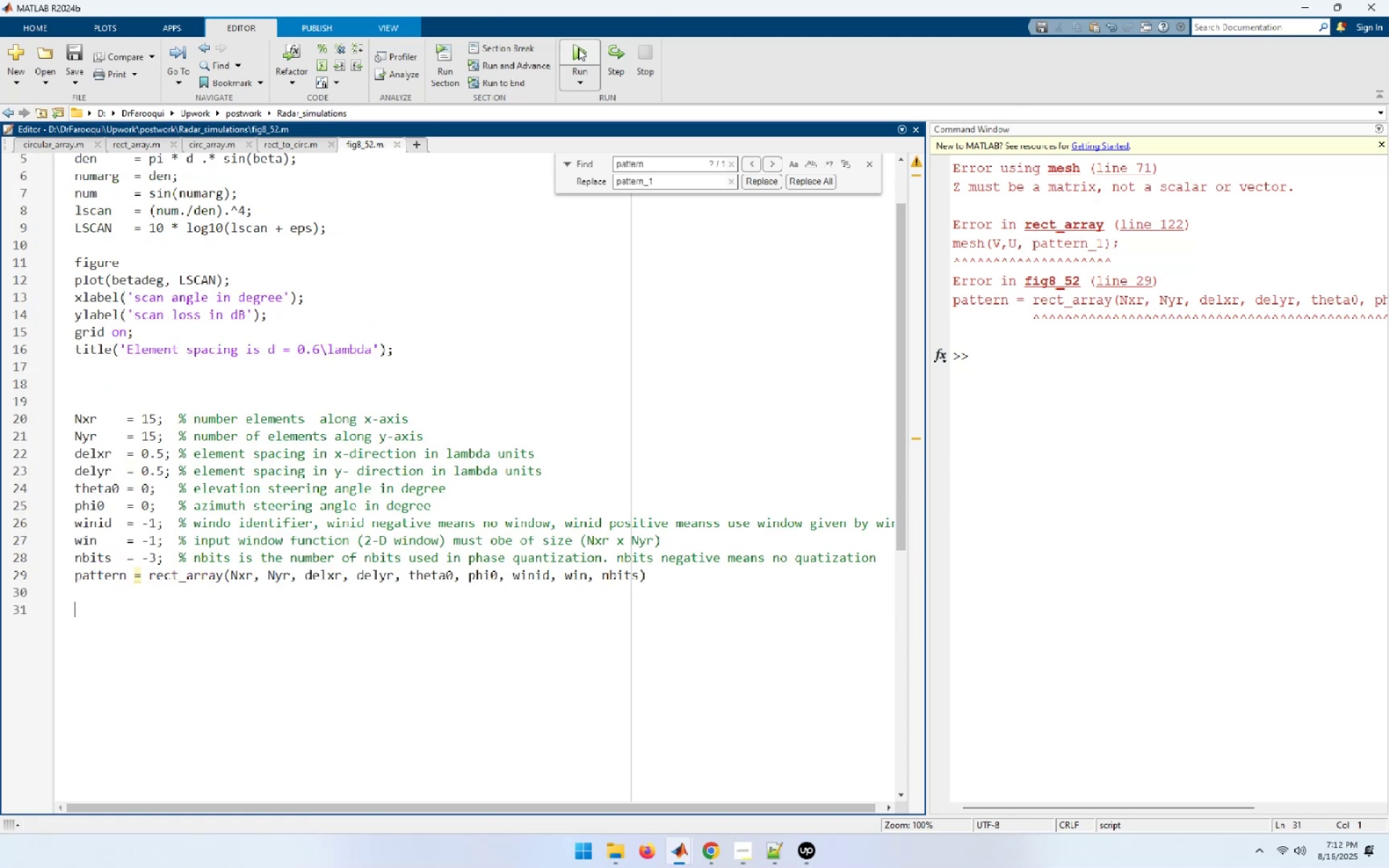 
left_click([578, 48])
 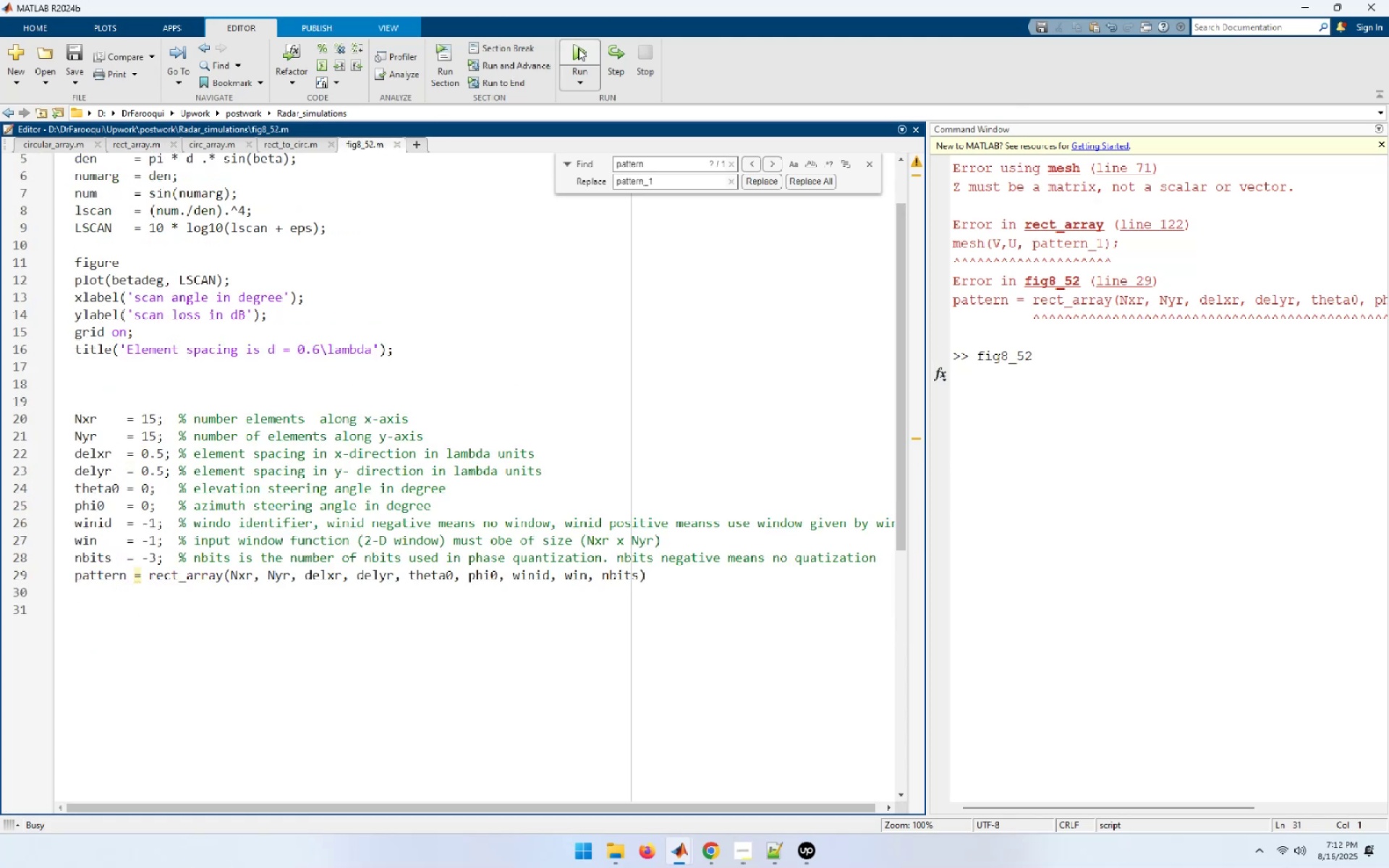 
mouse_move([527, 330])
 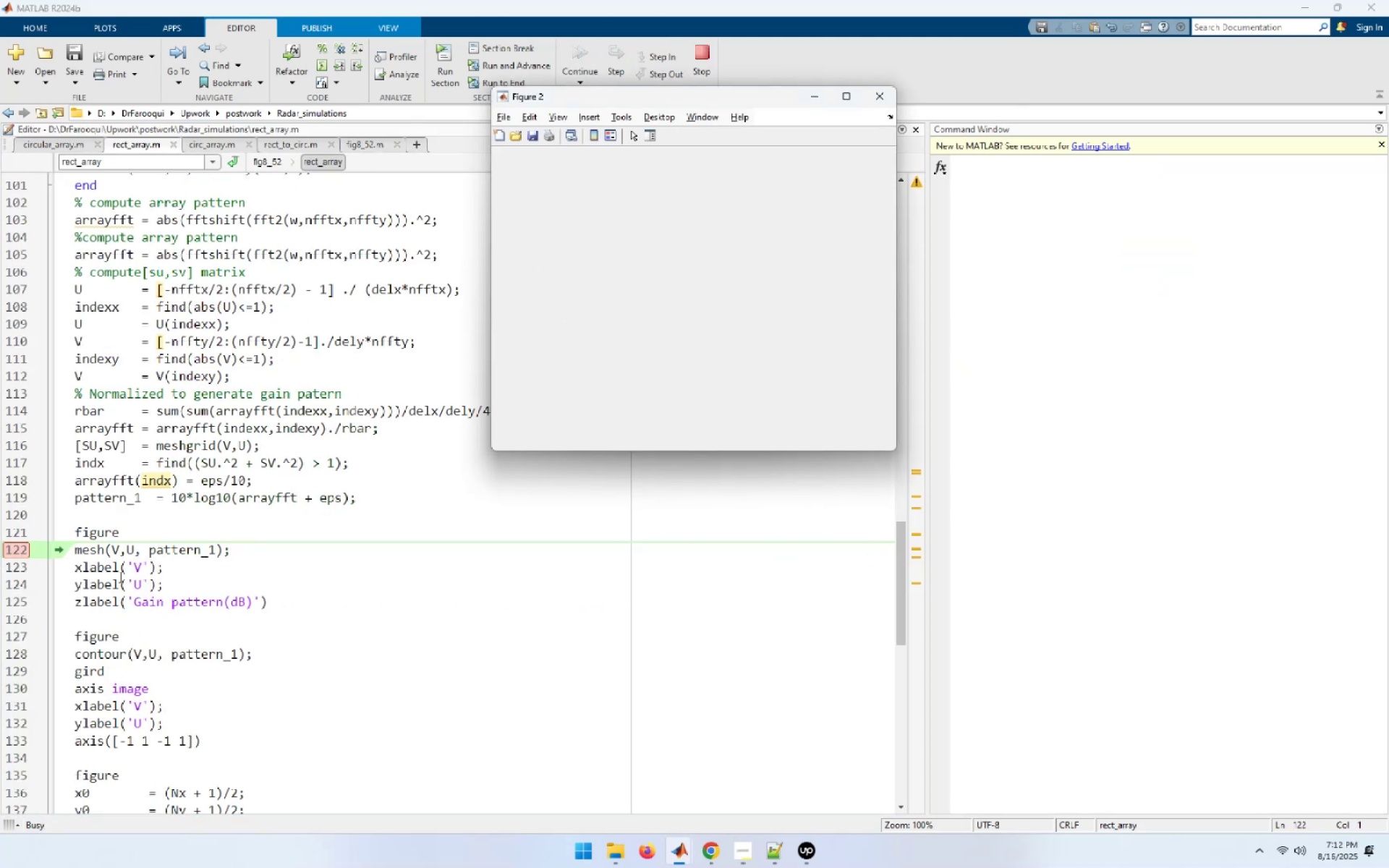 
mouse_move([125, 550])
 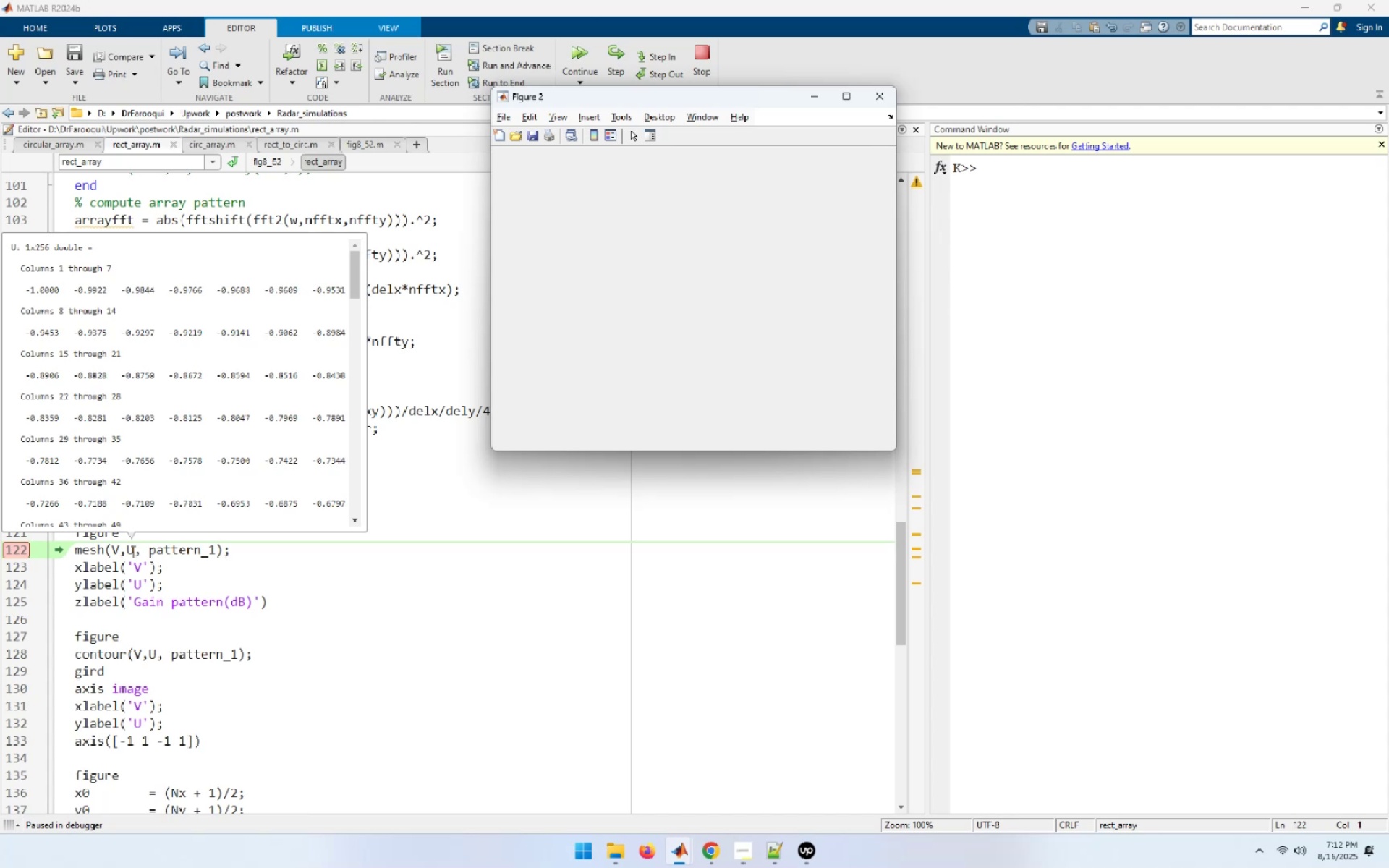 
mouse_move([177, 550])
 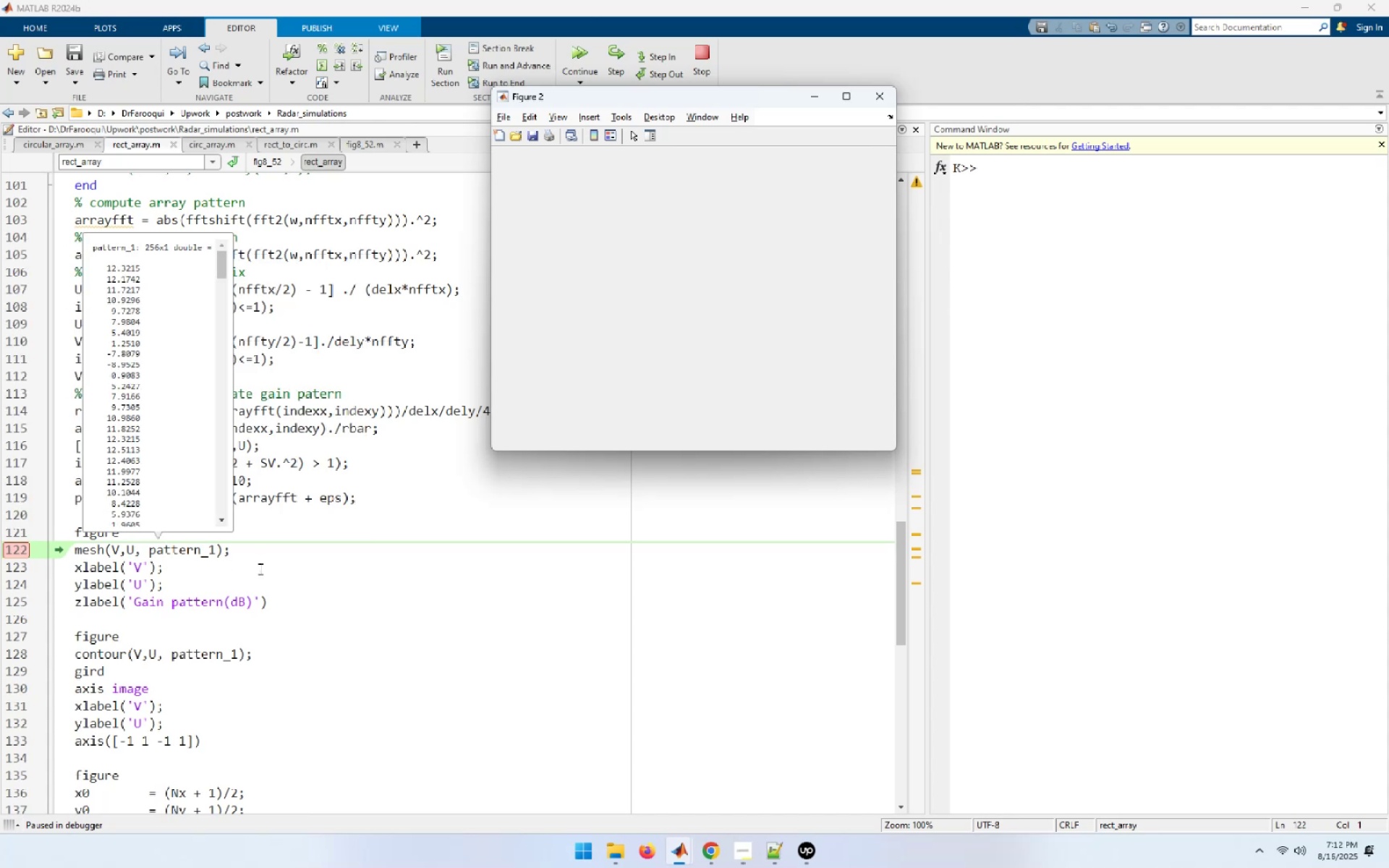 
left_click([259, 569])
 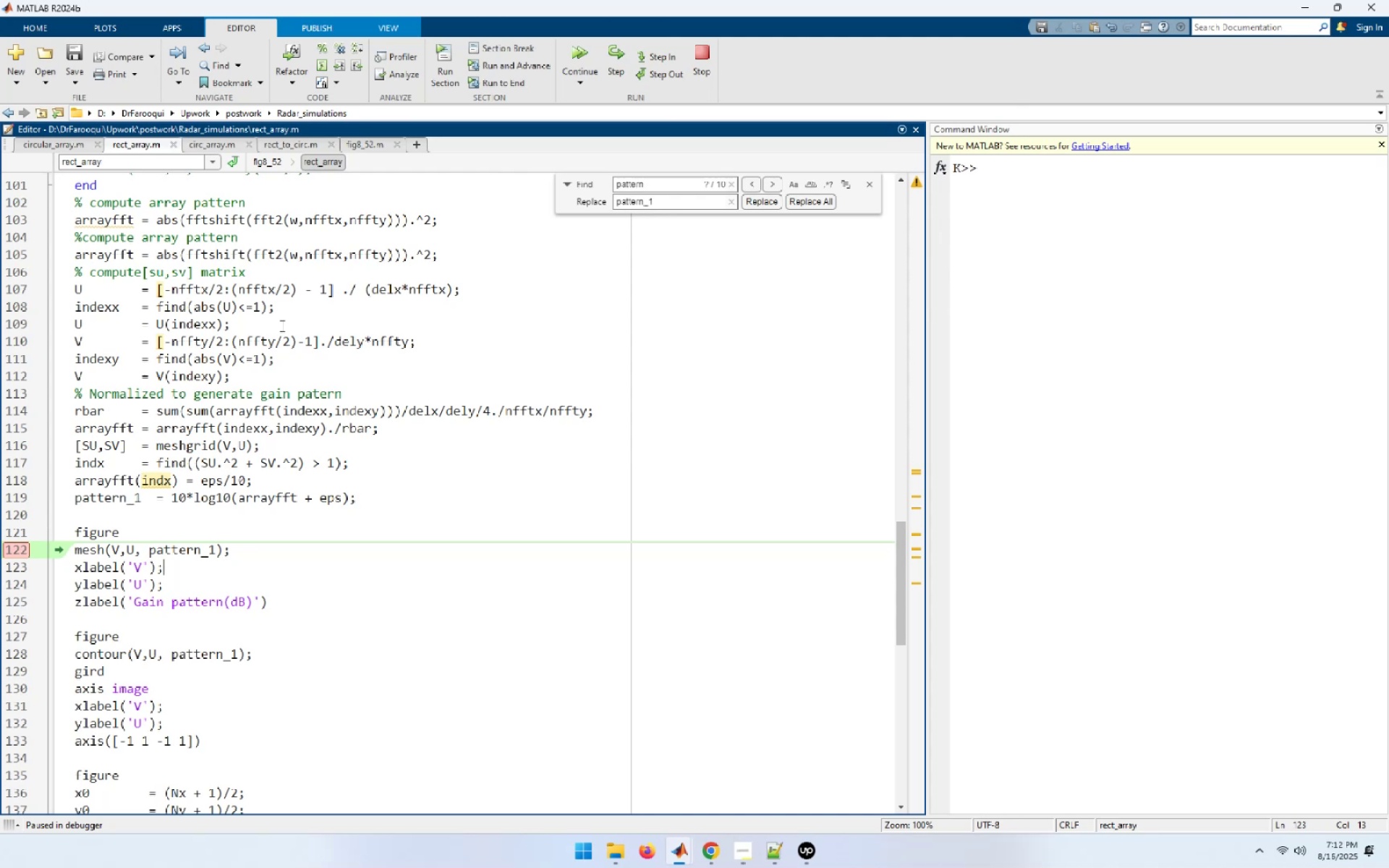 
wait(7.1)
 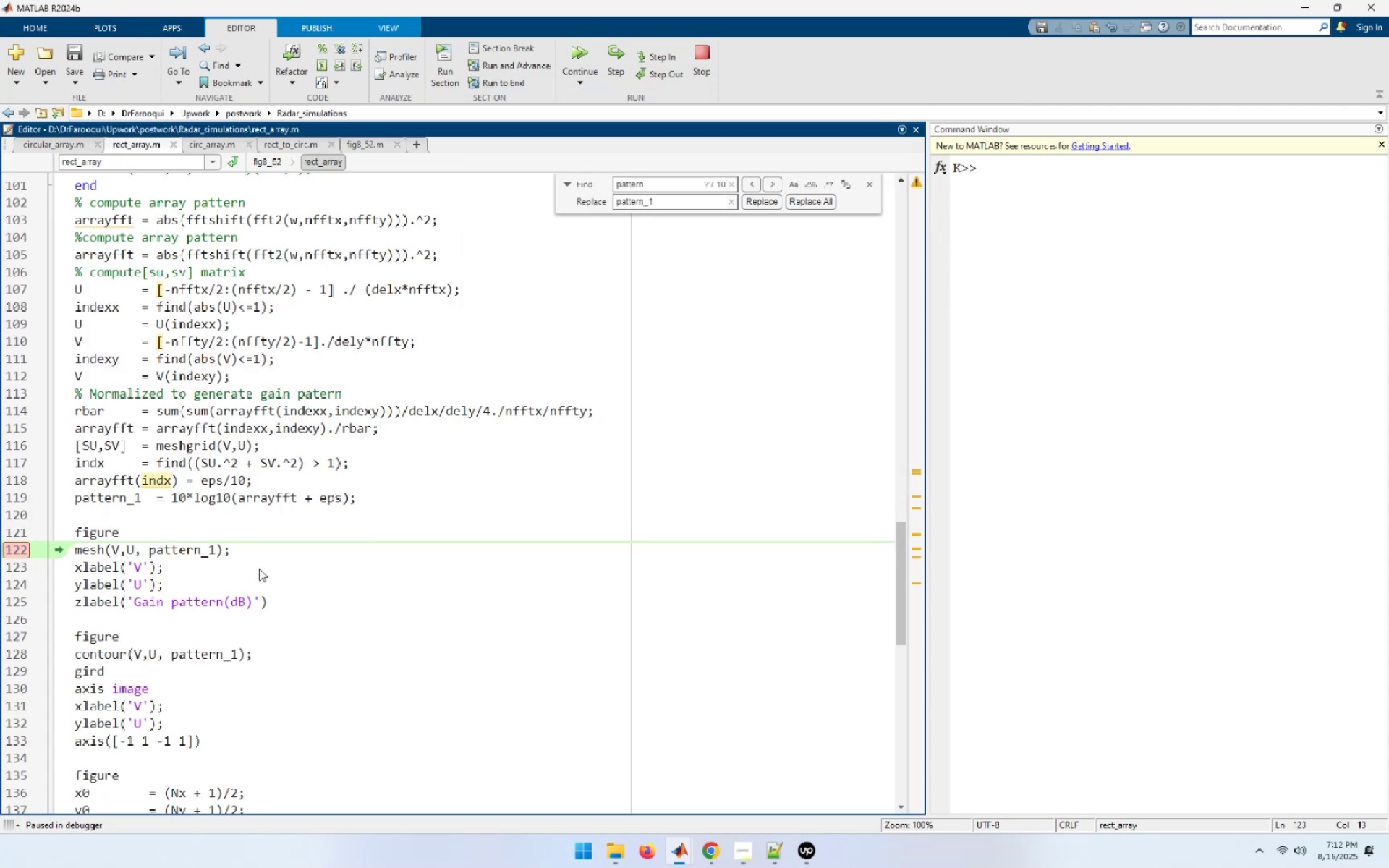 
left_click([281, 326])
 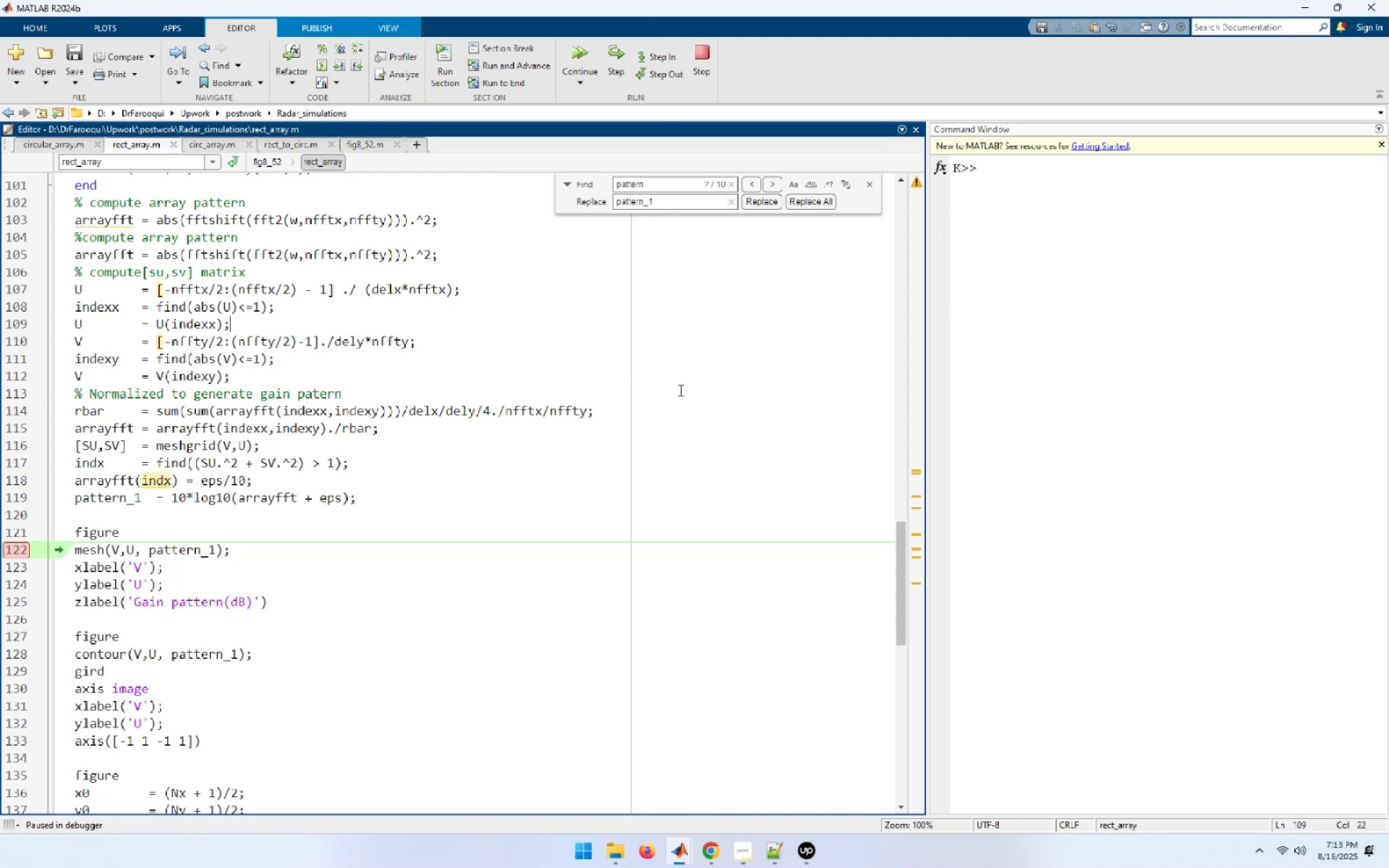 
key(NumpadEnter)
 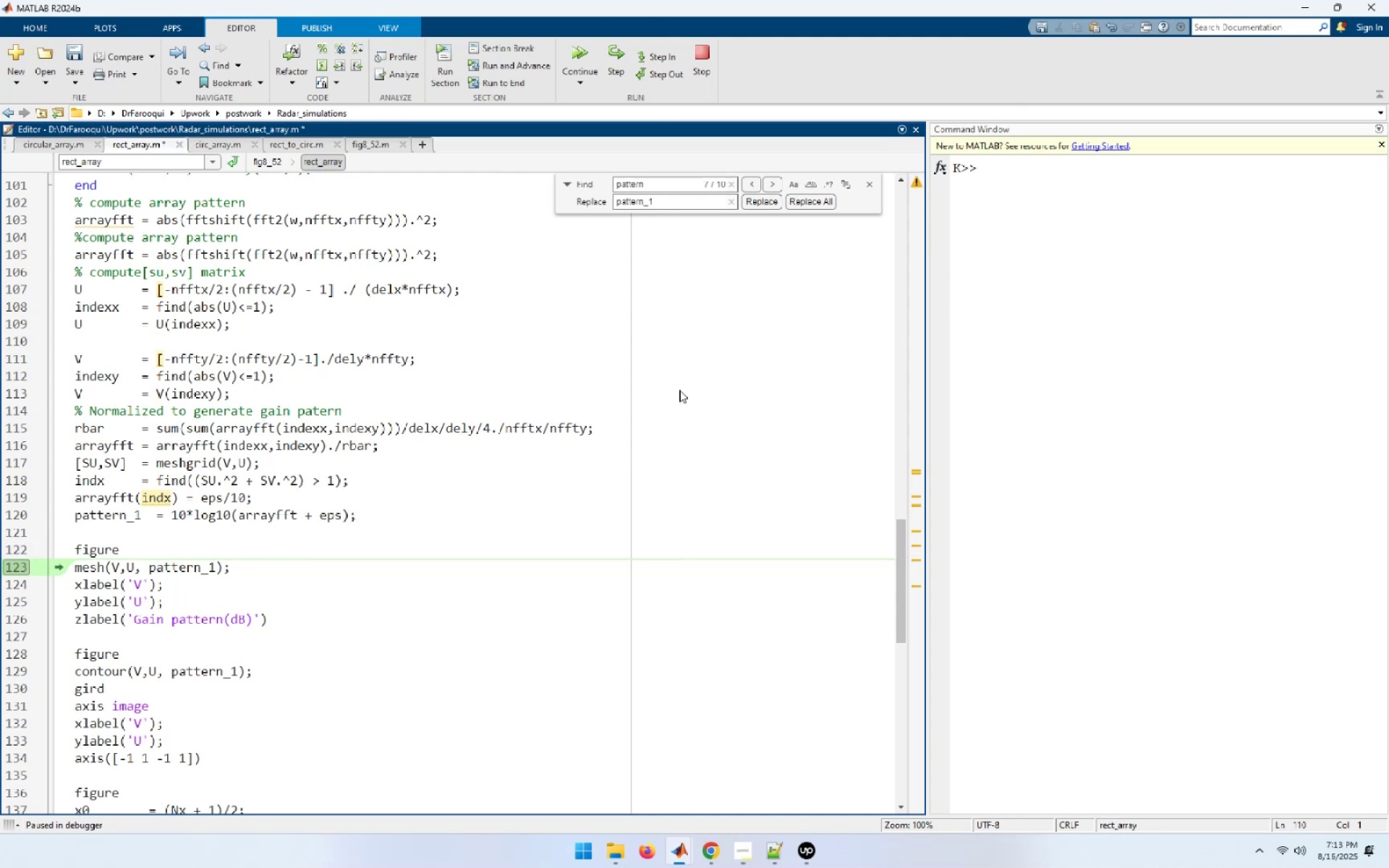 
key(ArrowUp)
 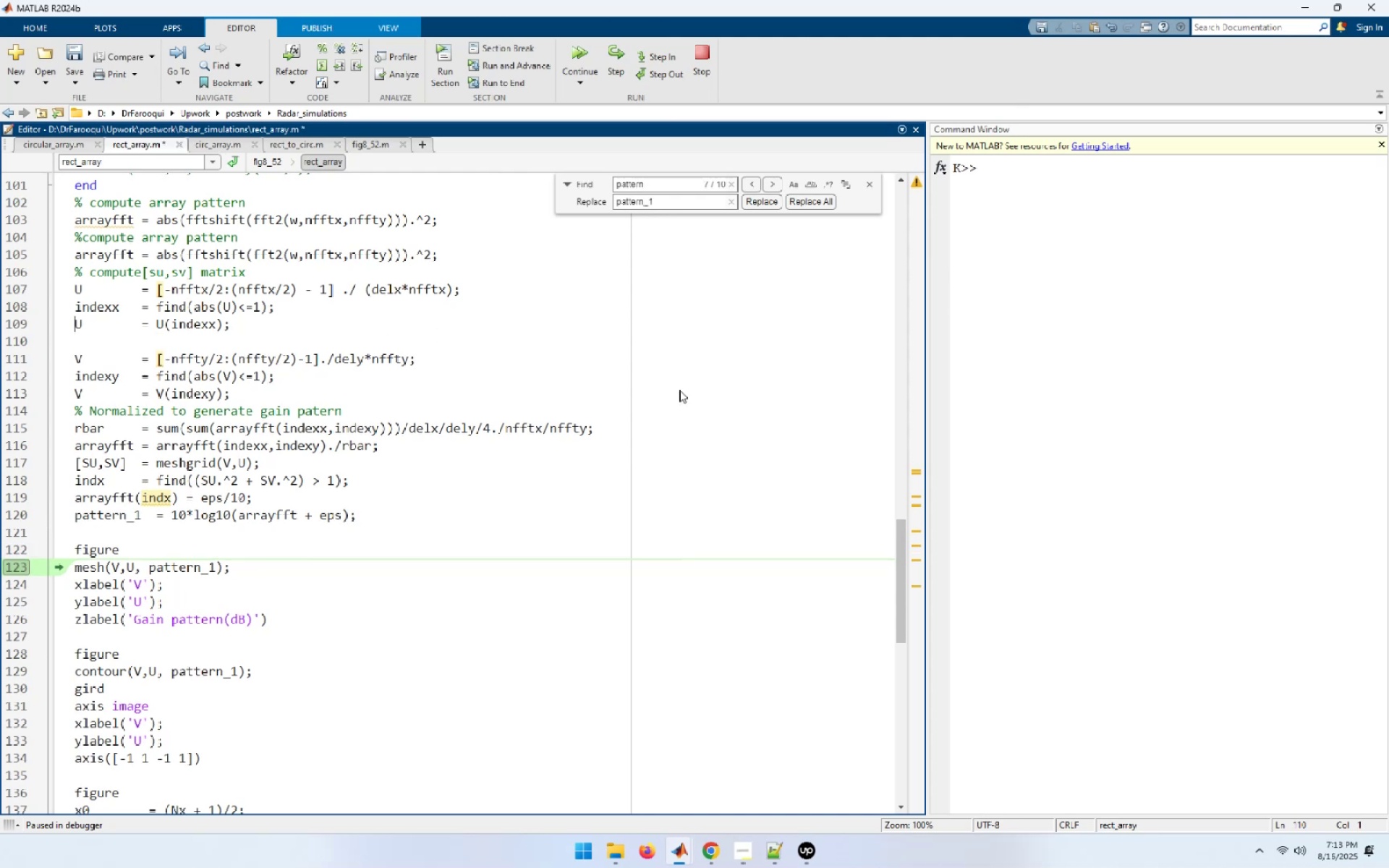 
key(ArrowUp)
 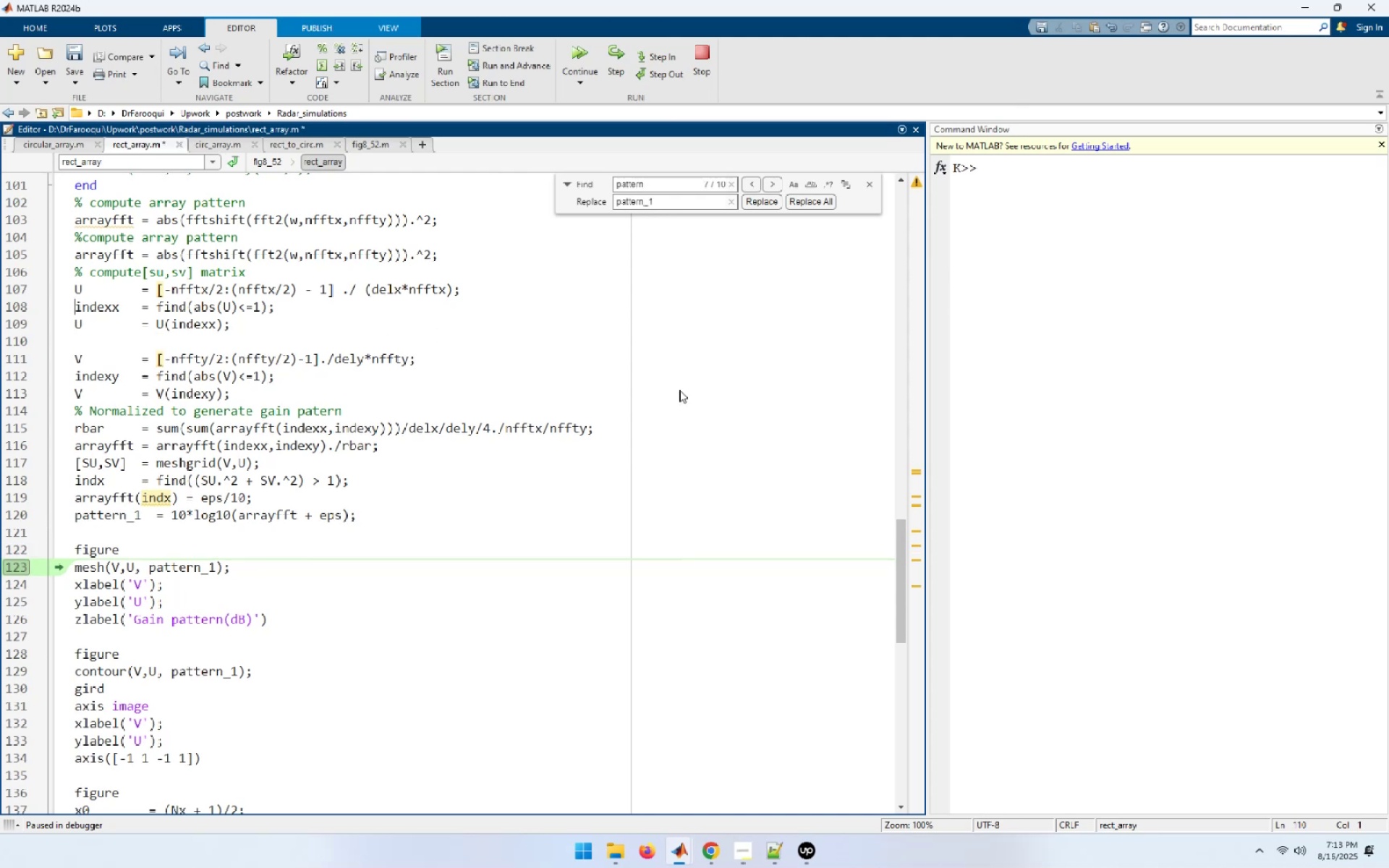 
key(ArrowUp)
 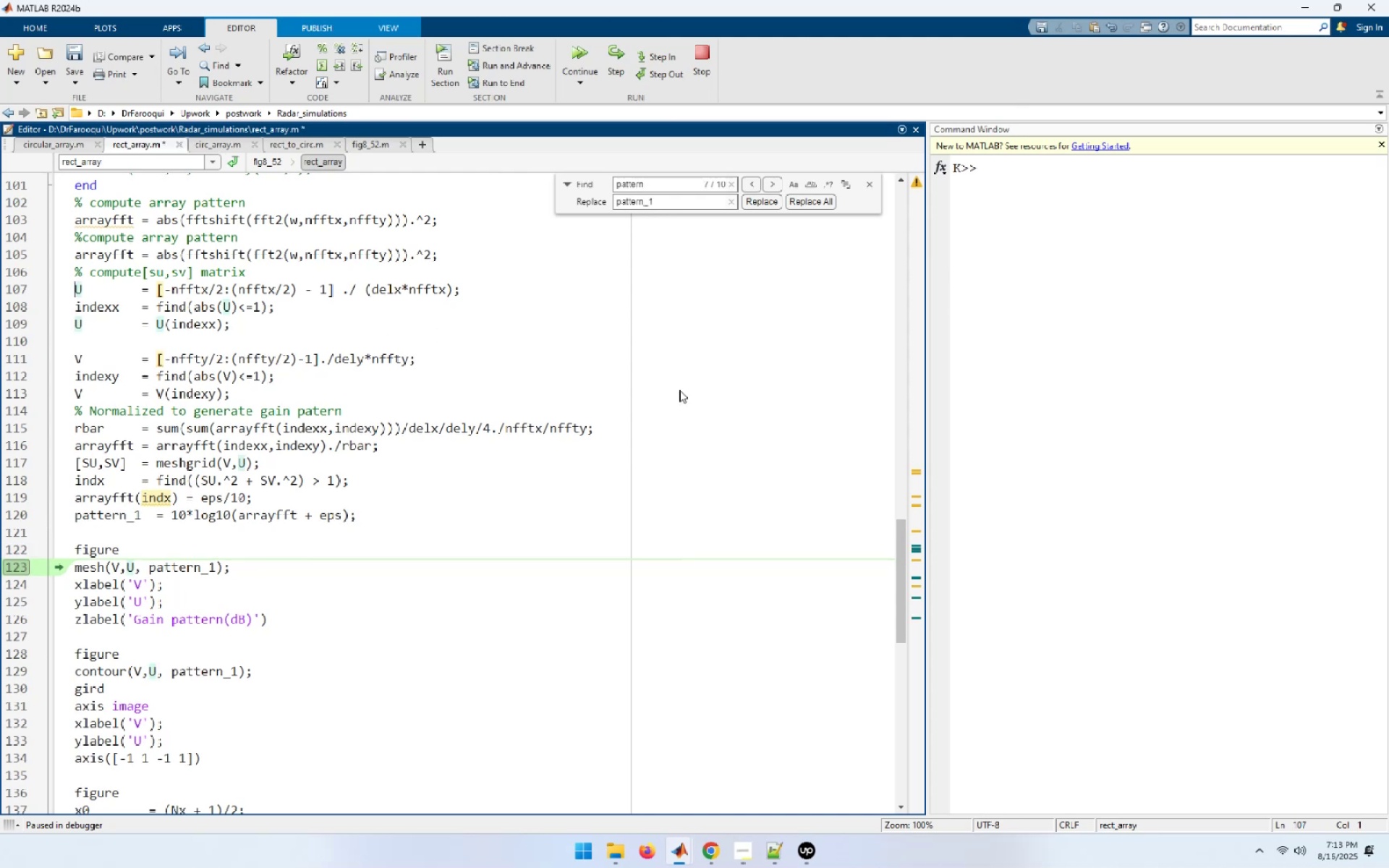 
key(Shift+End)
 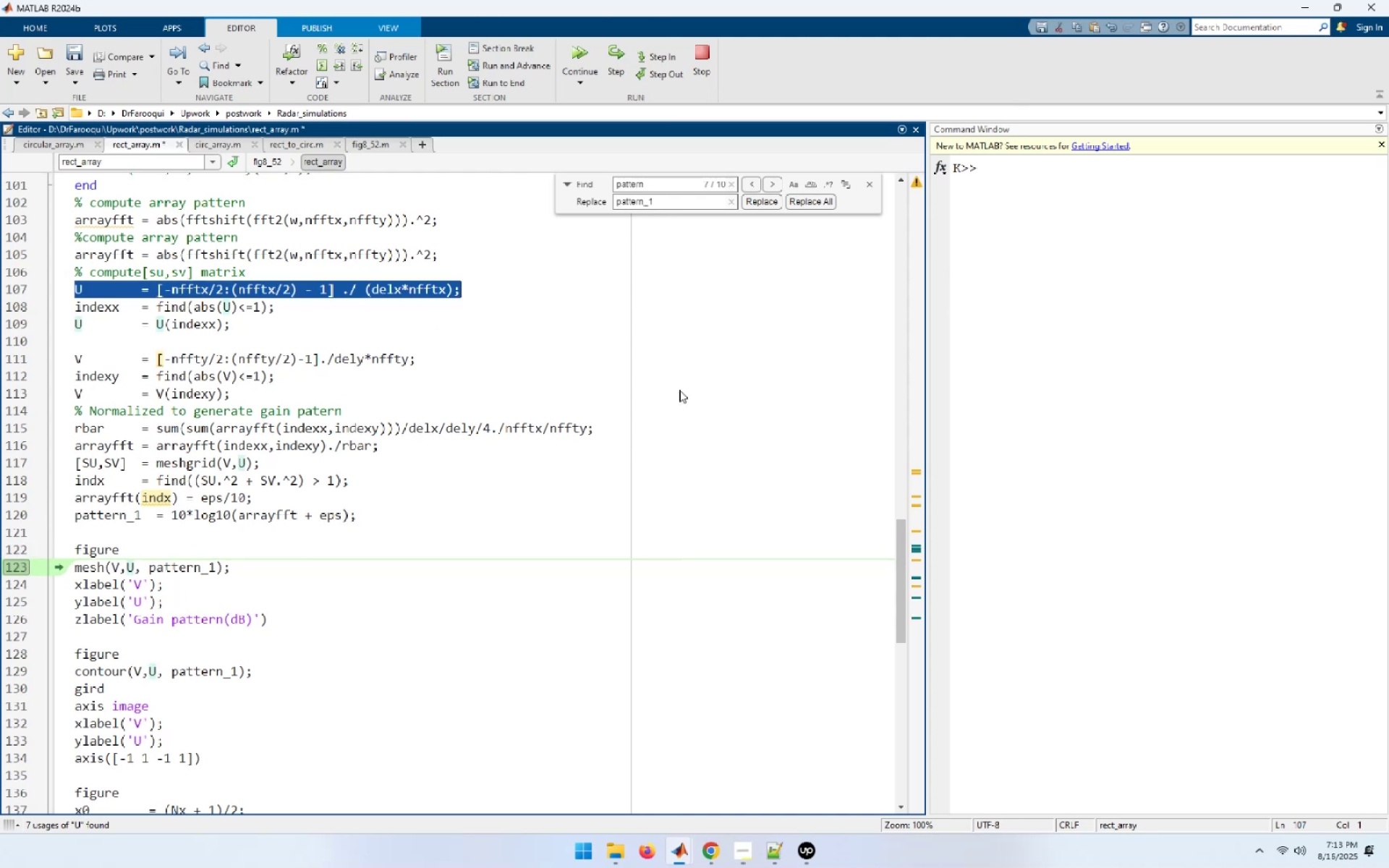 
key(Shift+ArrowDown)
 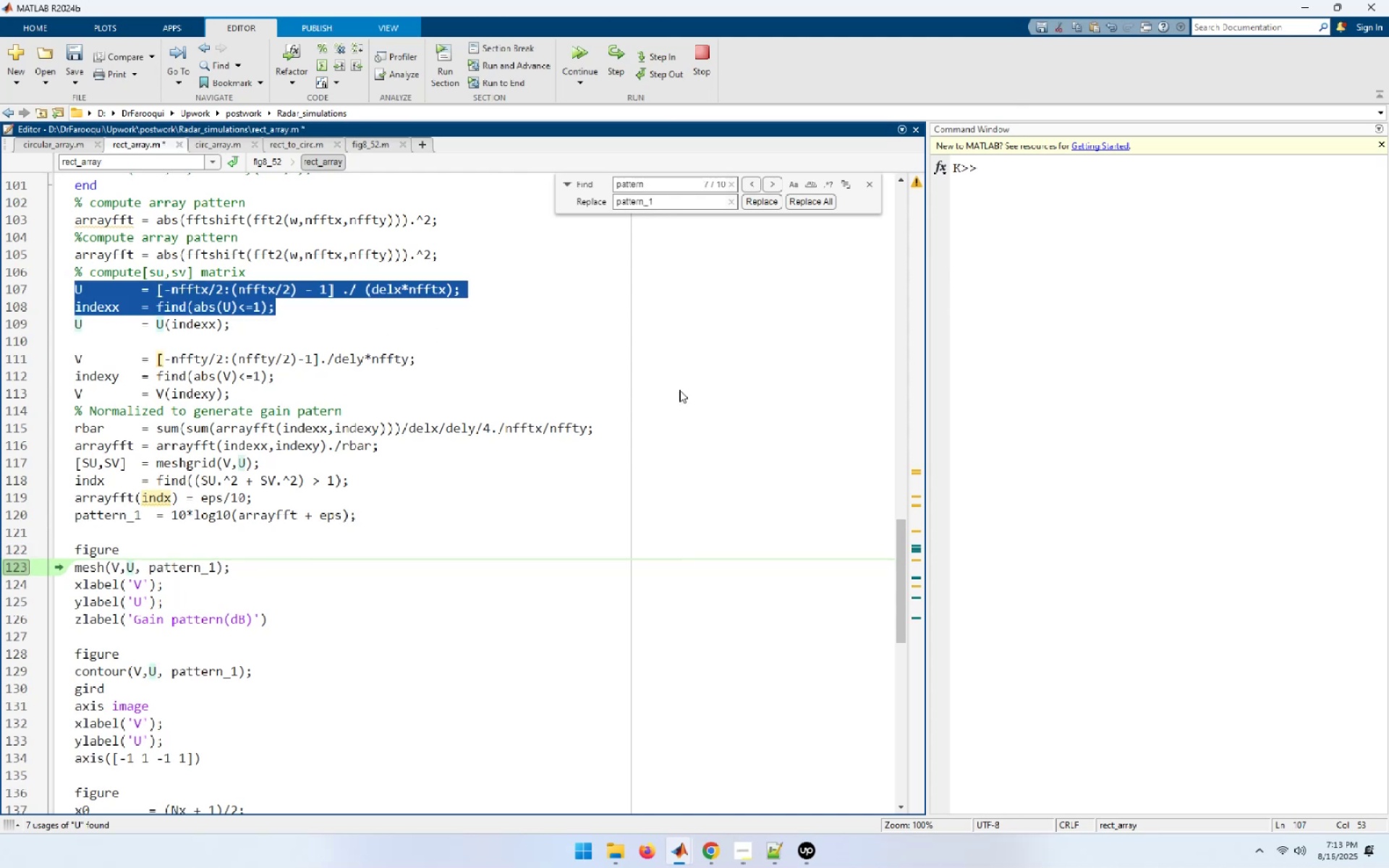 
key(Shift+ArrowDown)
 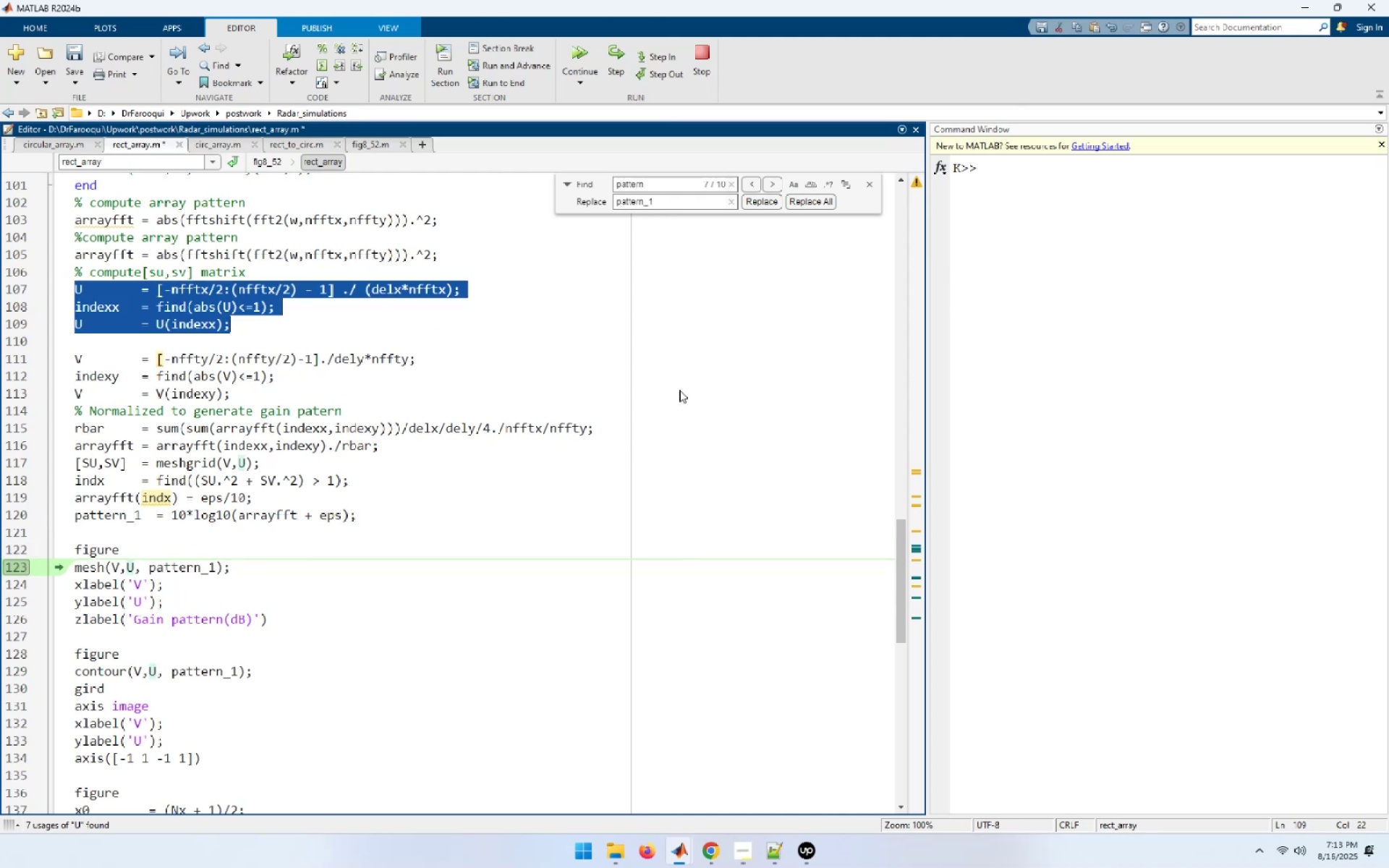 
key(Control+C)
 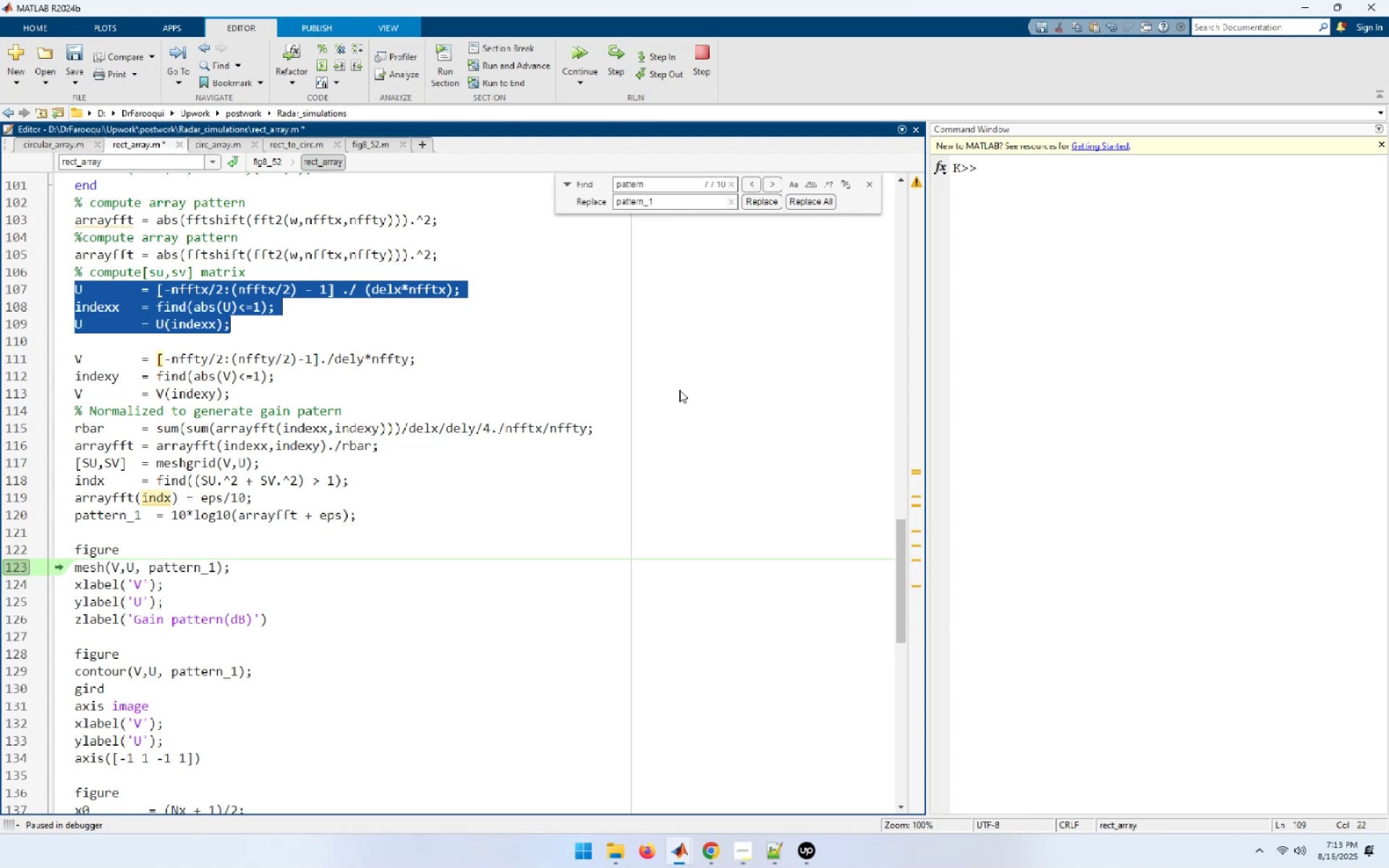 
key(End)
 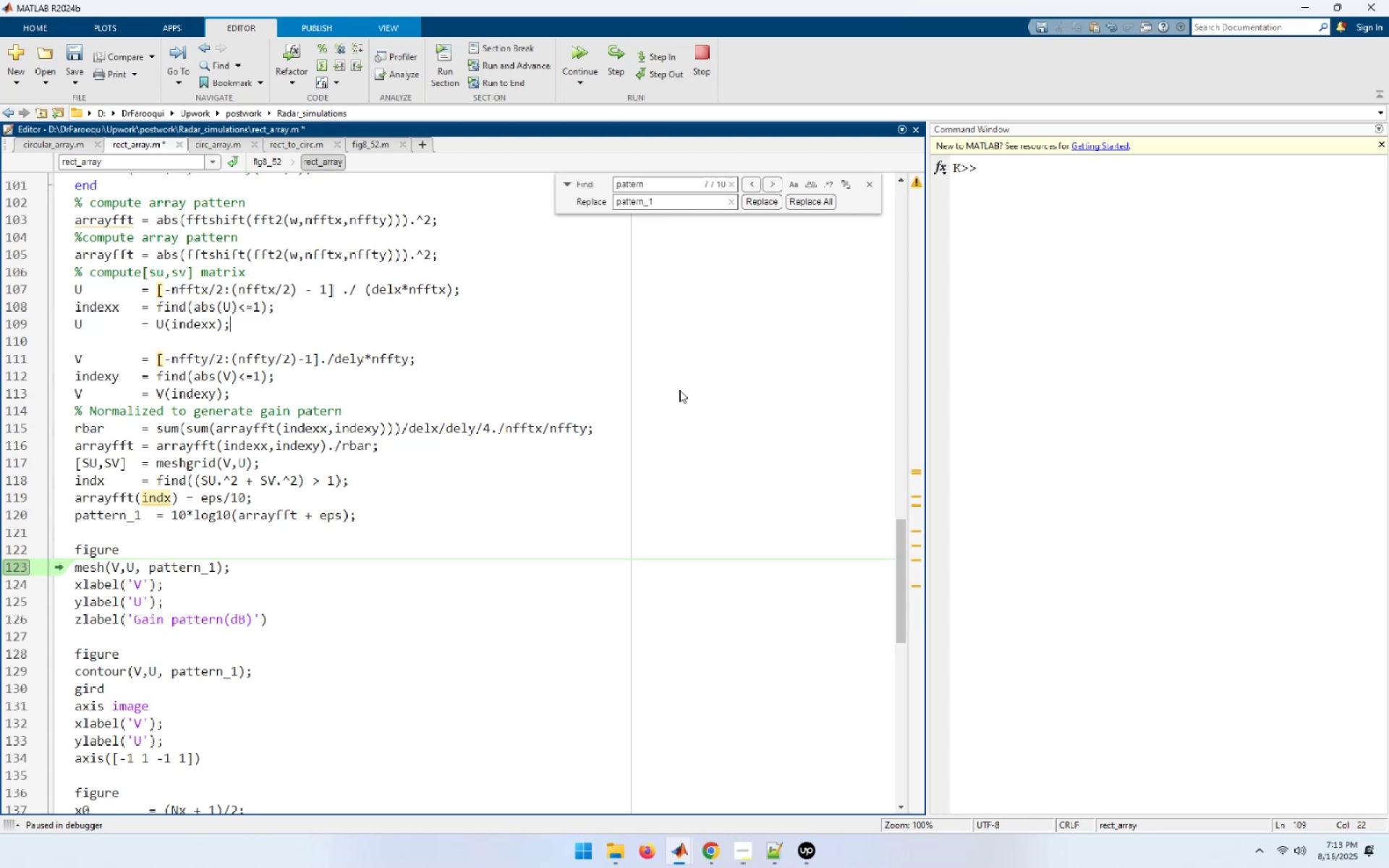 
key(NumpadEnter)
 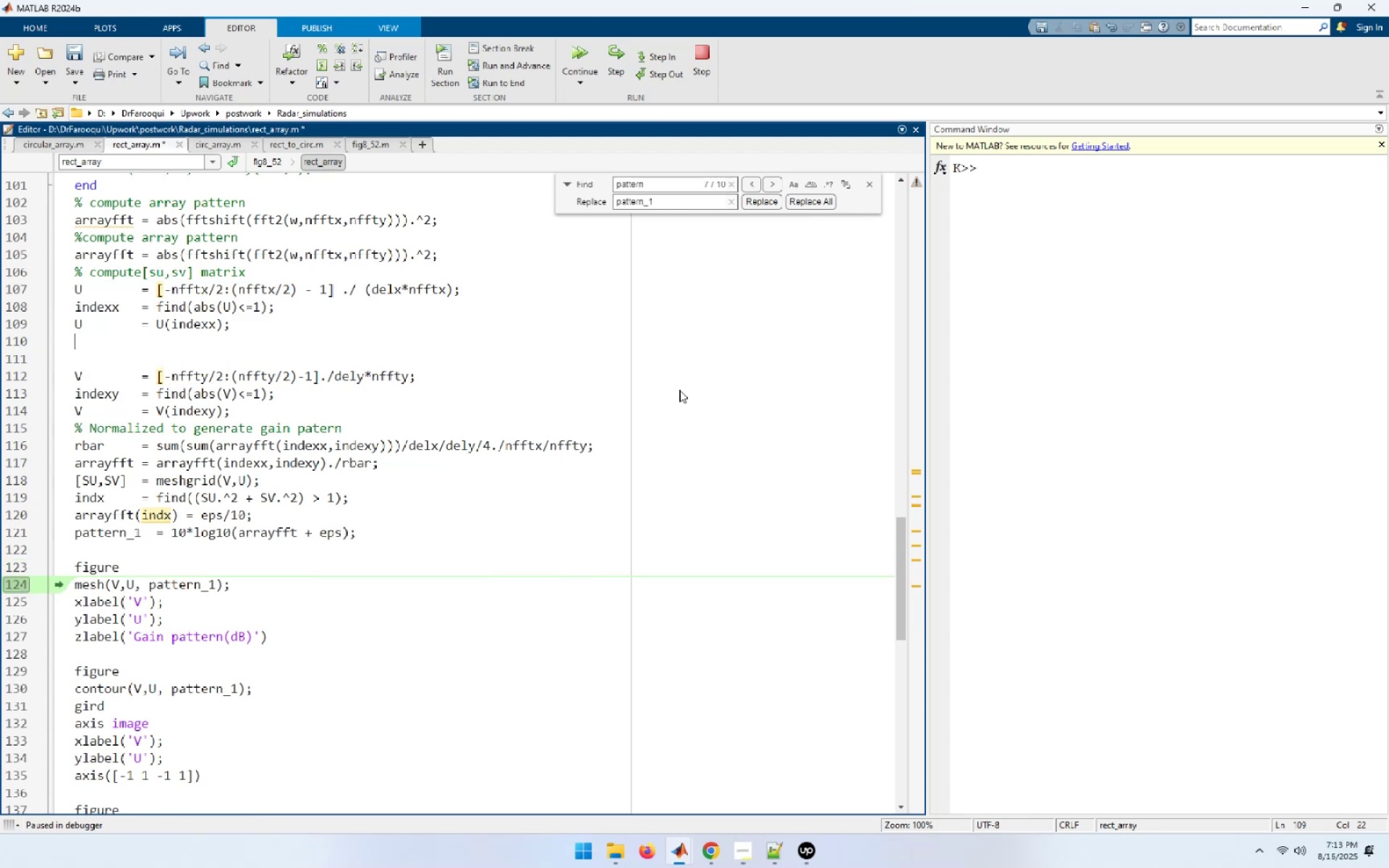 
key(NumpadEnter)
 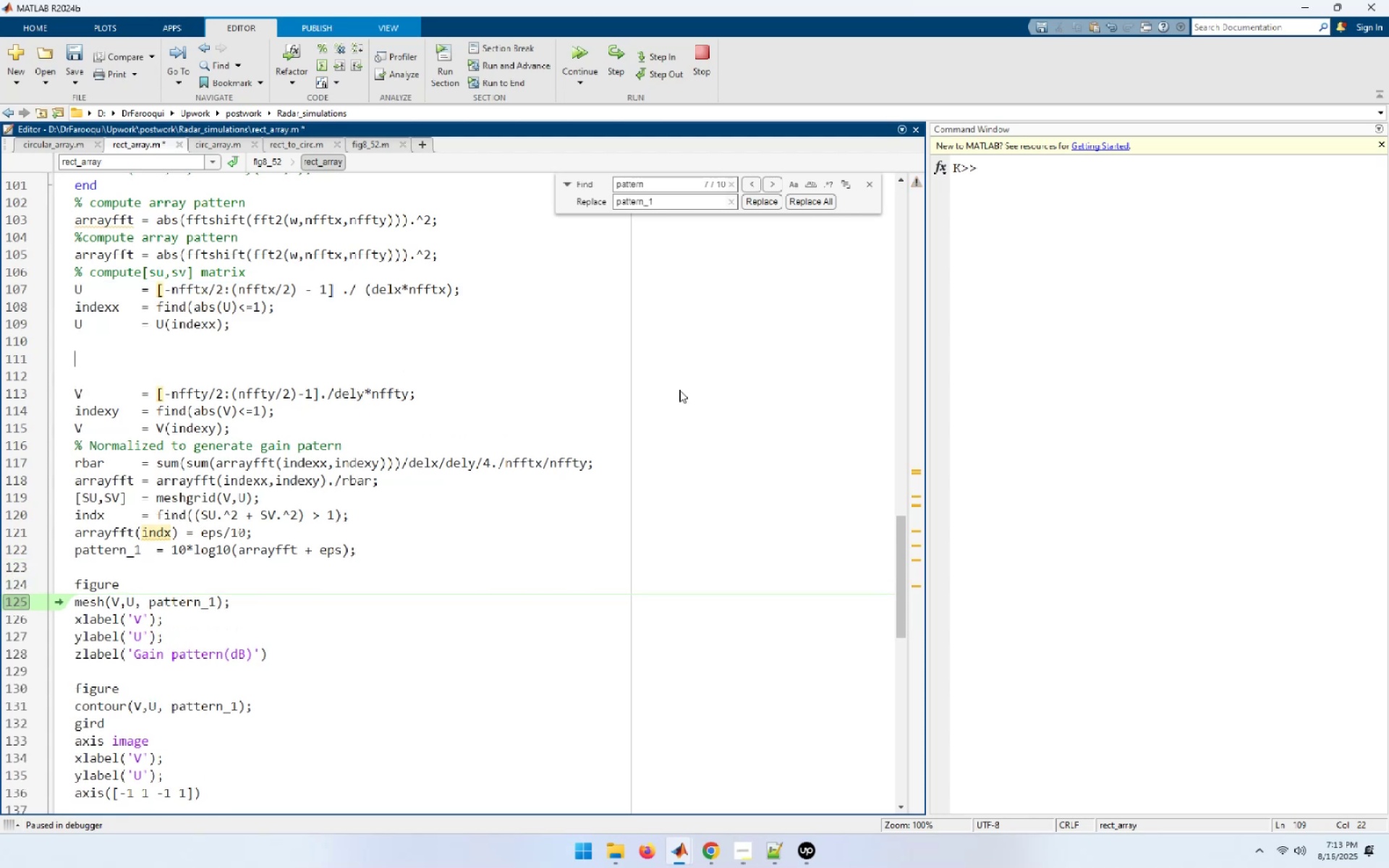 
key(Control+ControlLeft)
 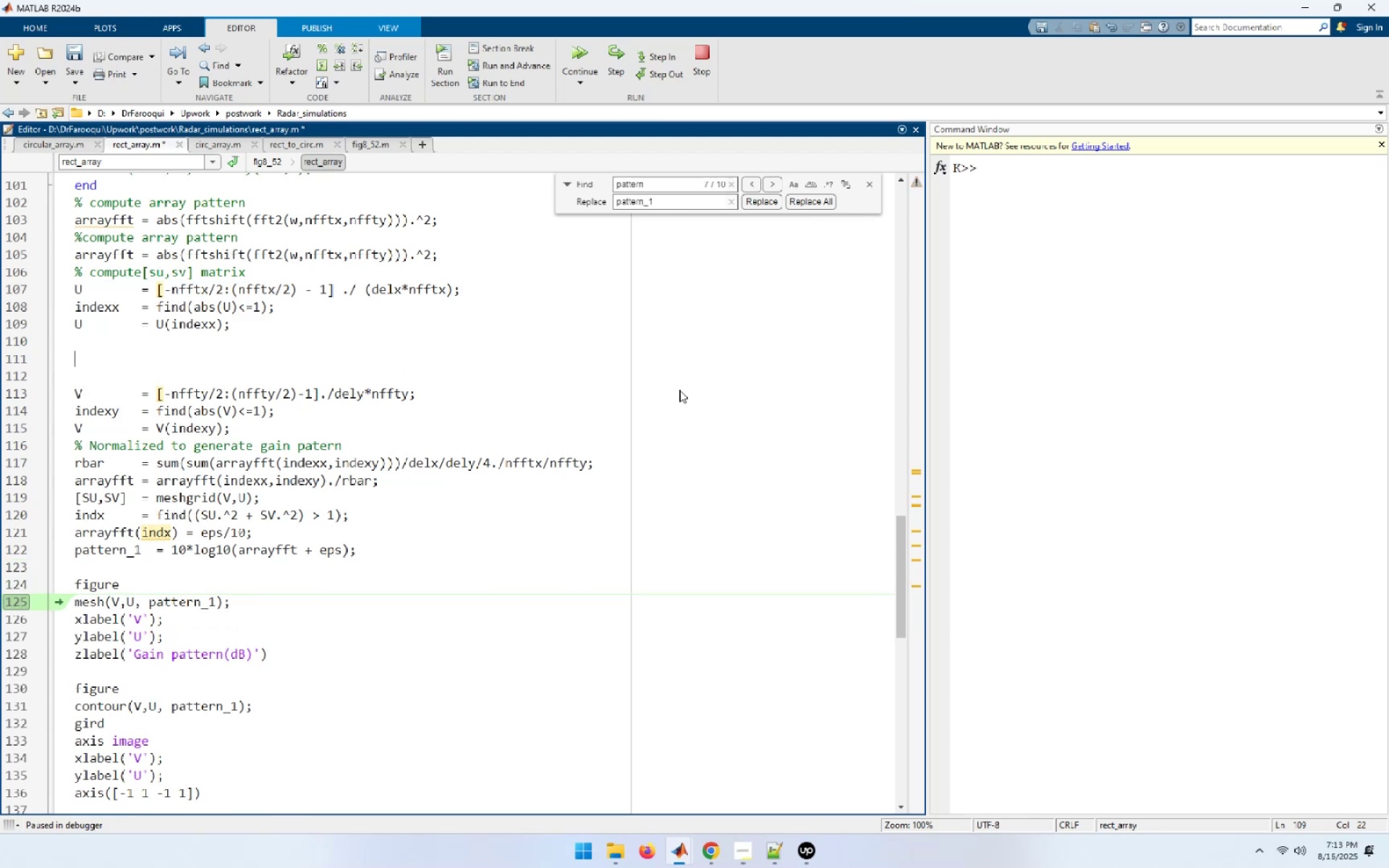 
key(Control+V)
 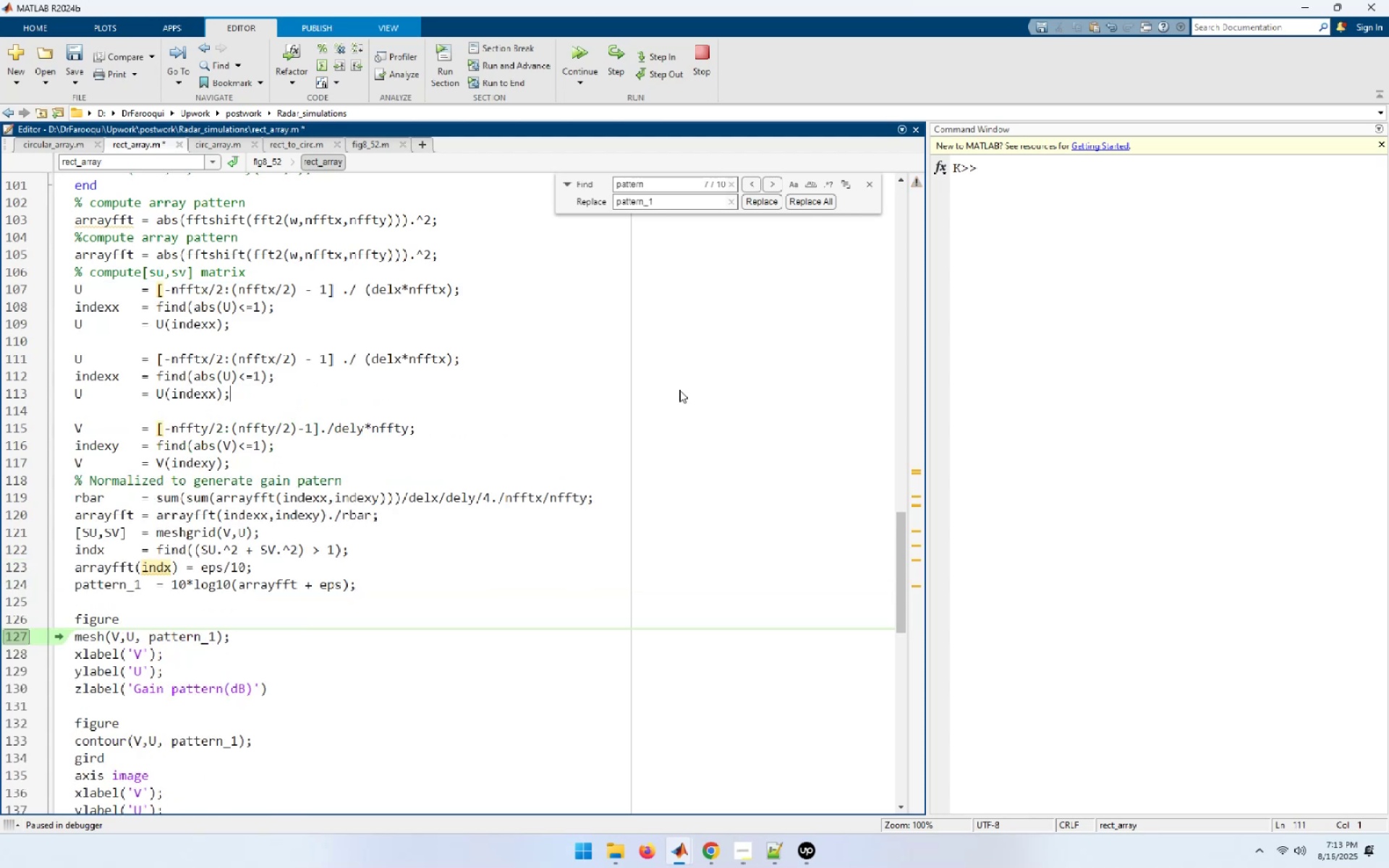 
key(ArrowUp)
 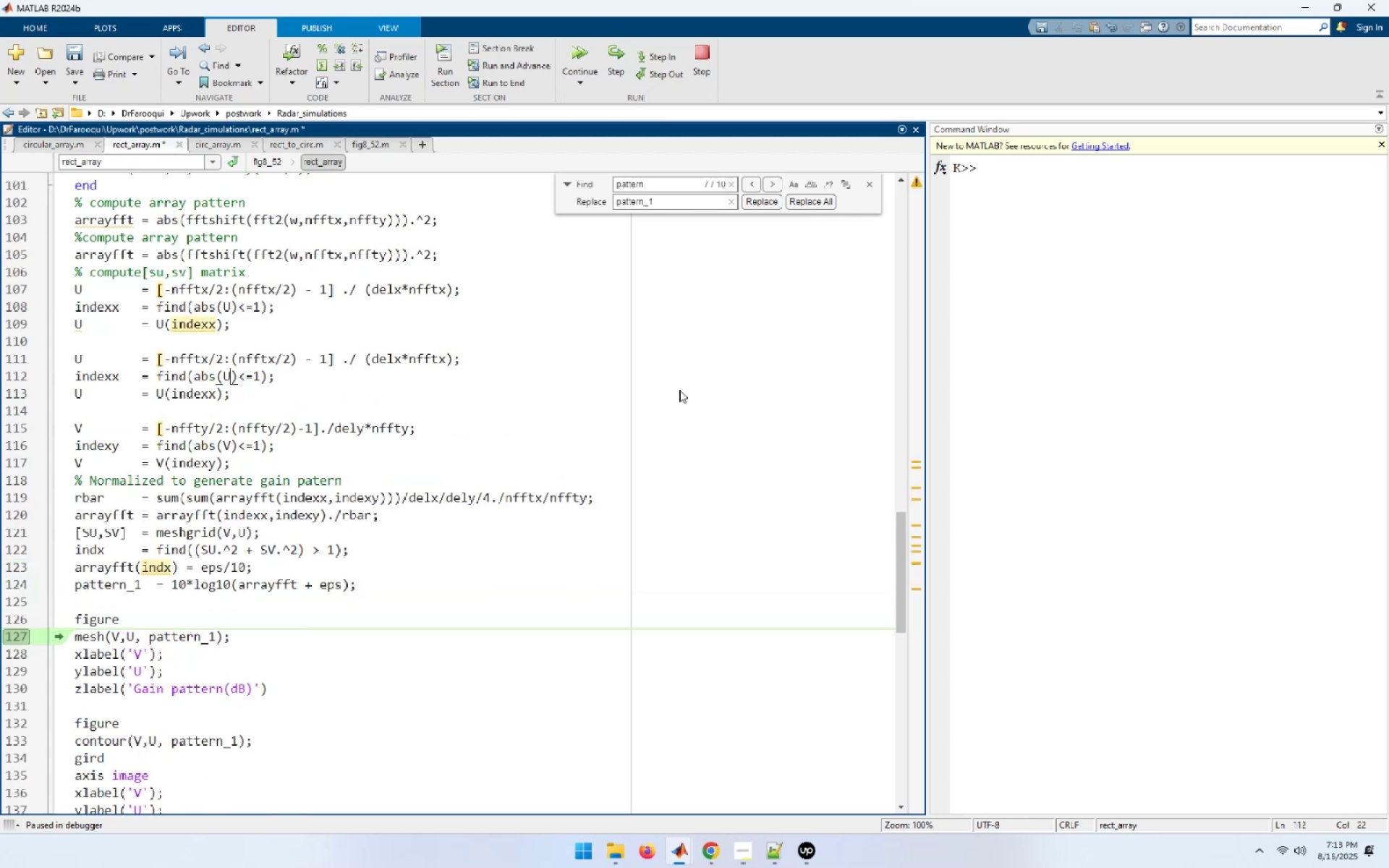 
key(ArrowUp)
 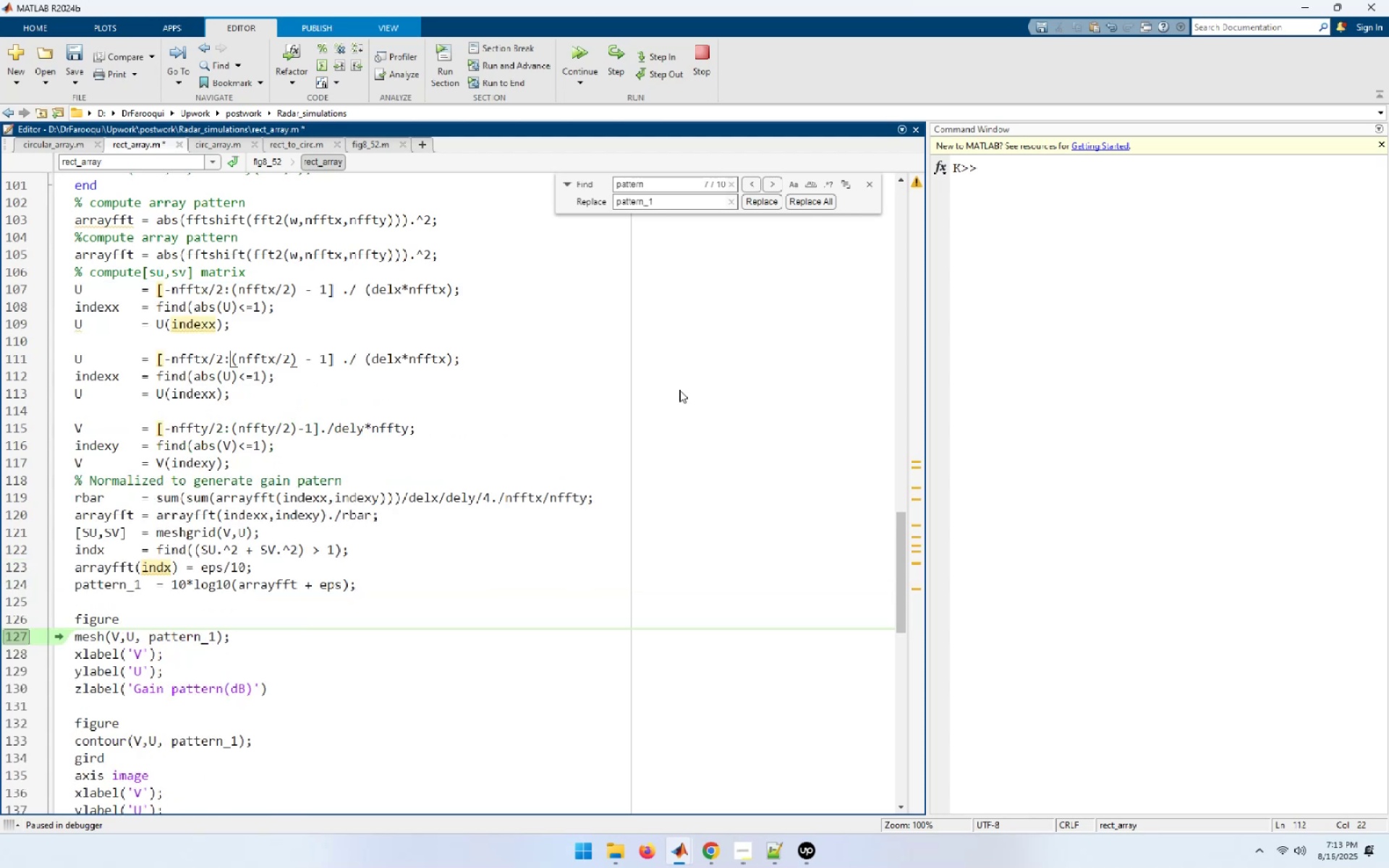 
key(Home)
 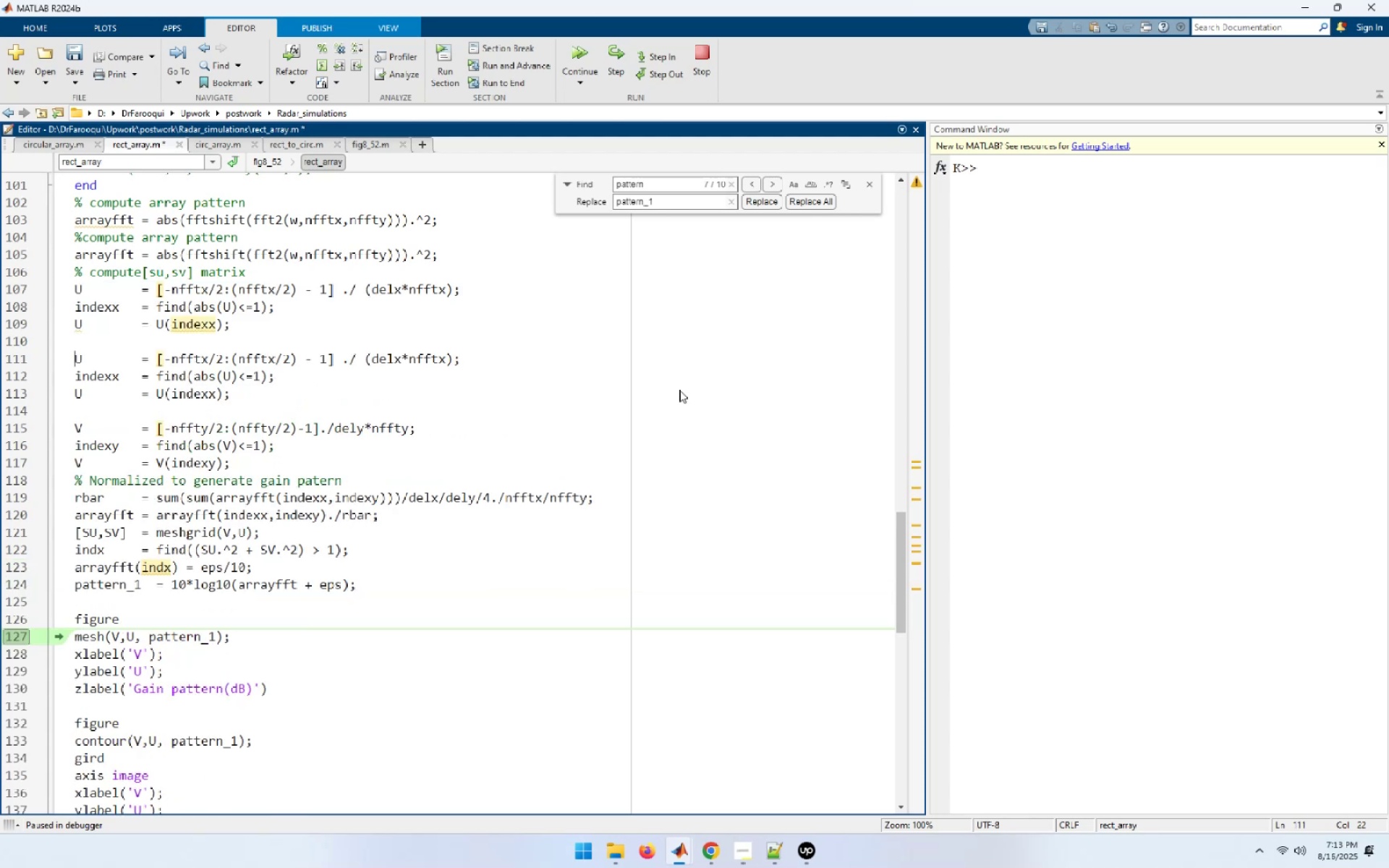 
key(Shift+ArrowRight)
 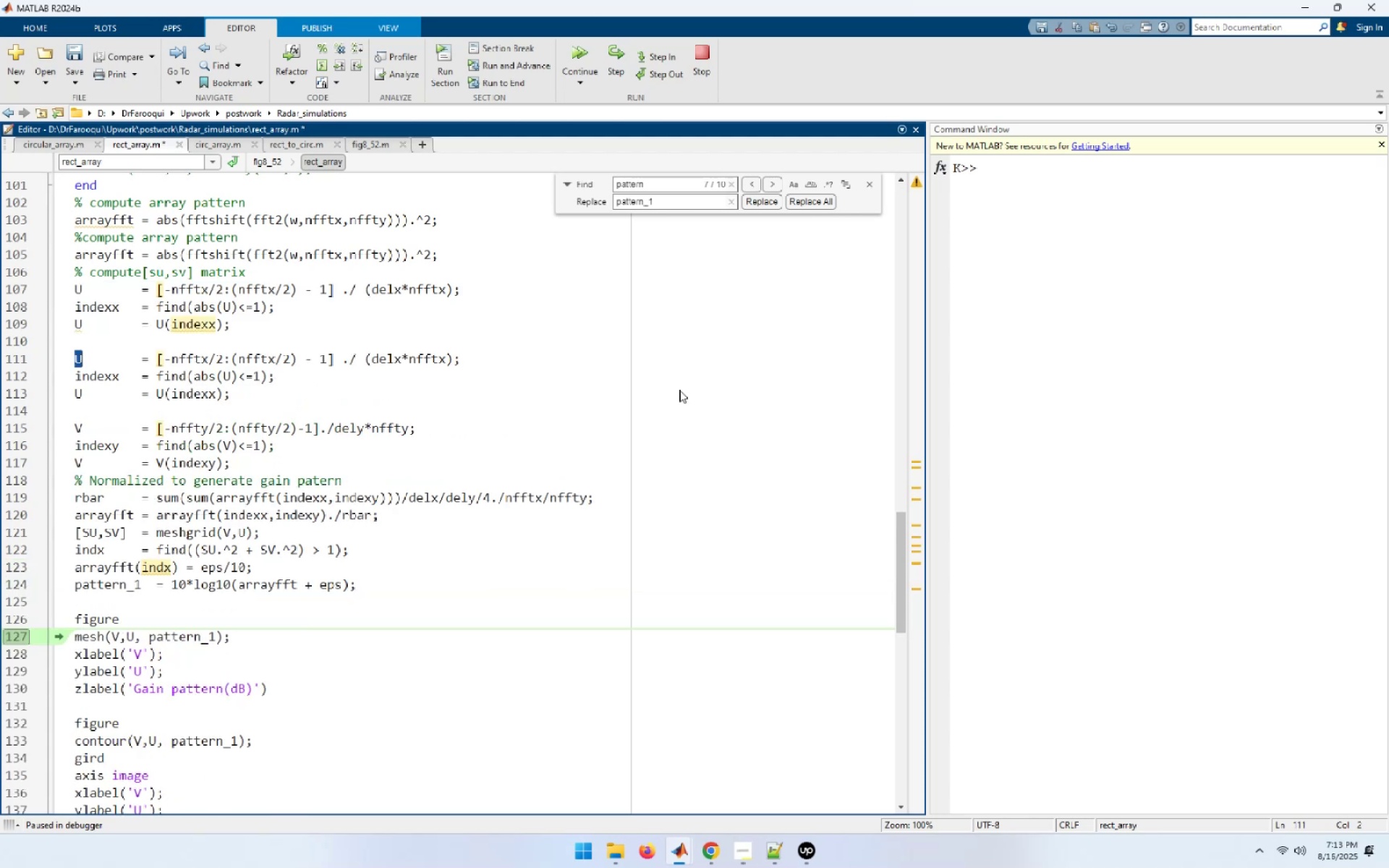 
key(Shift+V)
 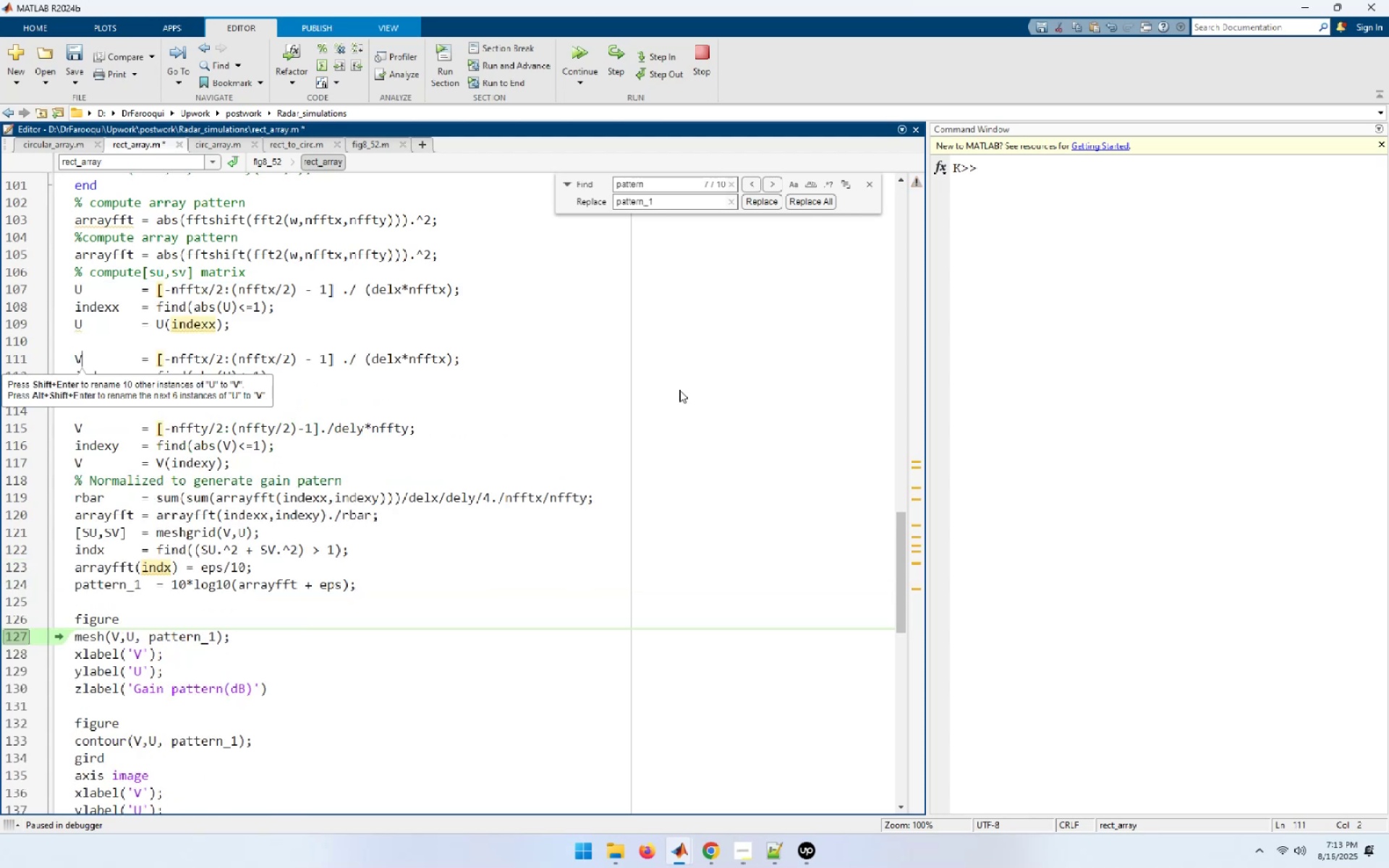 
key(ArrowDown)
 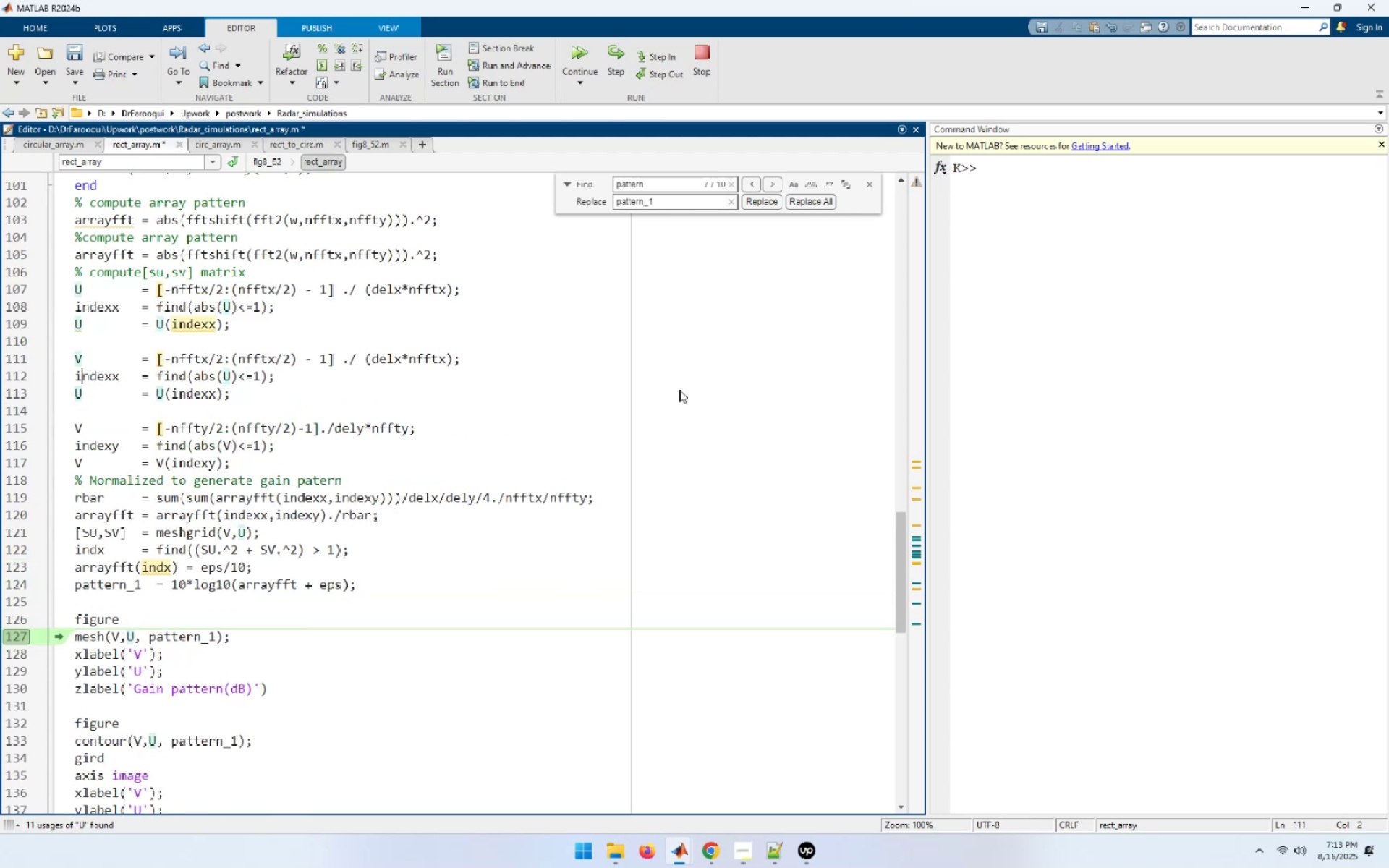 
key(ArrowDown)
 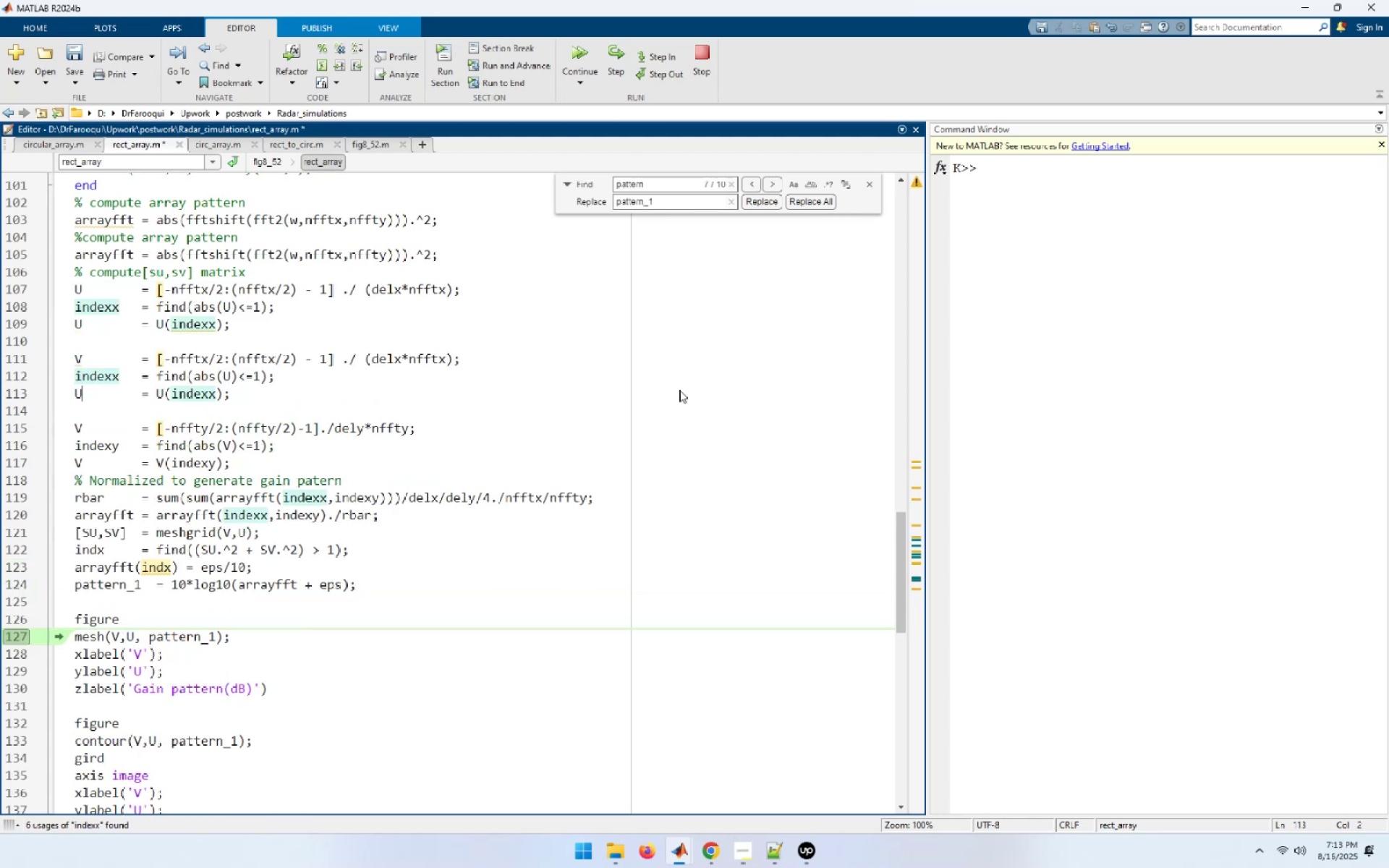 
key(Shift+ArrowLeft)
 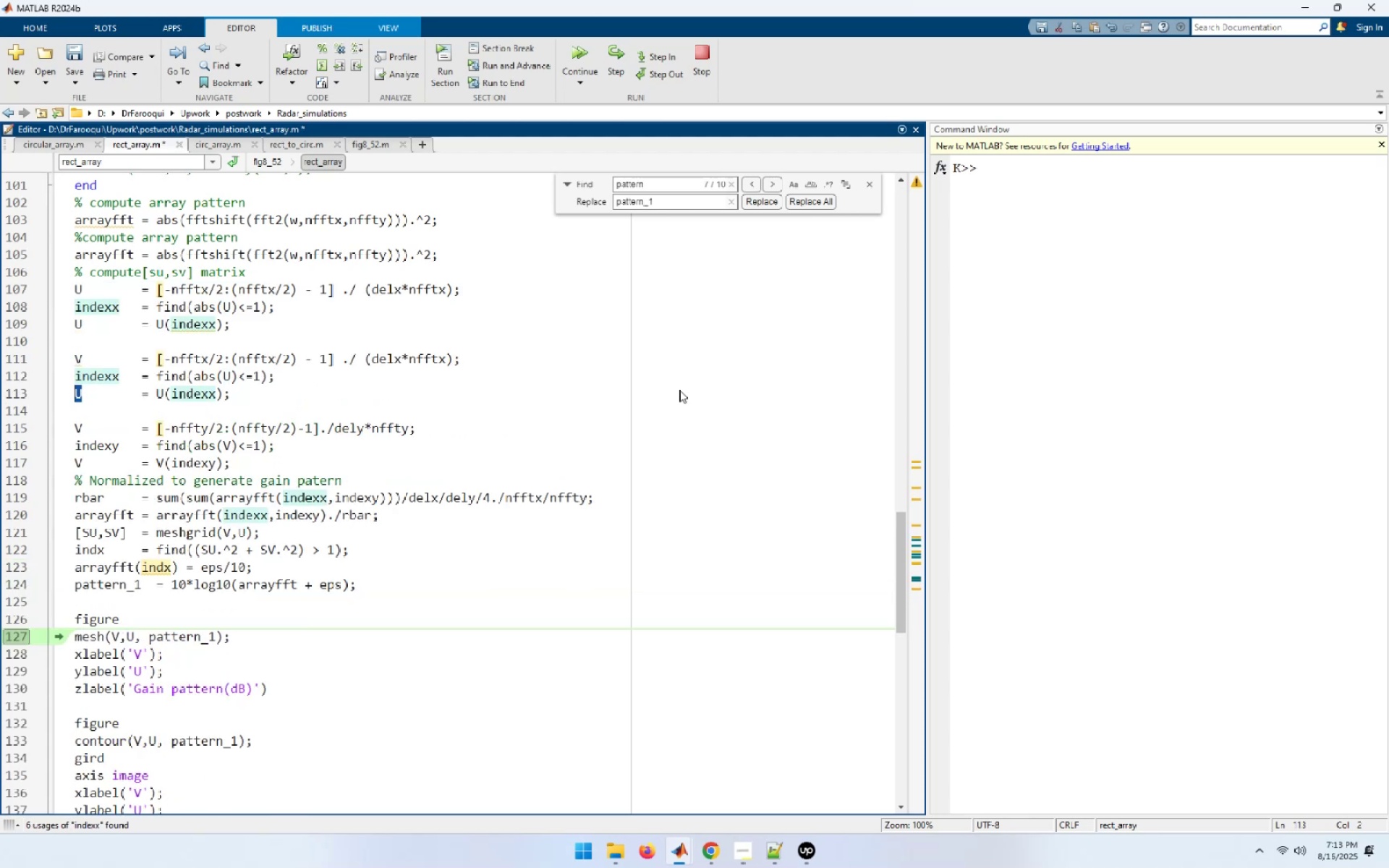 
key(Shift+V)
 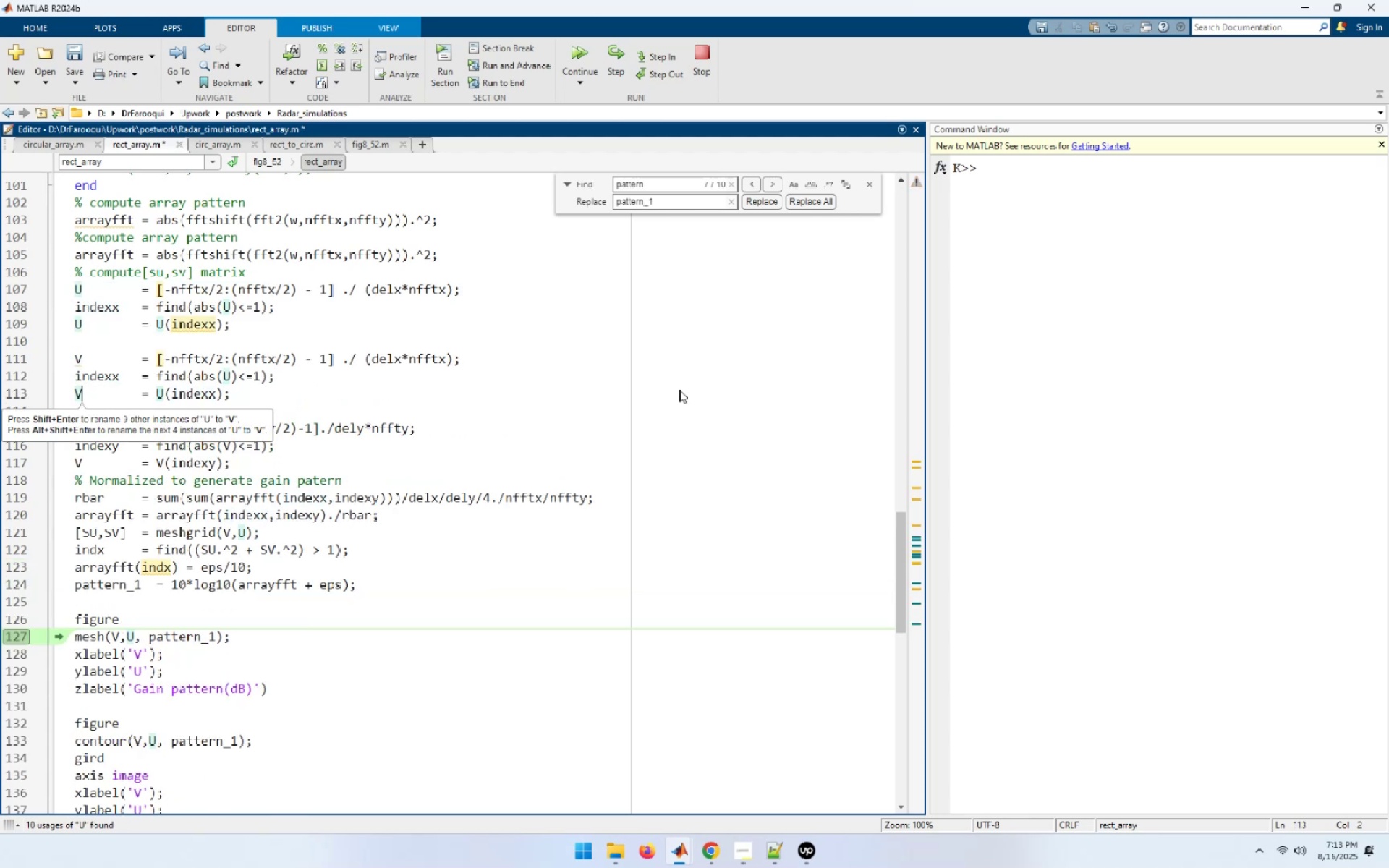 
key(ArrowUp)
 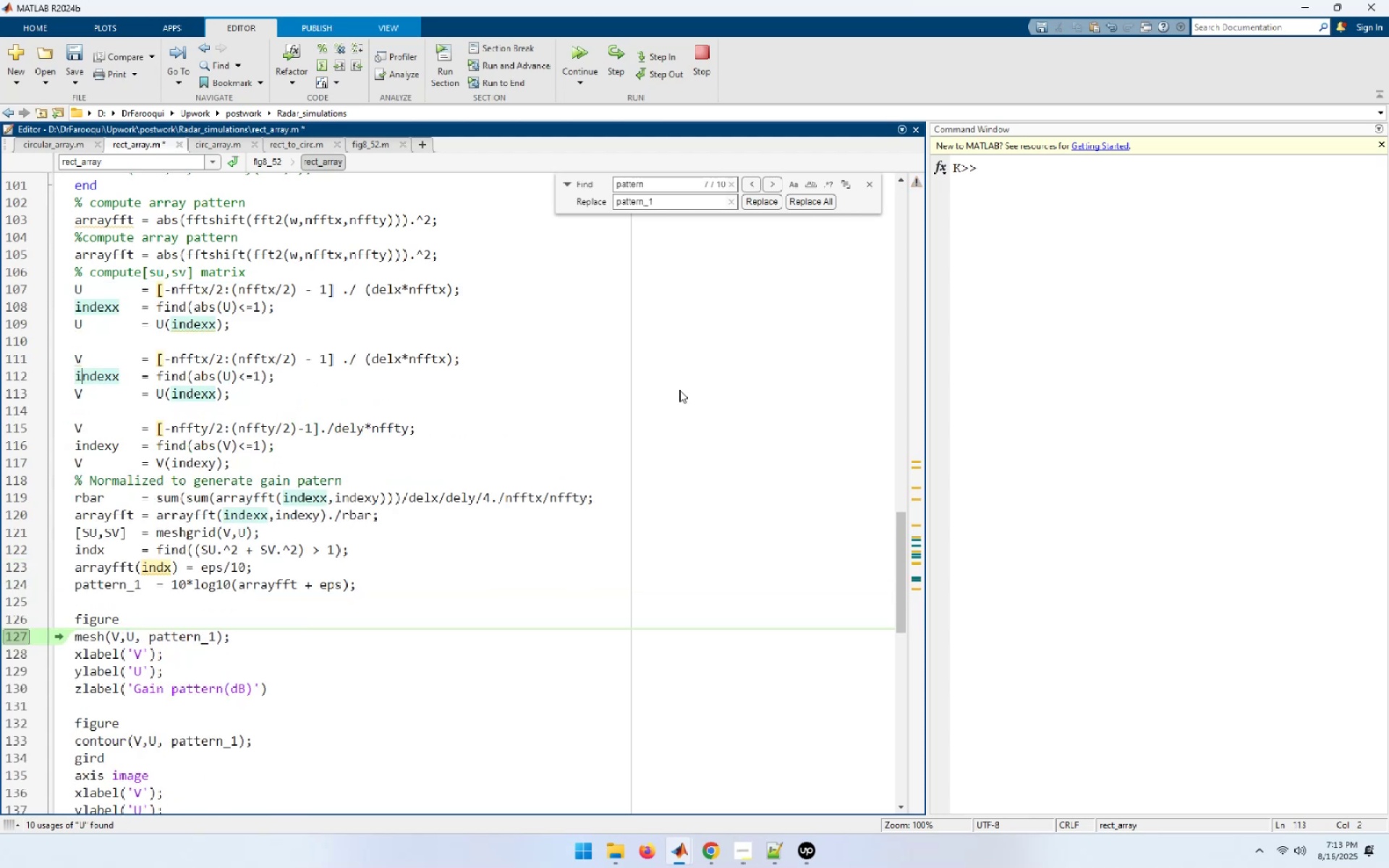 
key(ArrowRight)
 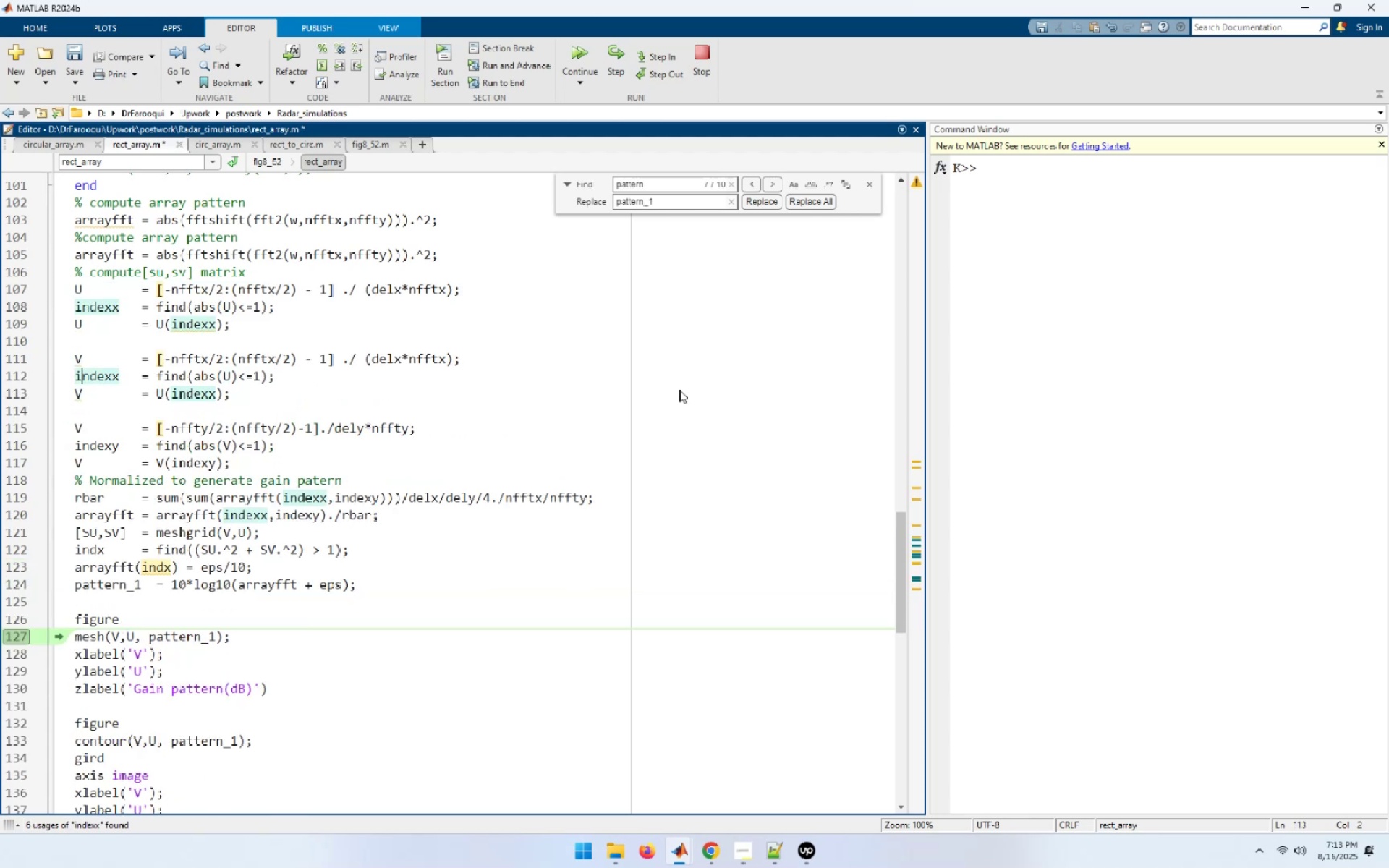 
key(ArrowRight)
 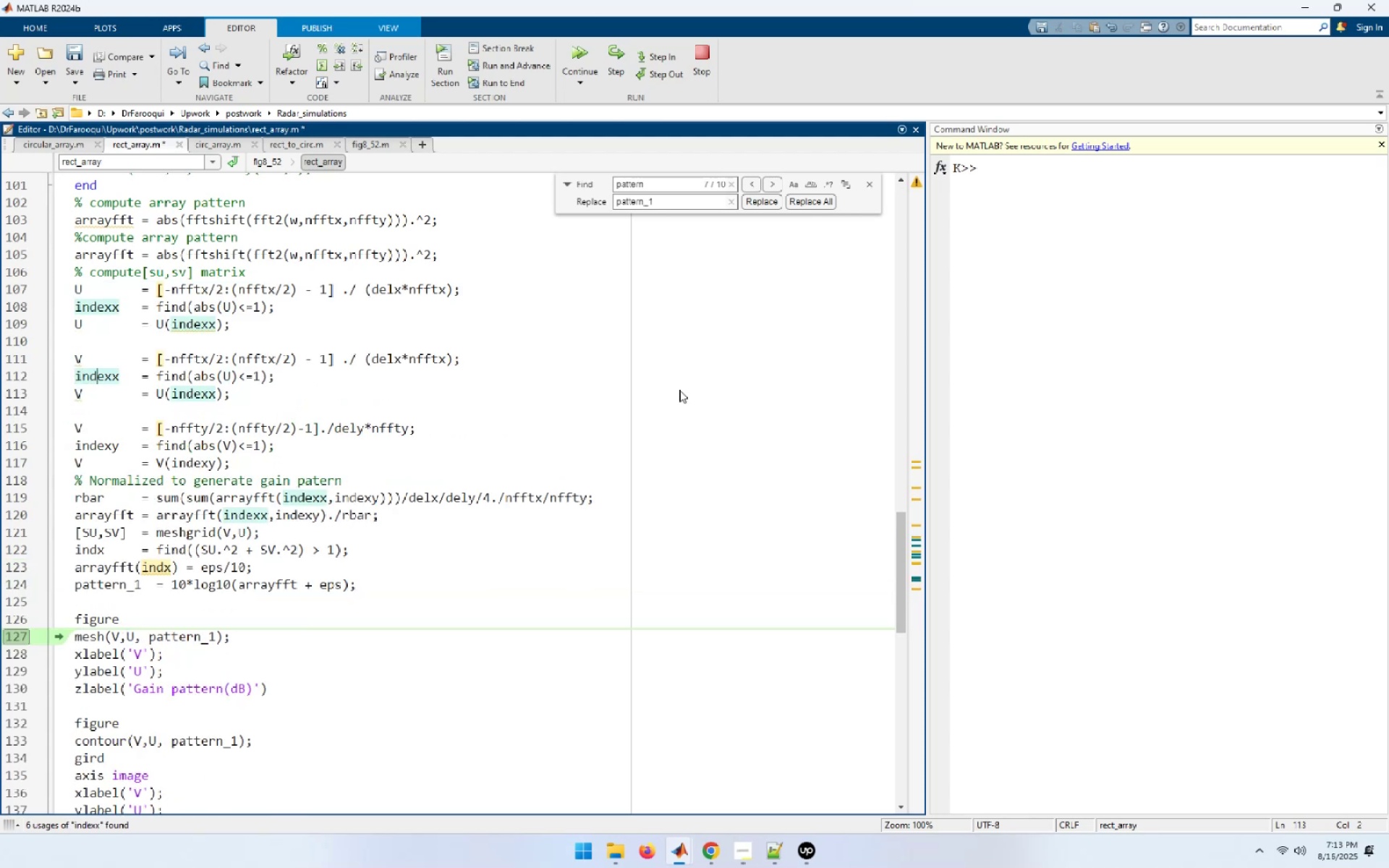 
key(ArrowRight)
 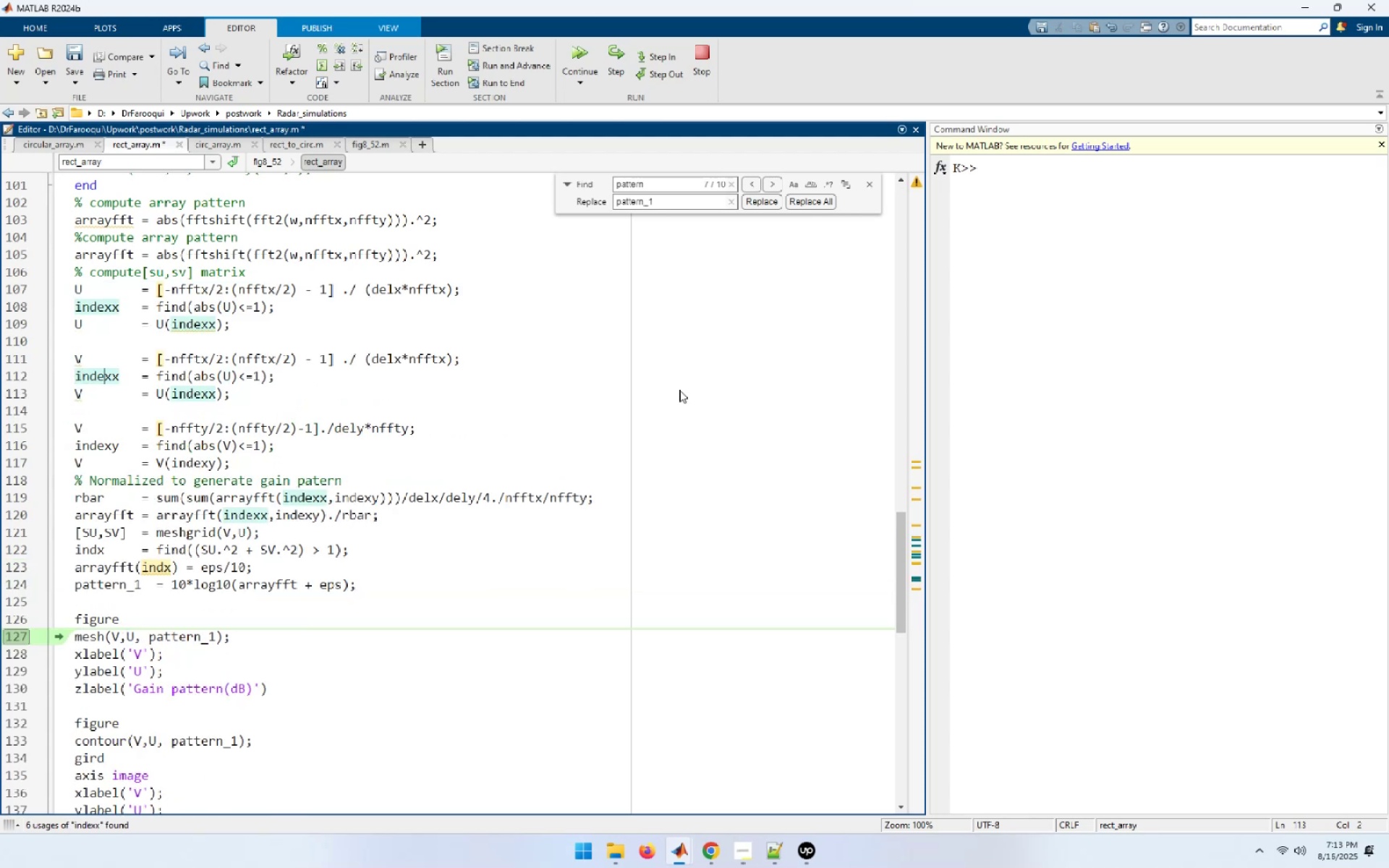 
key(ArrowRight)
 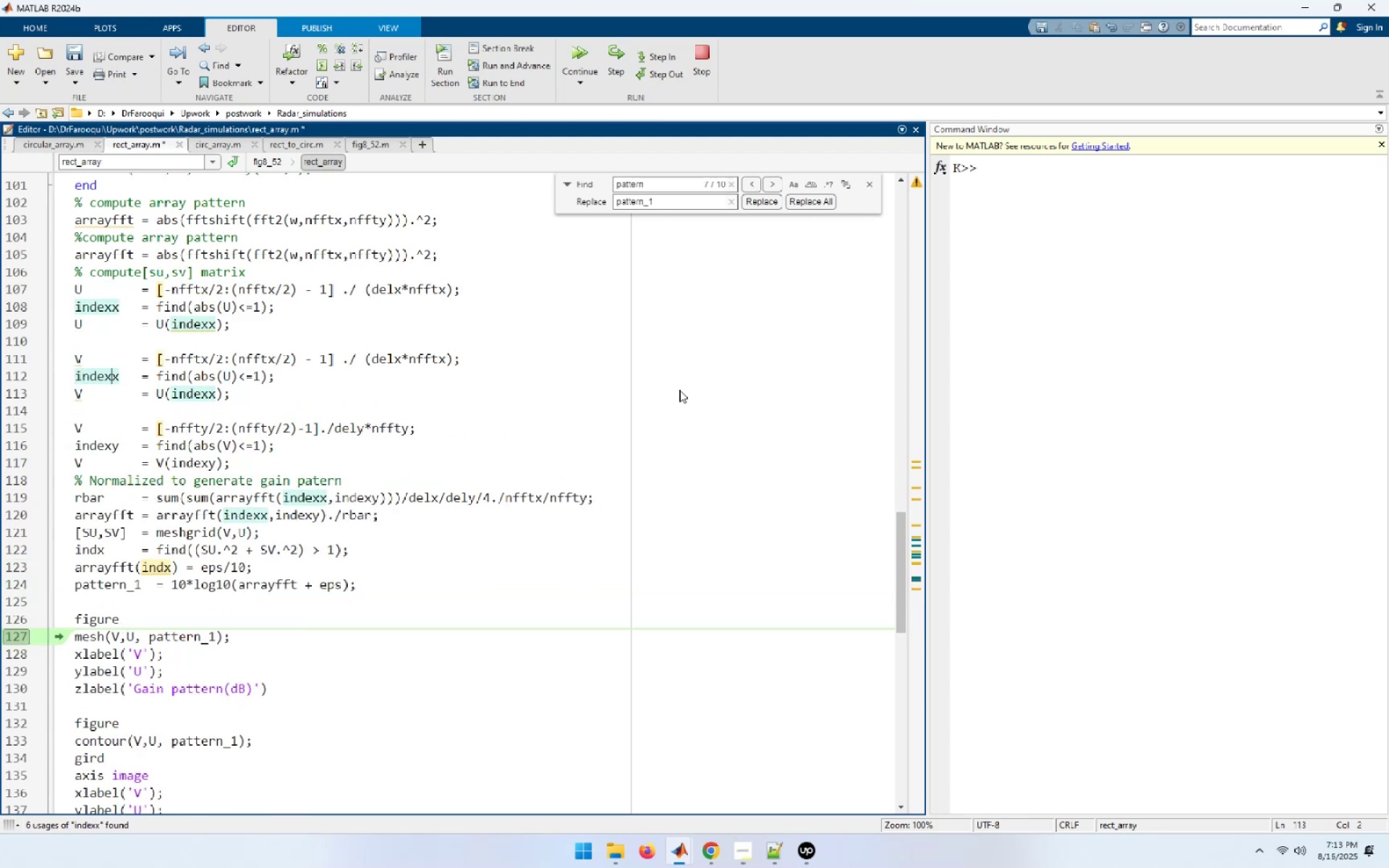 
key(ArrowRight)
 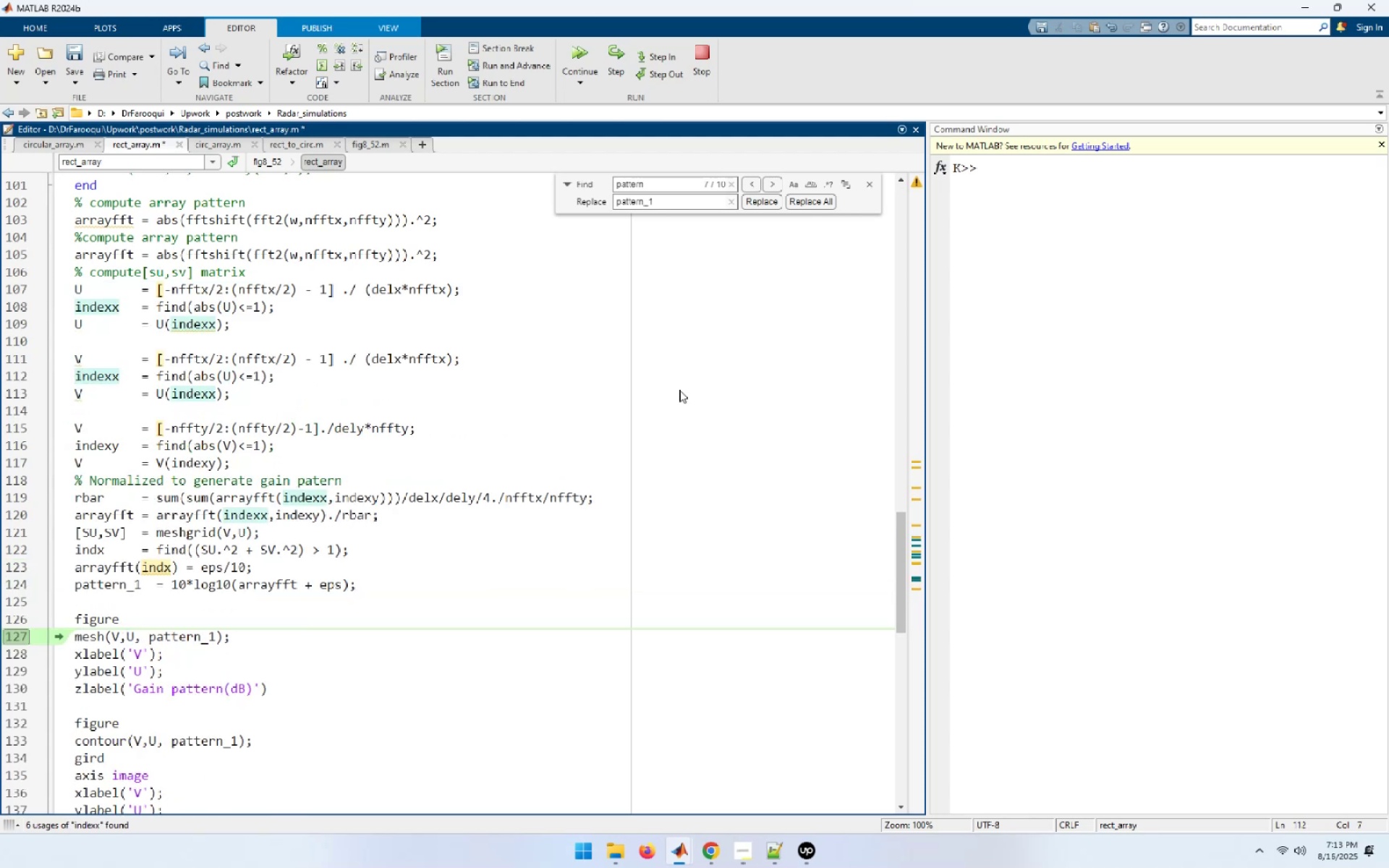 
key(Backspace)
 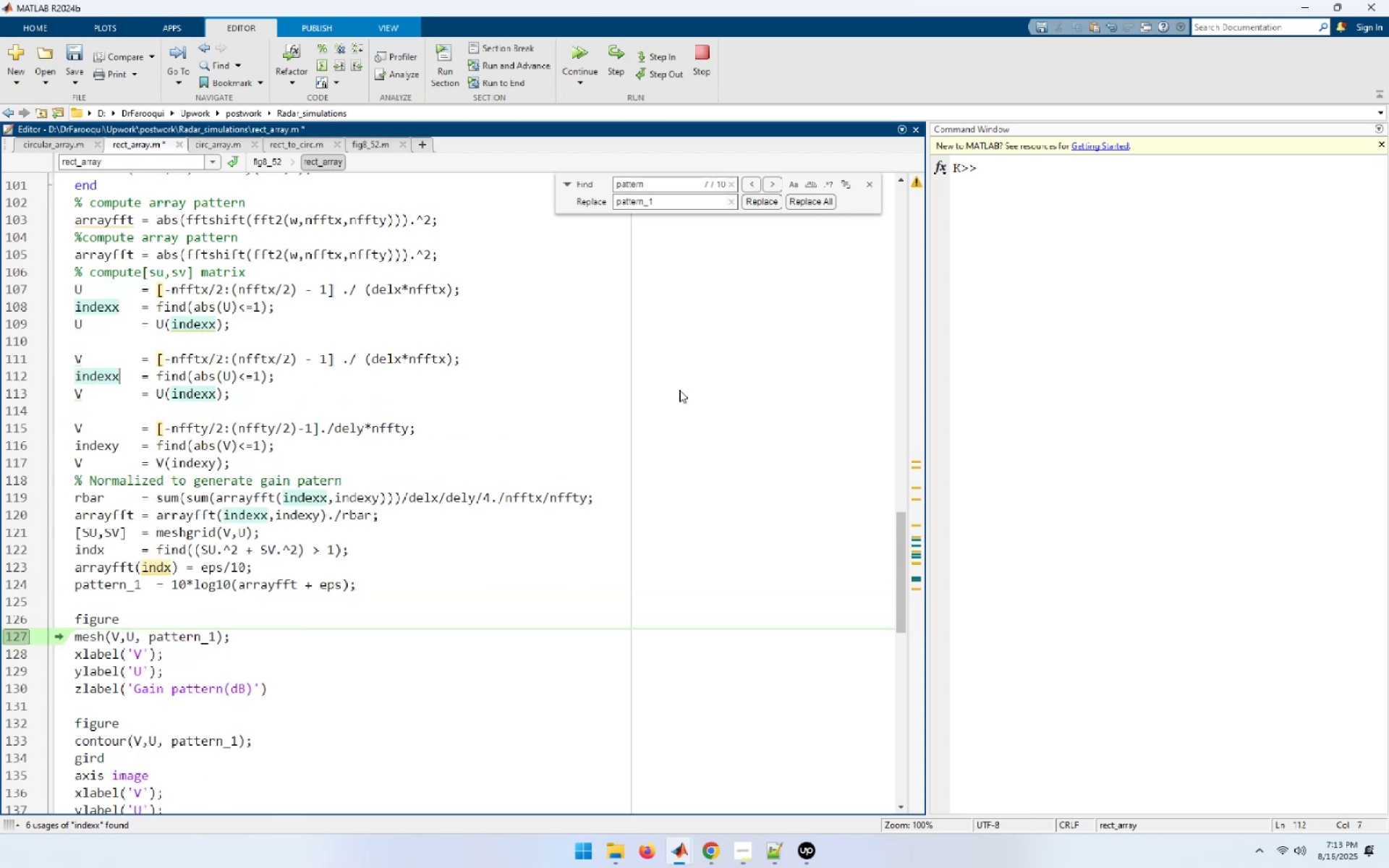 
key(Y)
 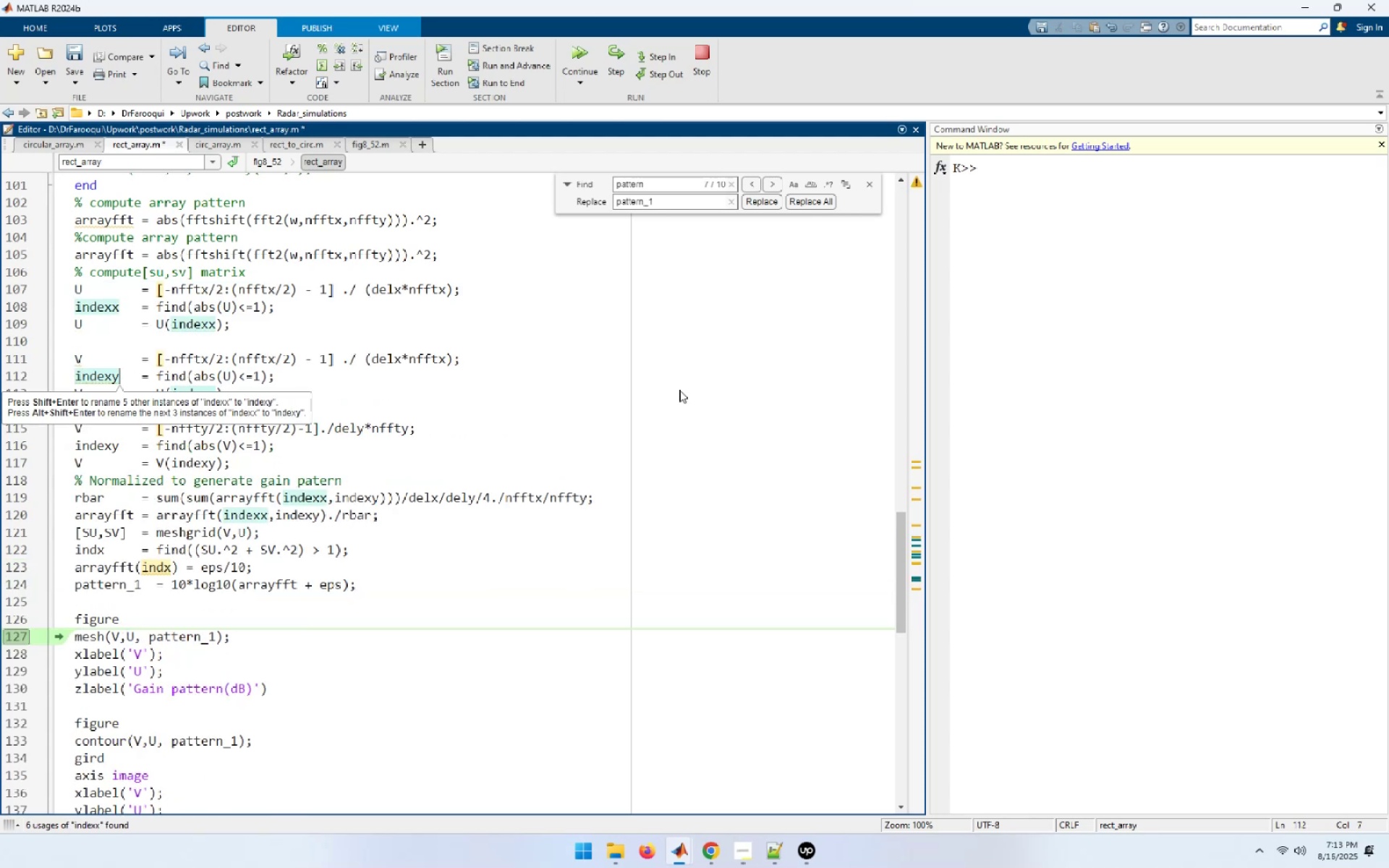 
key(ArrowUp)
 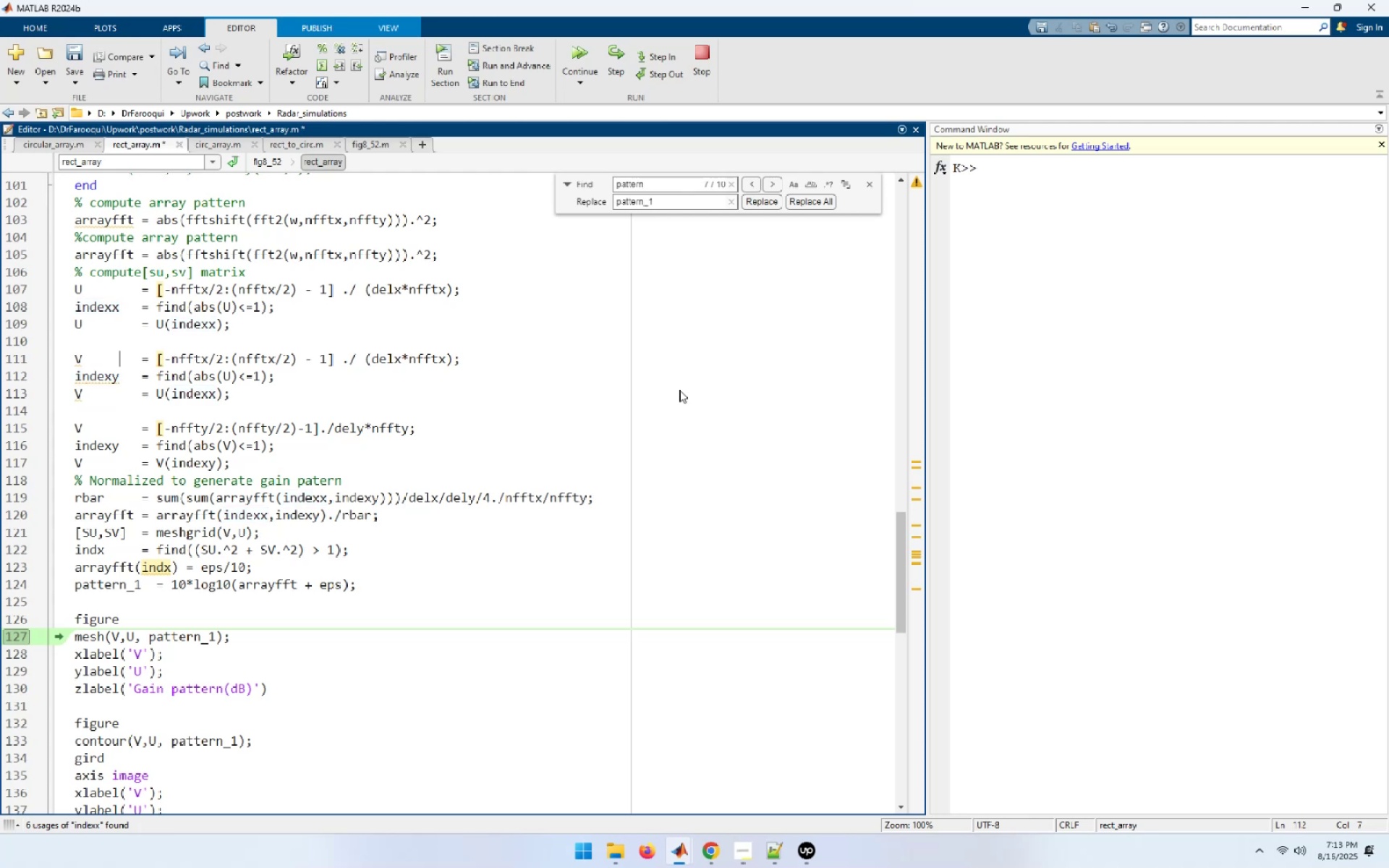 
hold_key(key=ArrowRight, duration=0.8)
 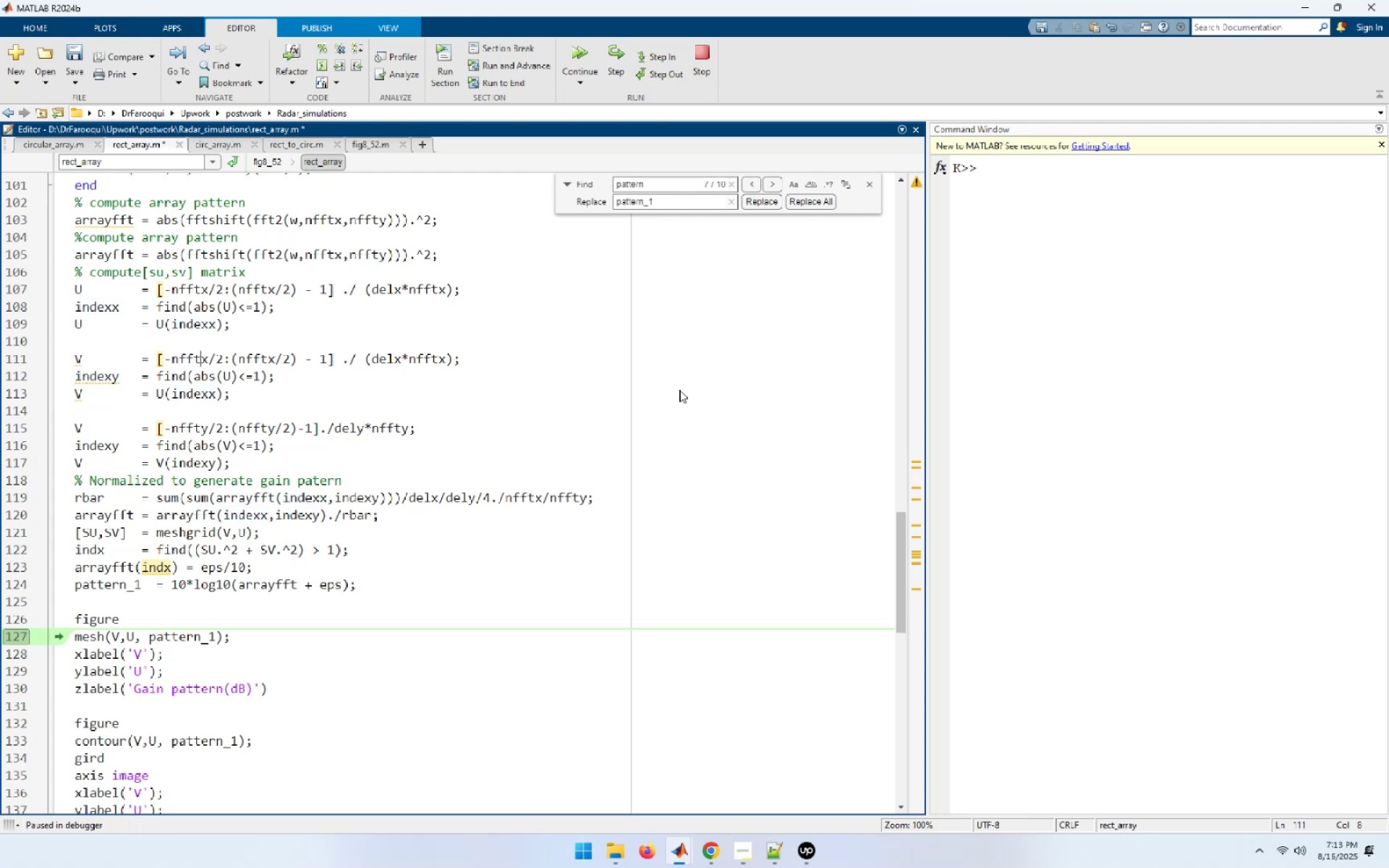 
key(ArrowRight)
 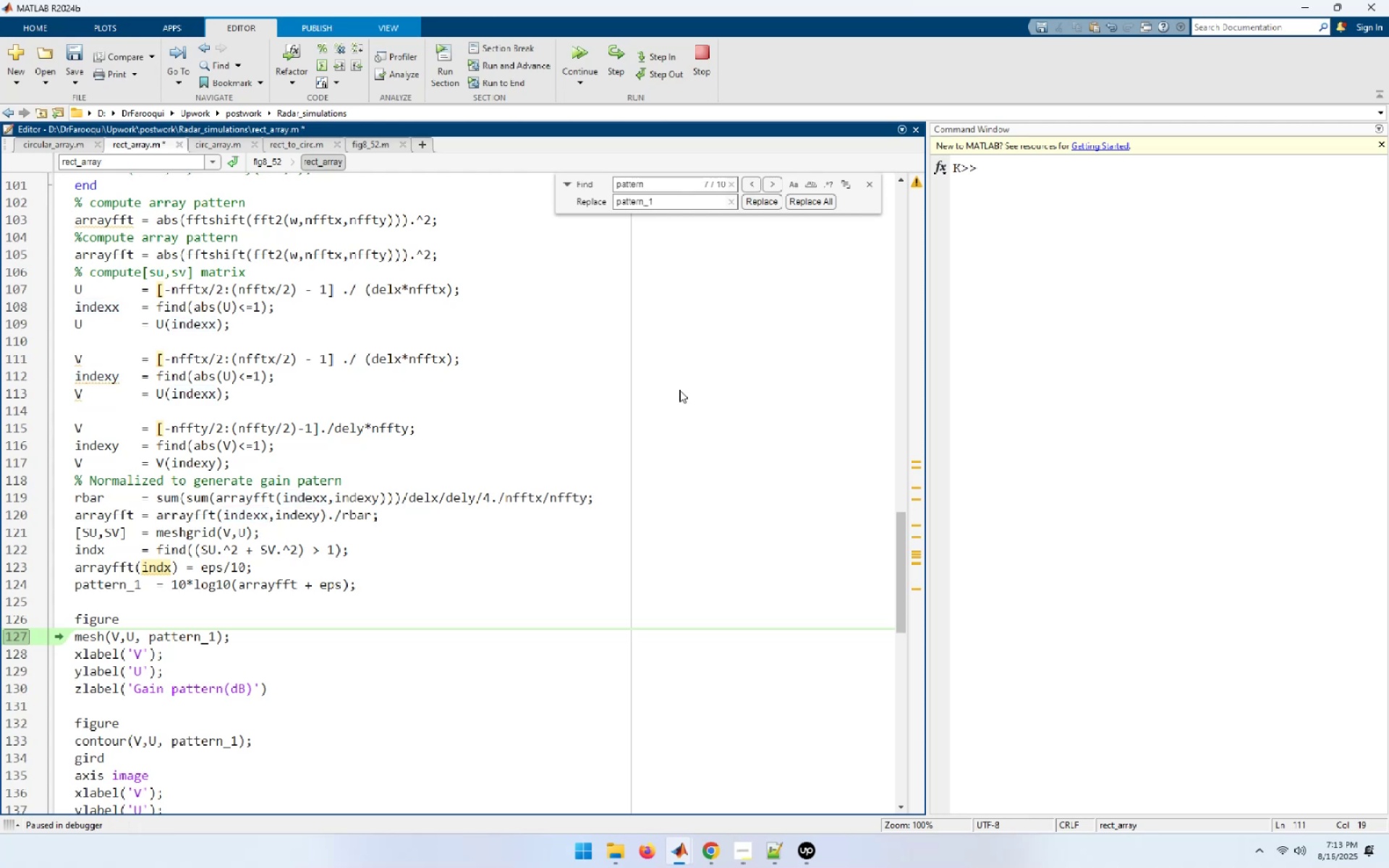 
key(Backspace)
 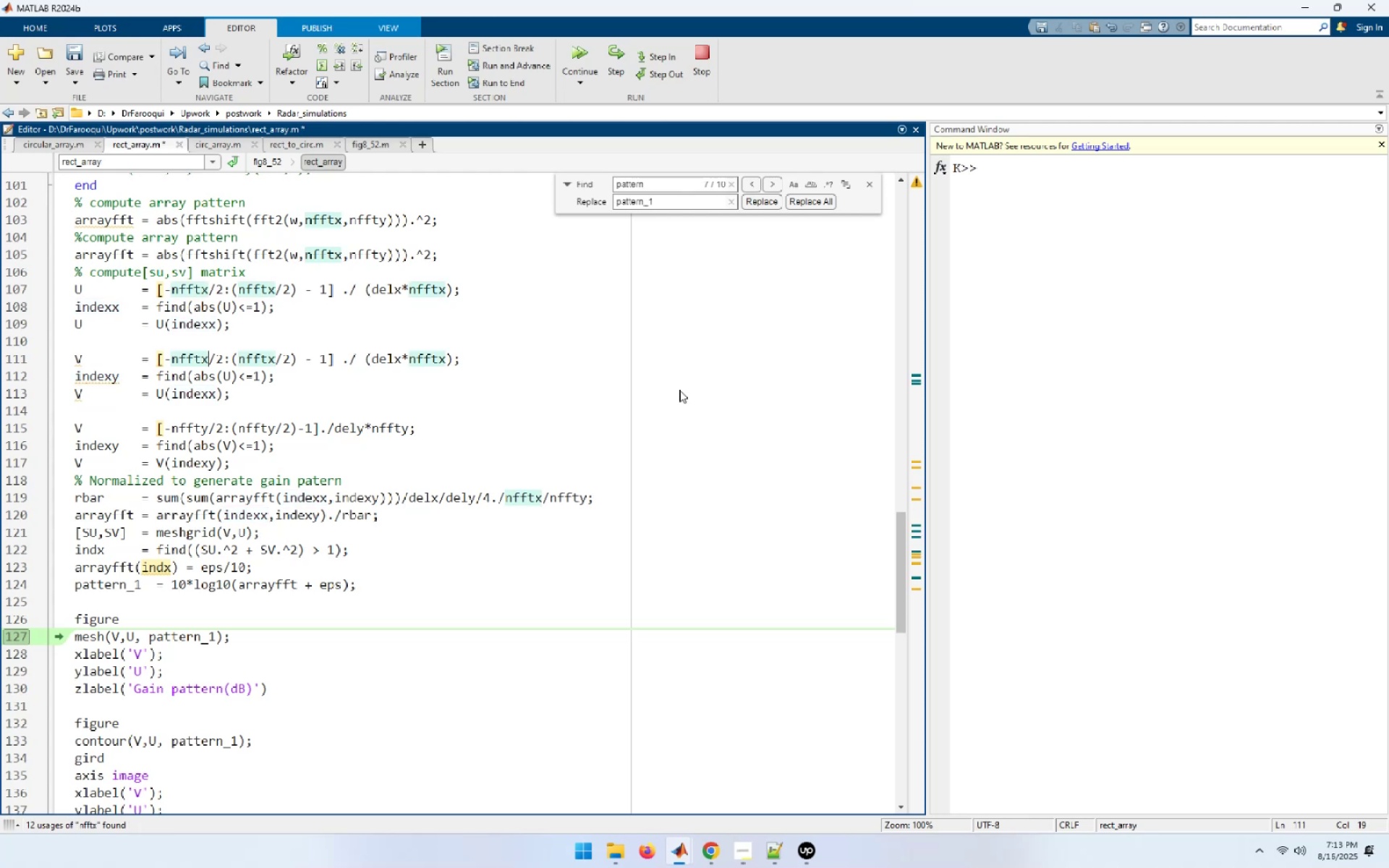 
key(Y)
 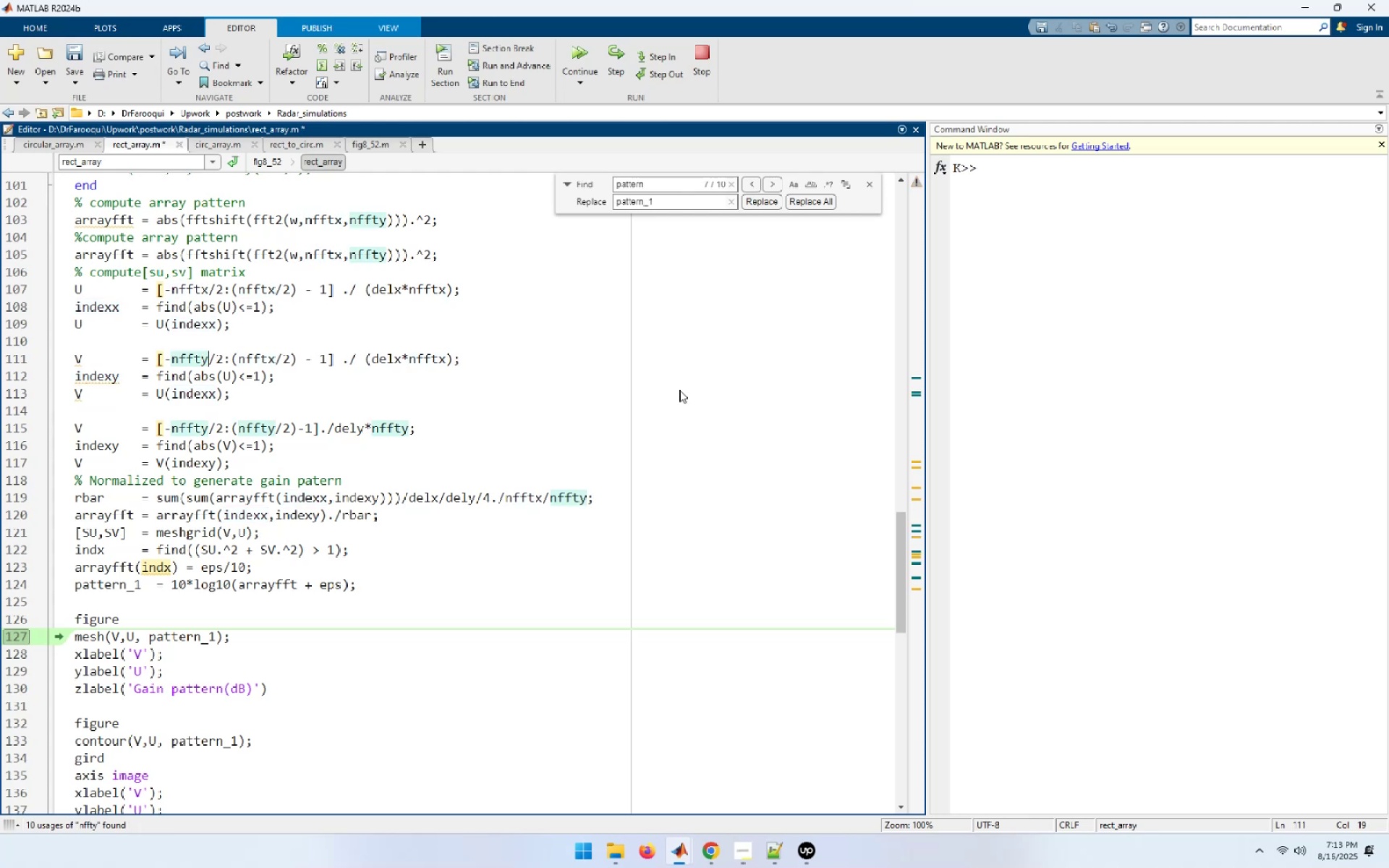 
hold_key(key=ArrowRight, duration=0.67)
 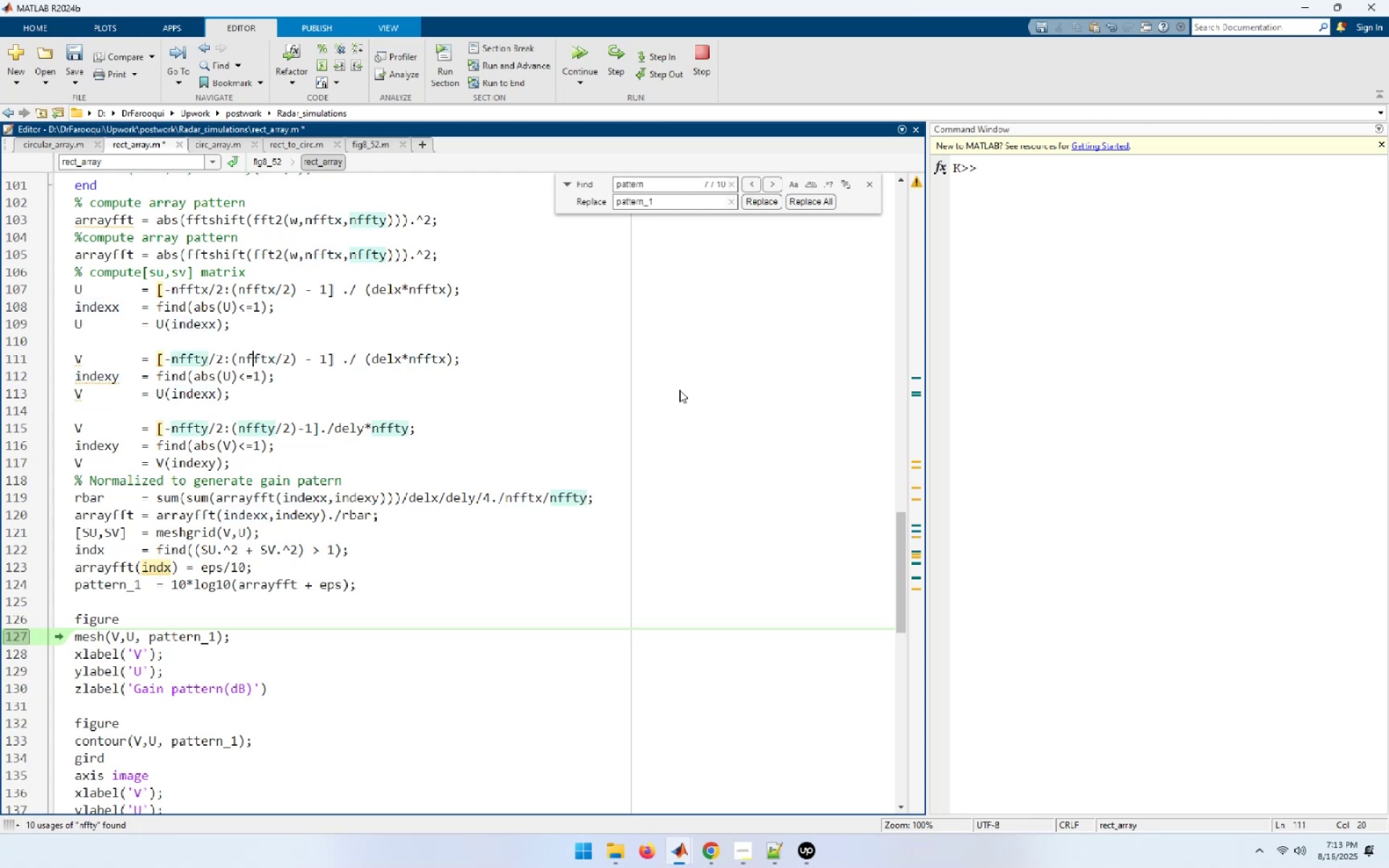 
key(ArrowRight)
 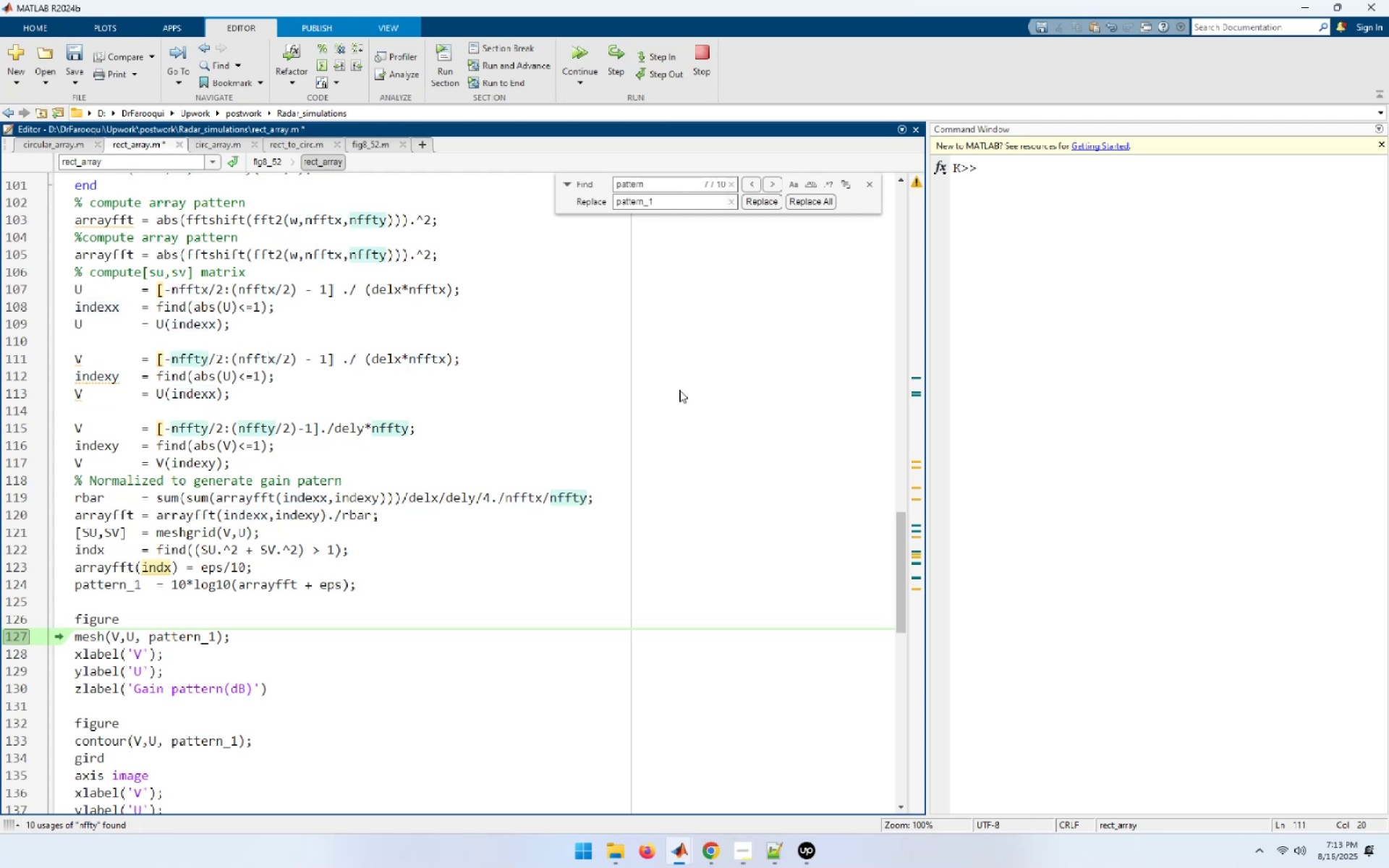 
key(ArrowRight)
 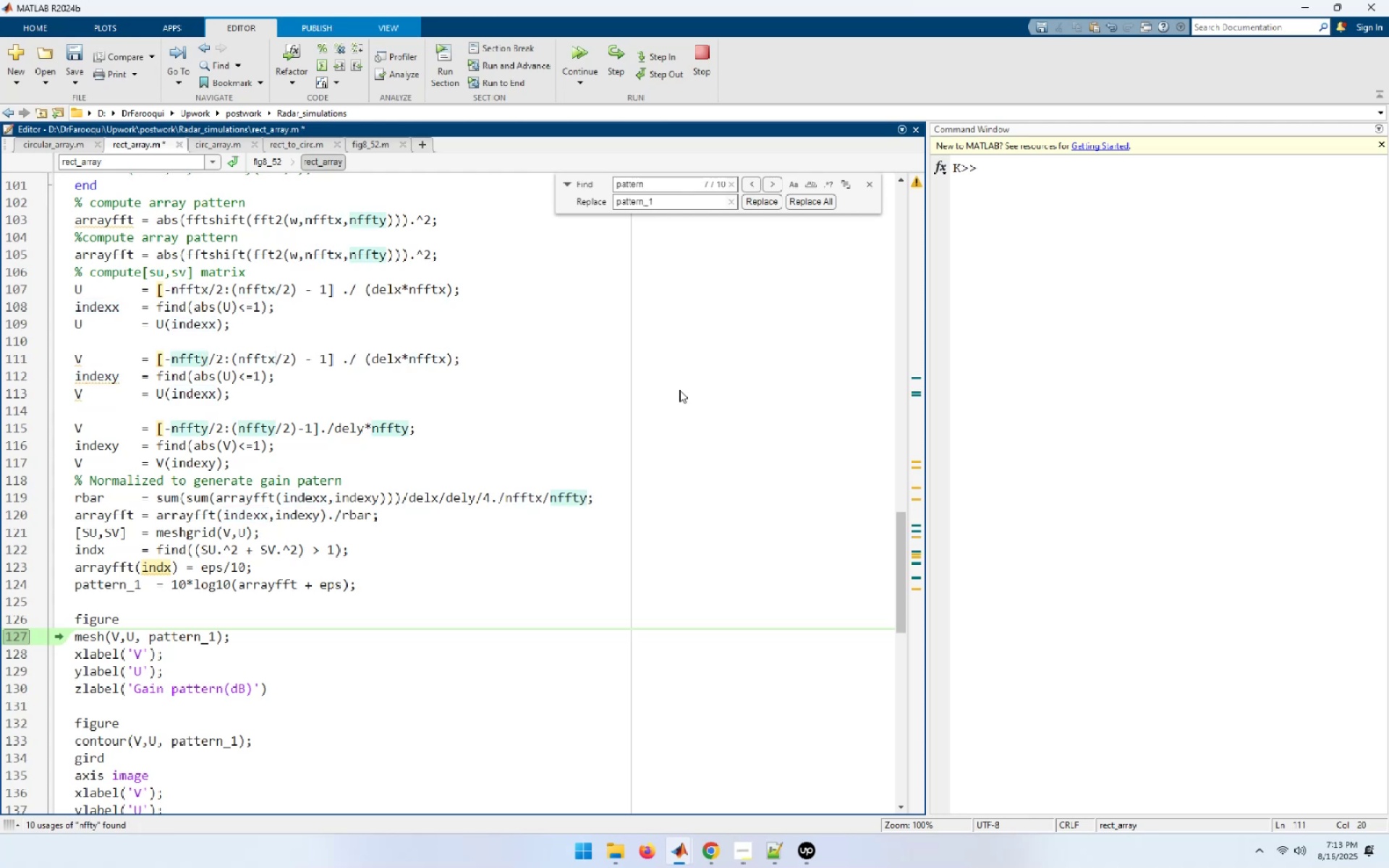 
key(Backspace)
 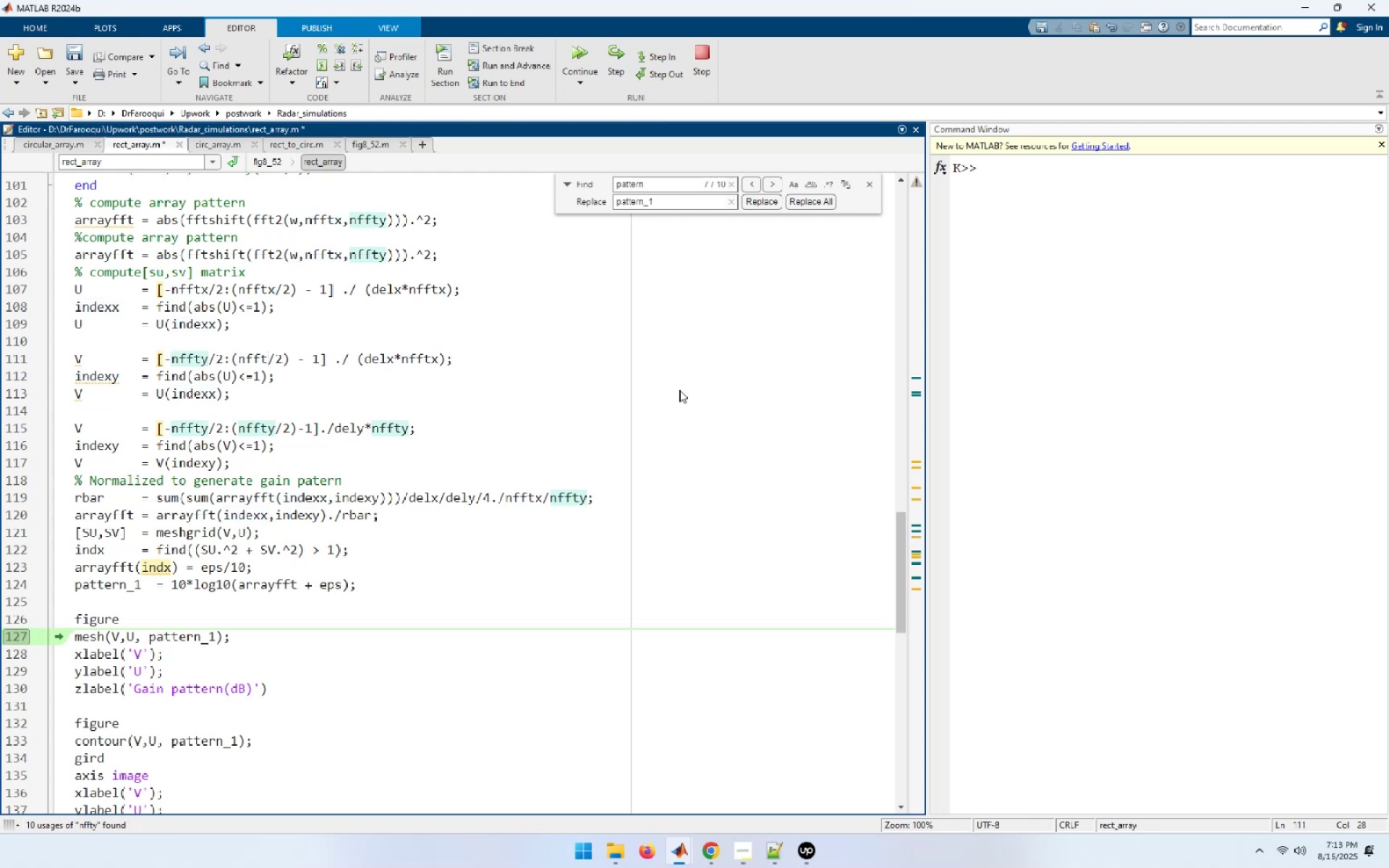 
key(Y)
 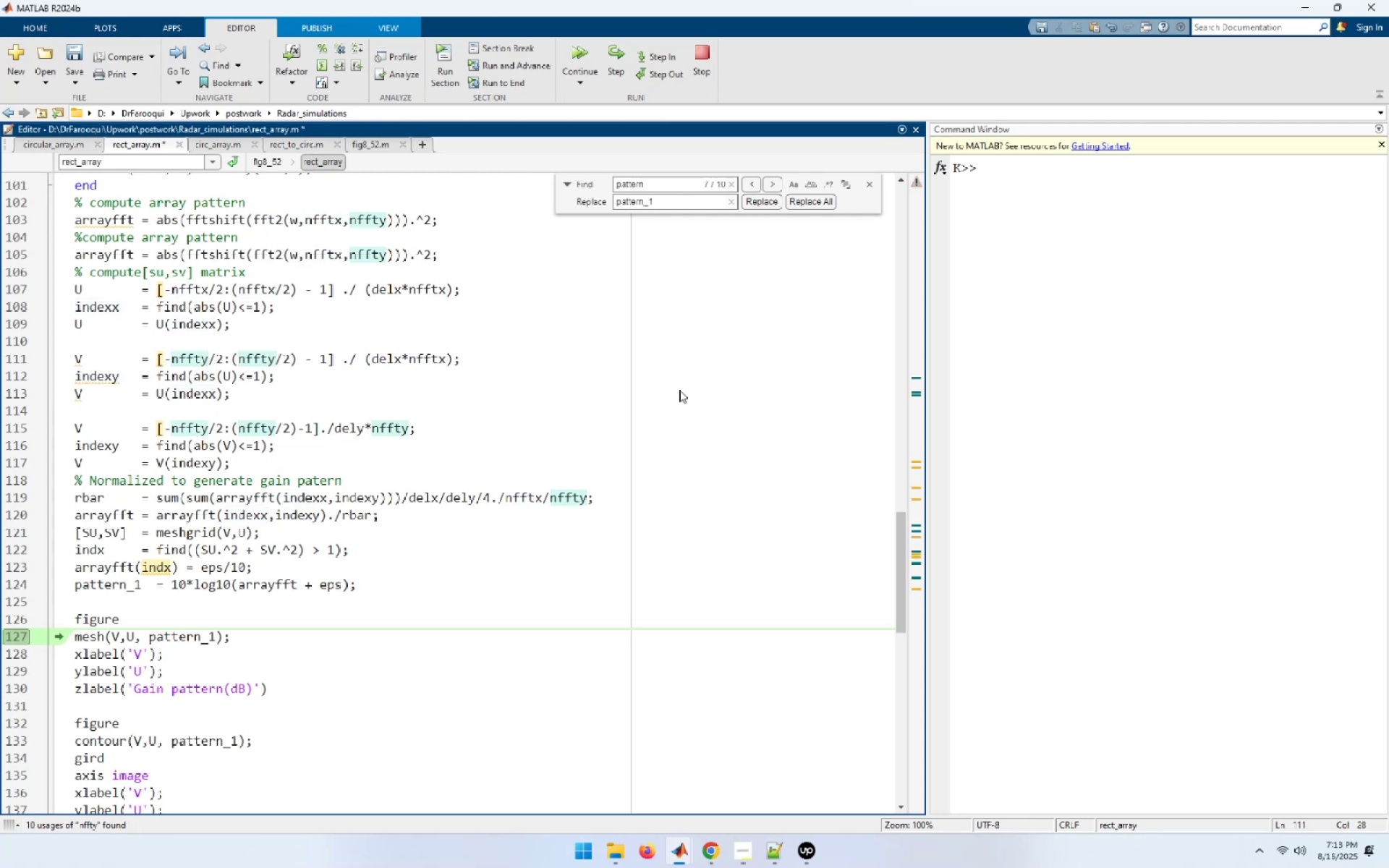 
hold_key(key=ArrowRight, duration=1.02)
 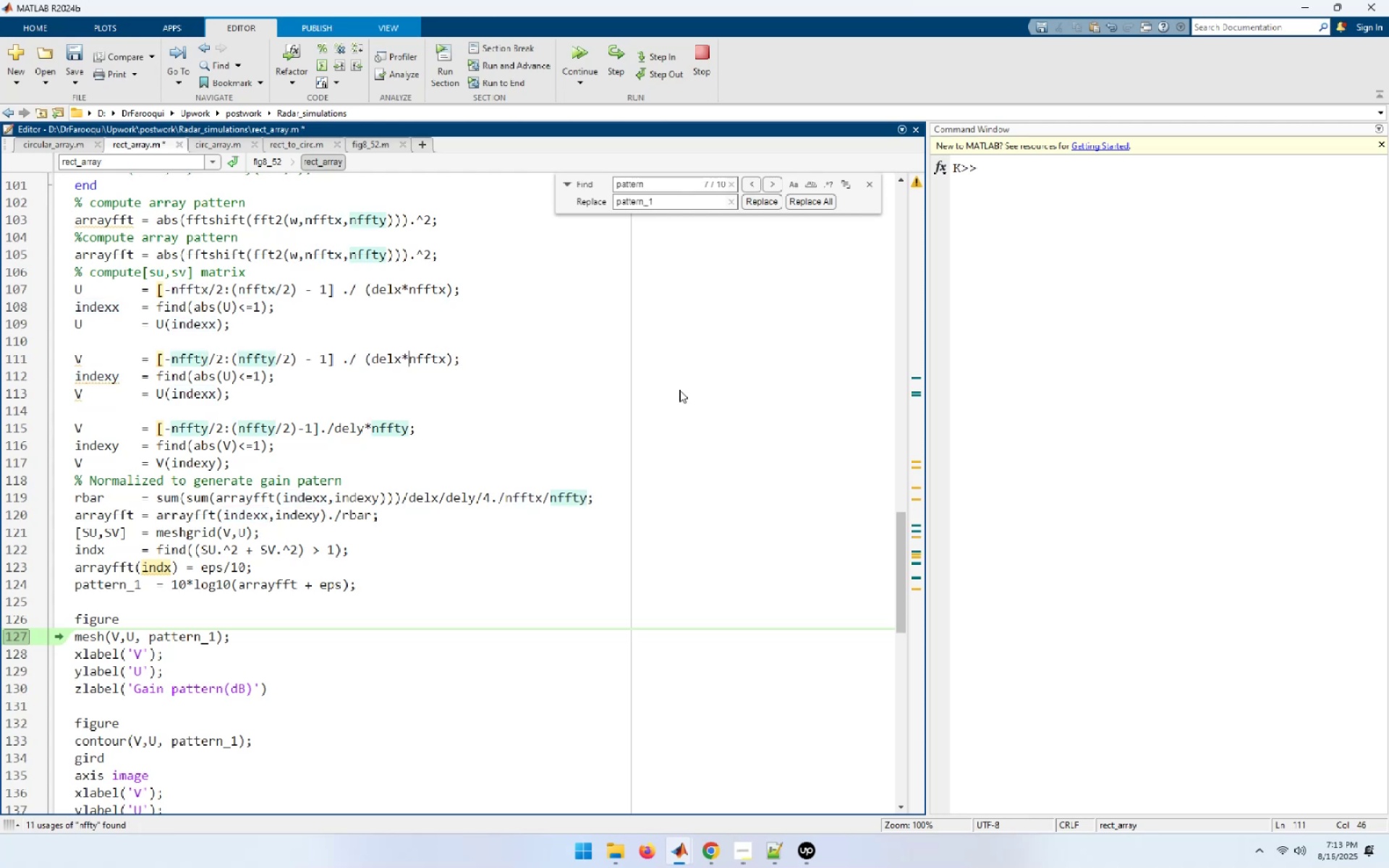 
key(ArrowLeft)
 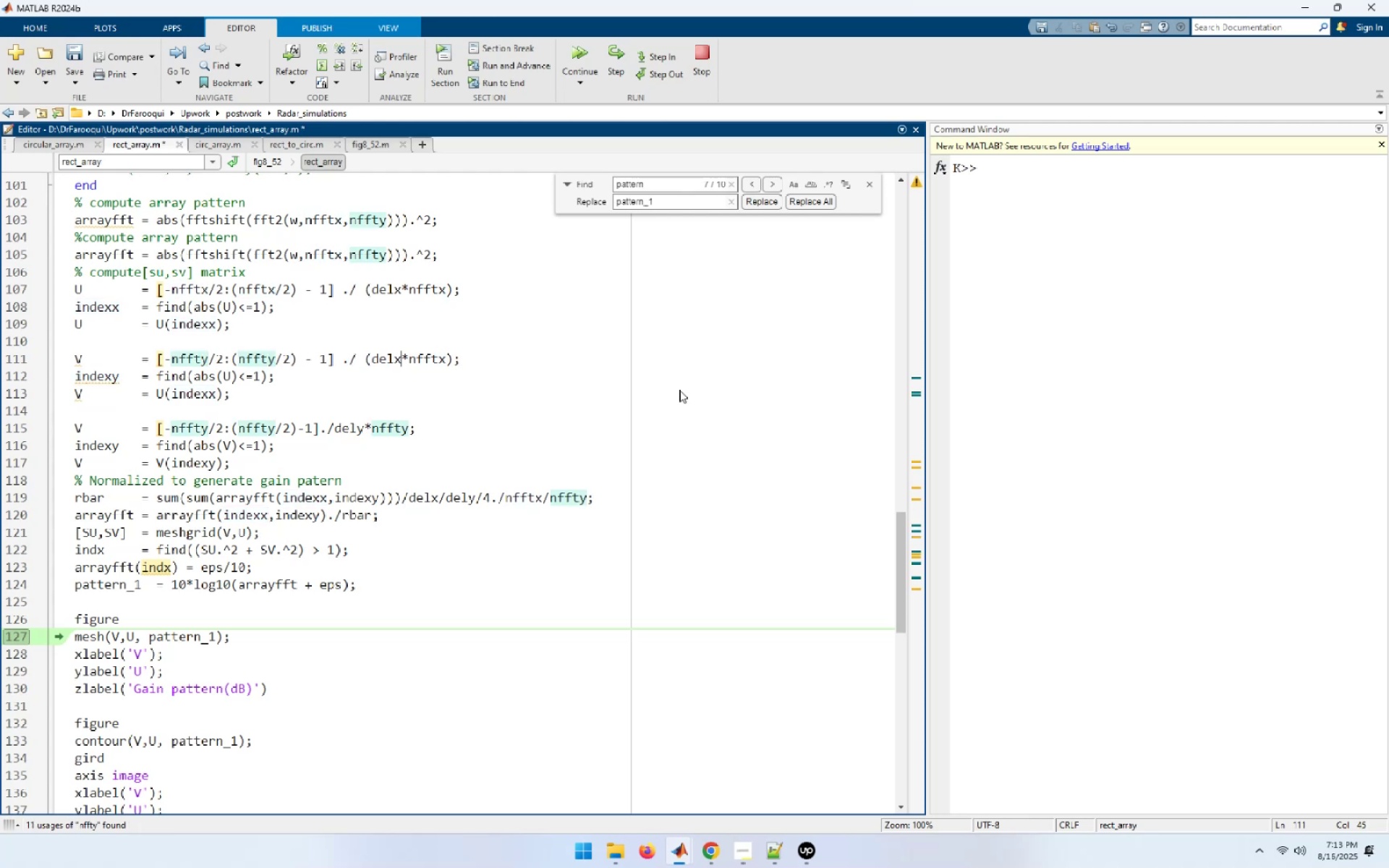 
key(Backspace)
 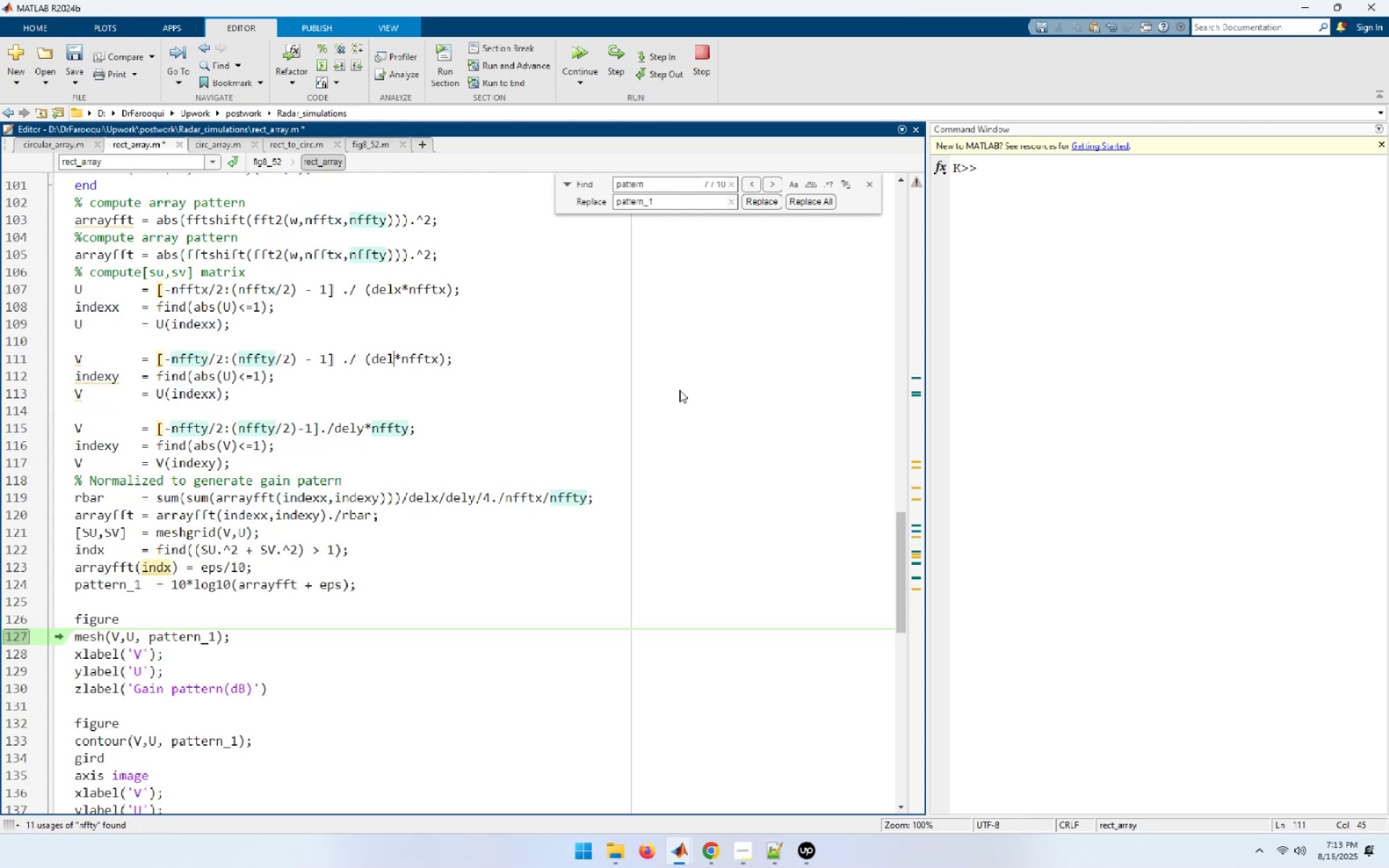 
key(Y)
 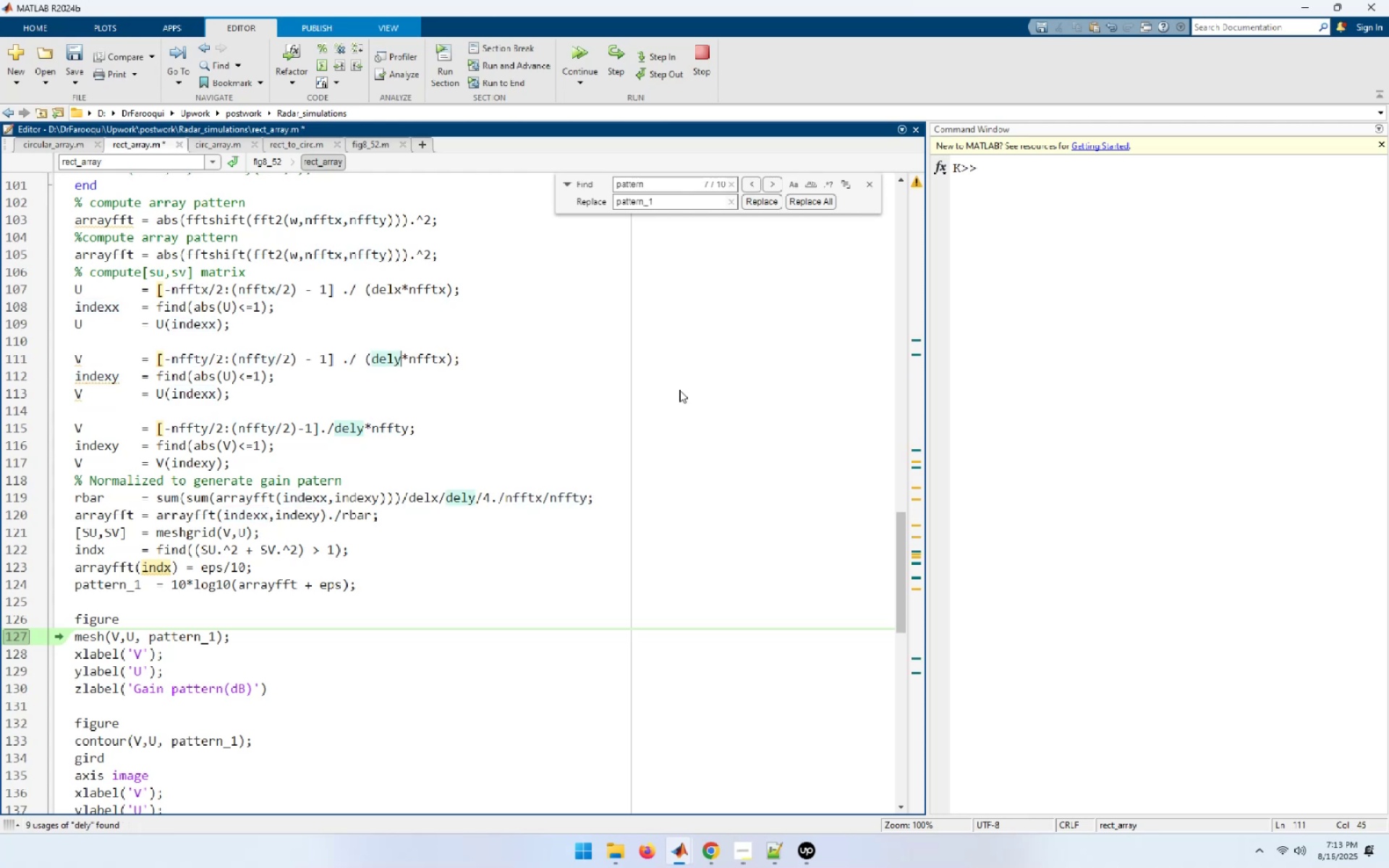 
key(Backspace)
 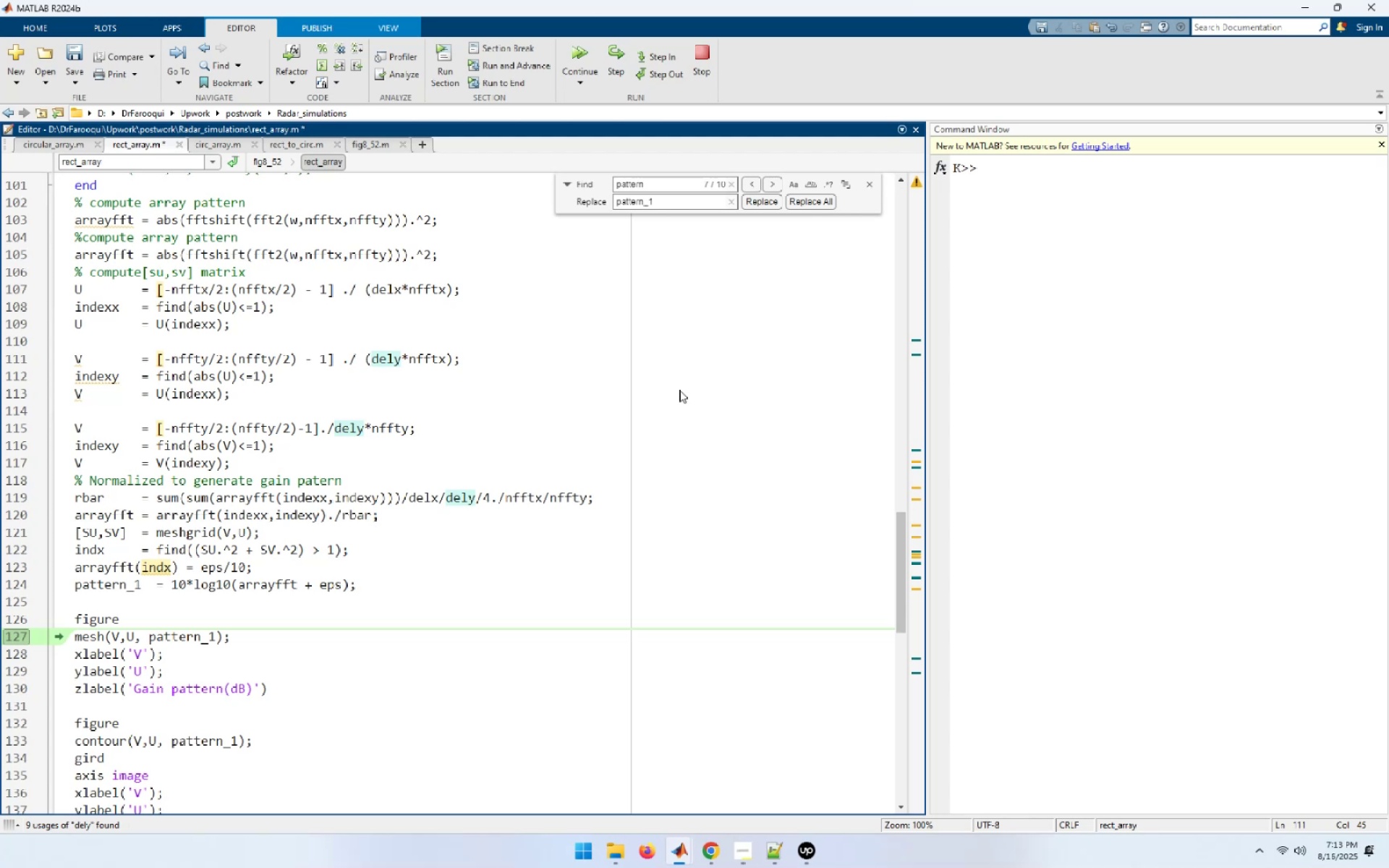 
key(X)
 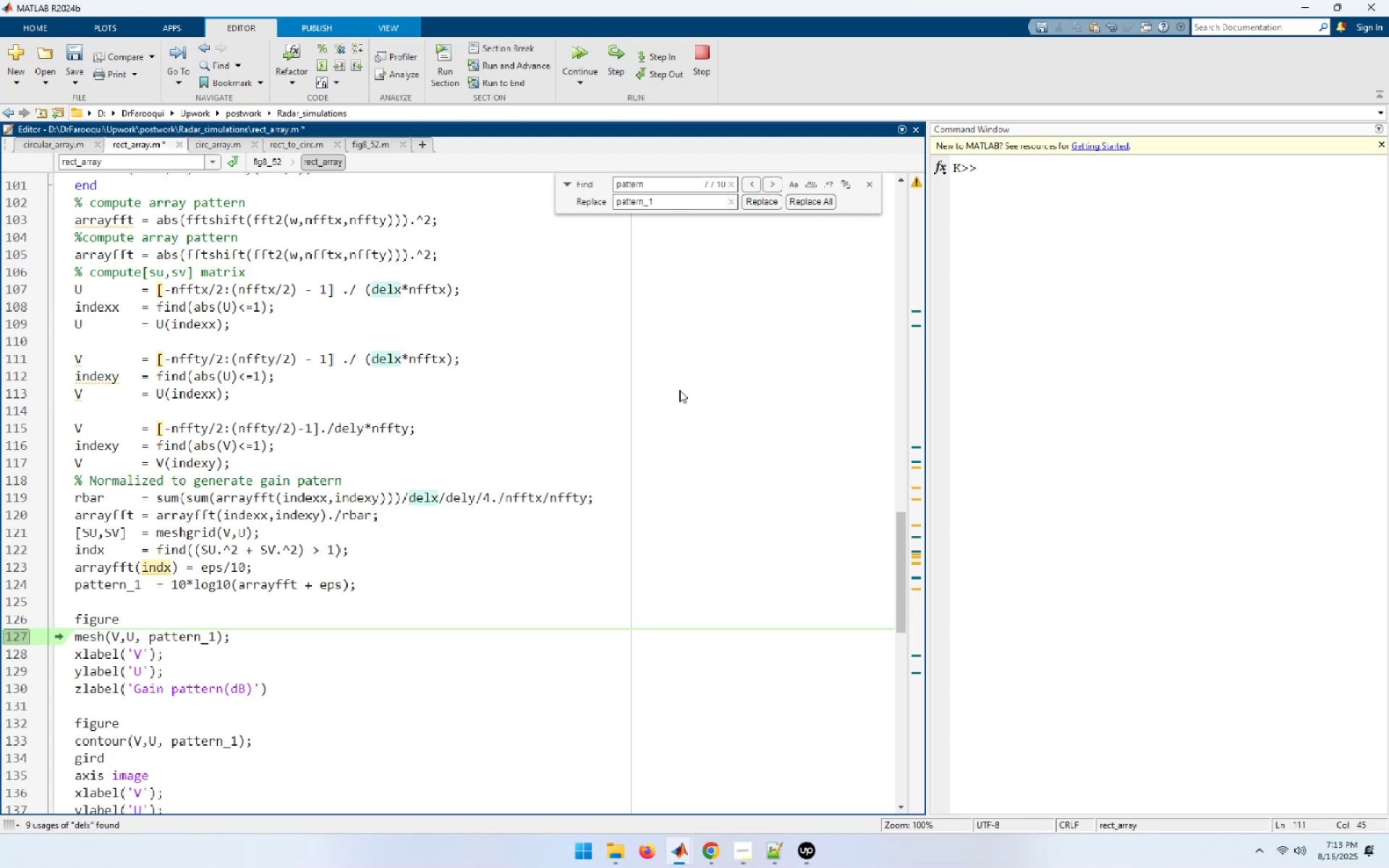 
key(Backspace)
 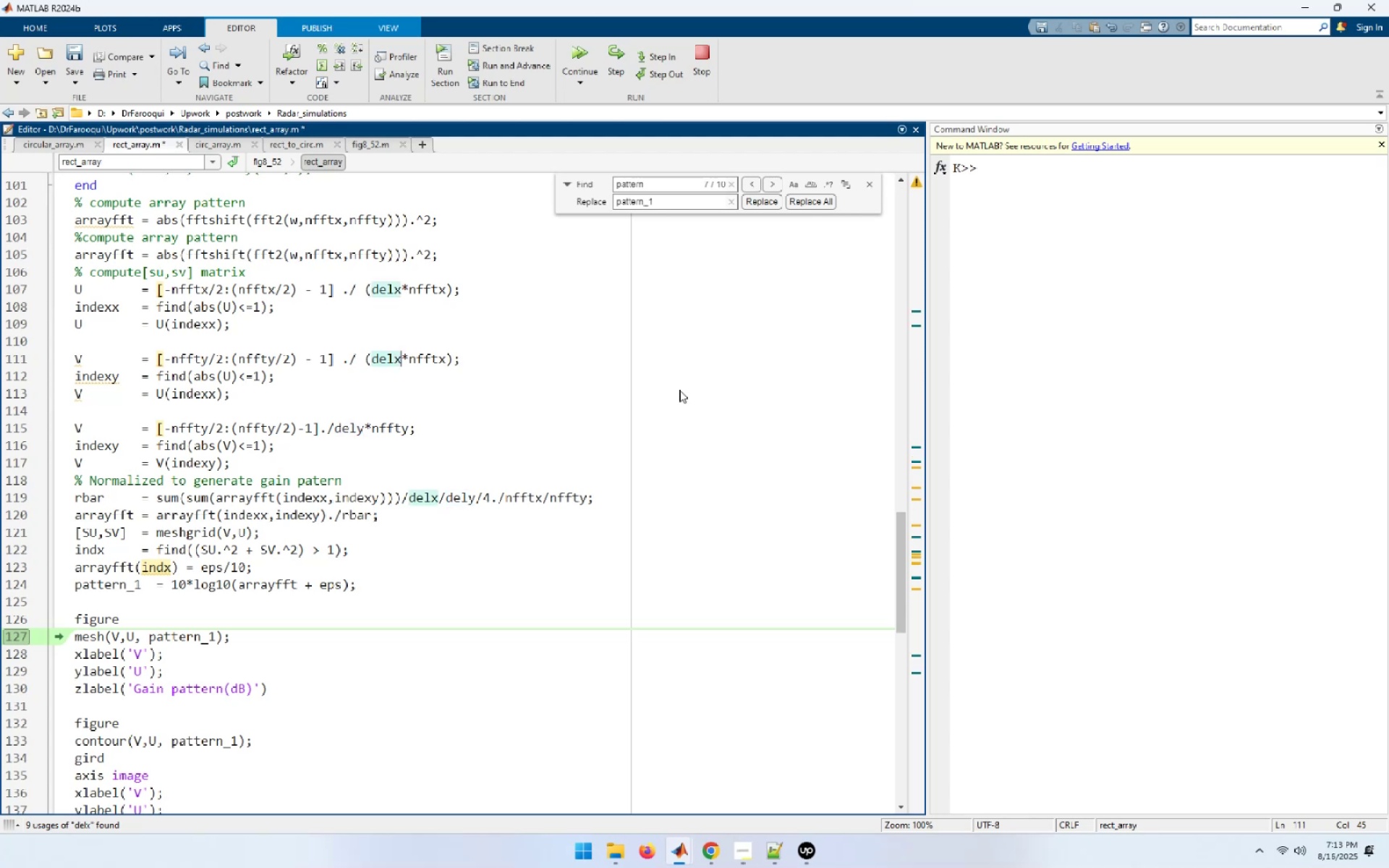 
key(Y)
 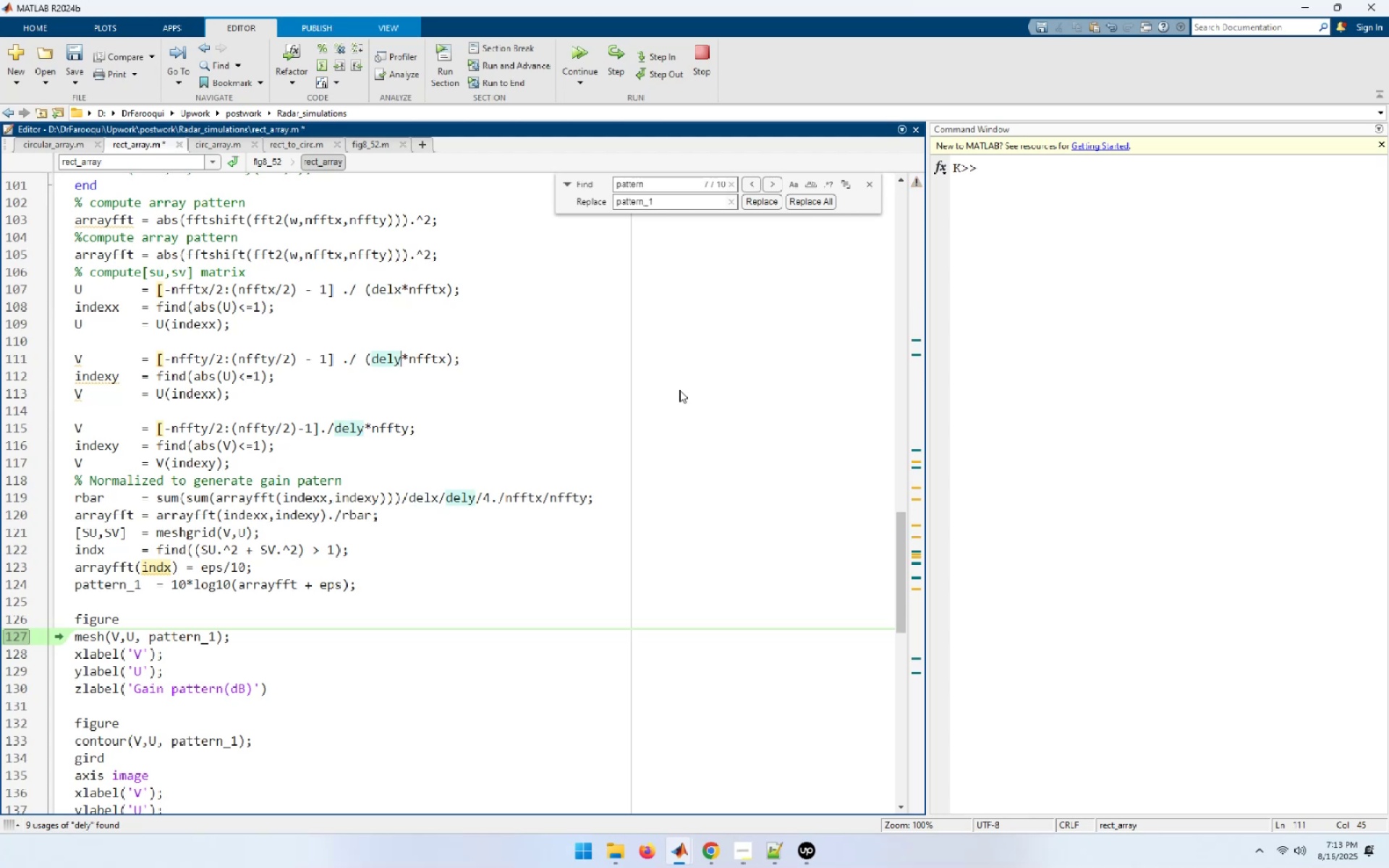 
key(ArrowRight)
 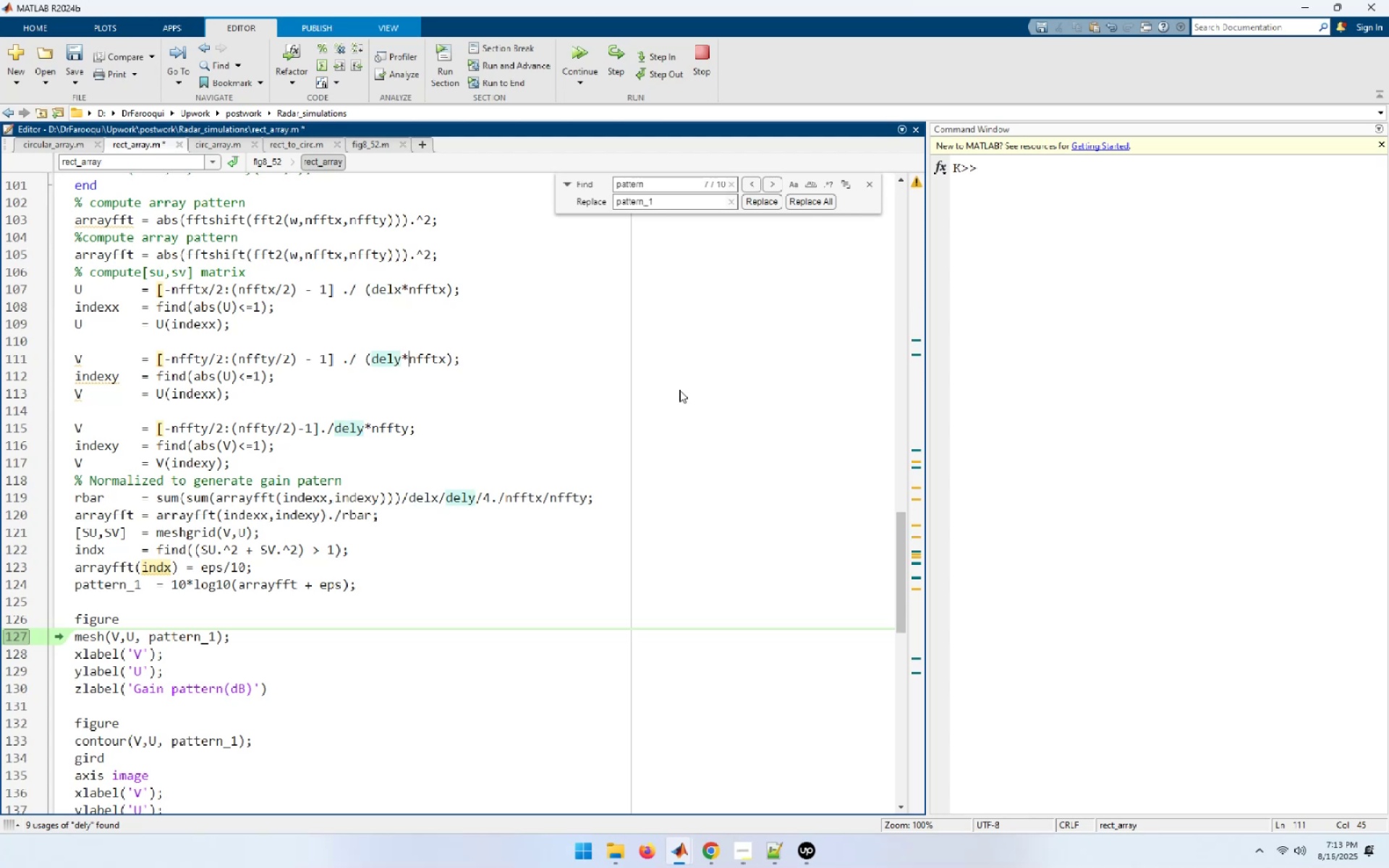 
key(ArrowRight)
 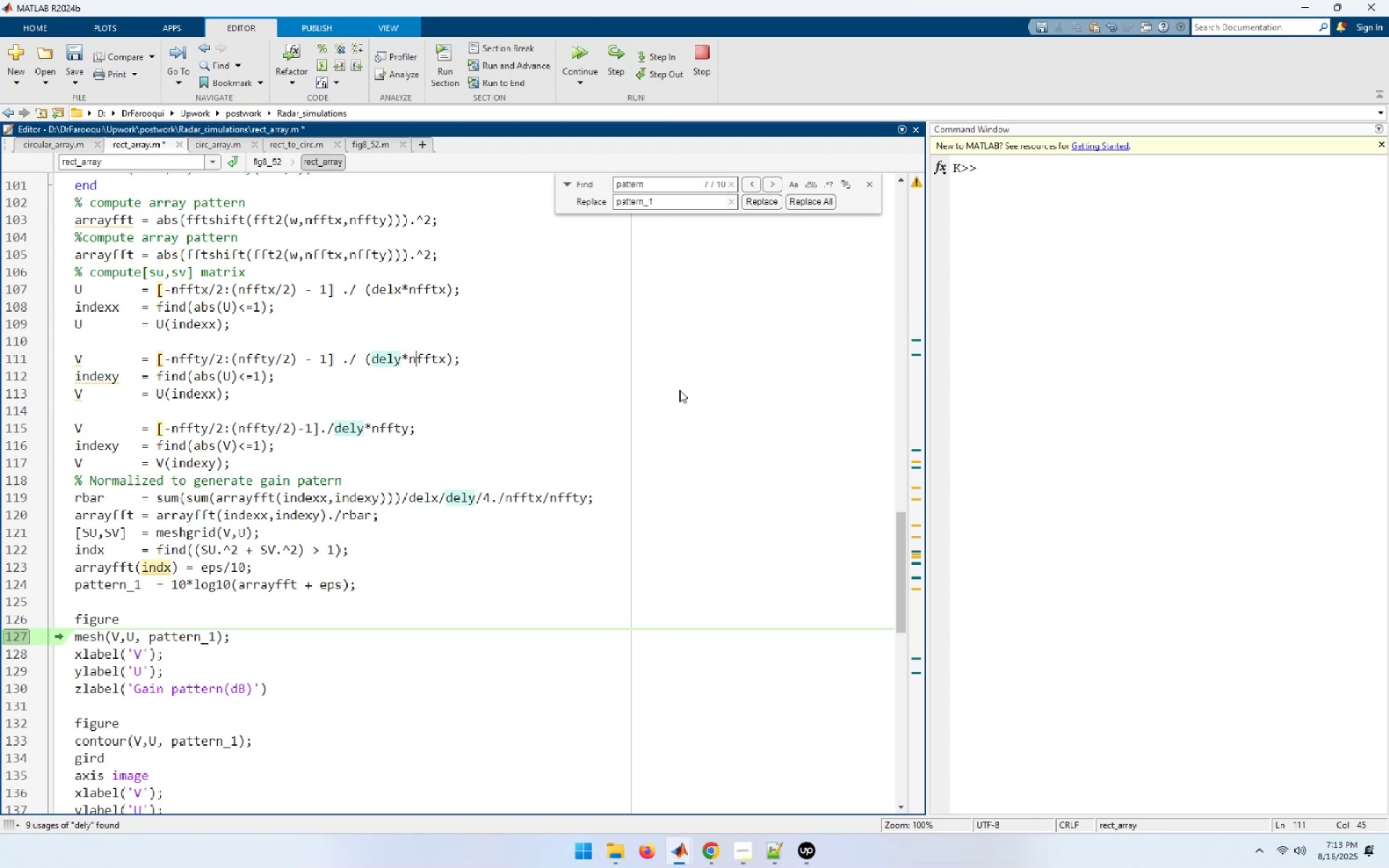 
key(ArrowRight)
 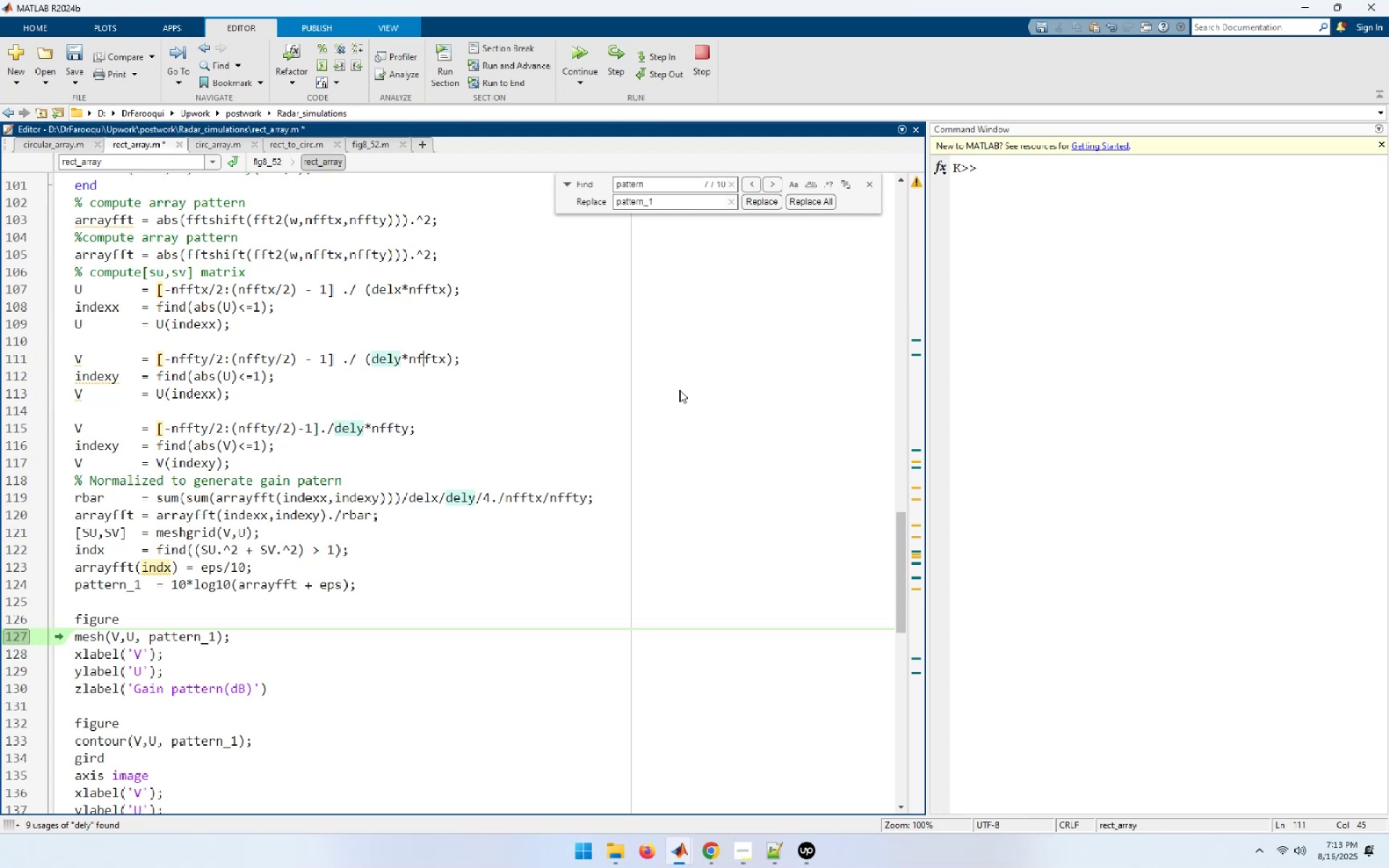 
key(ArrowRight)
 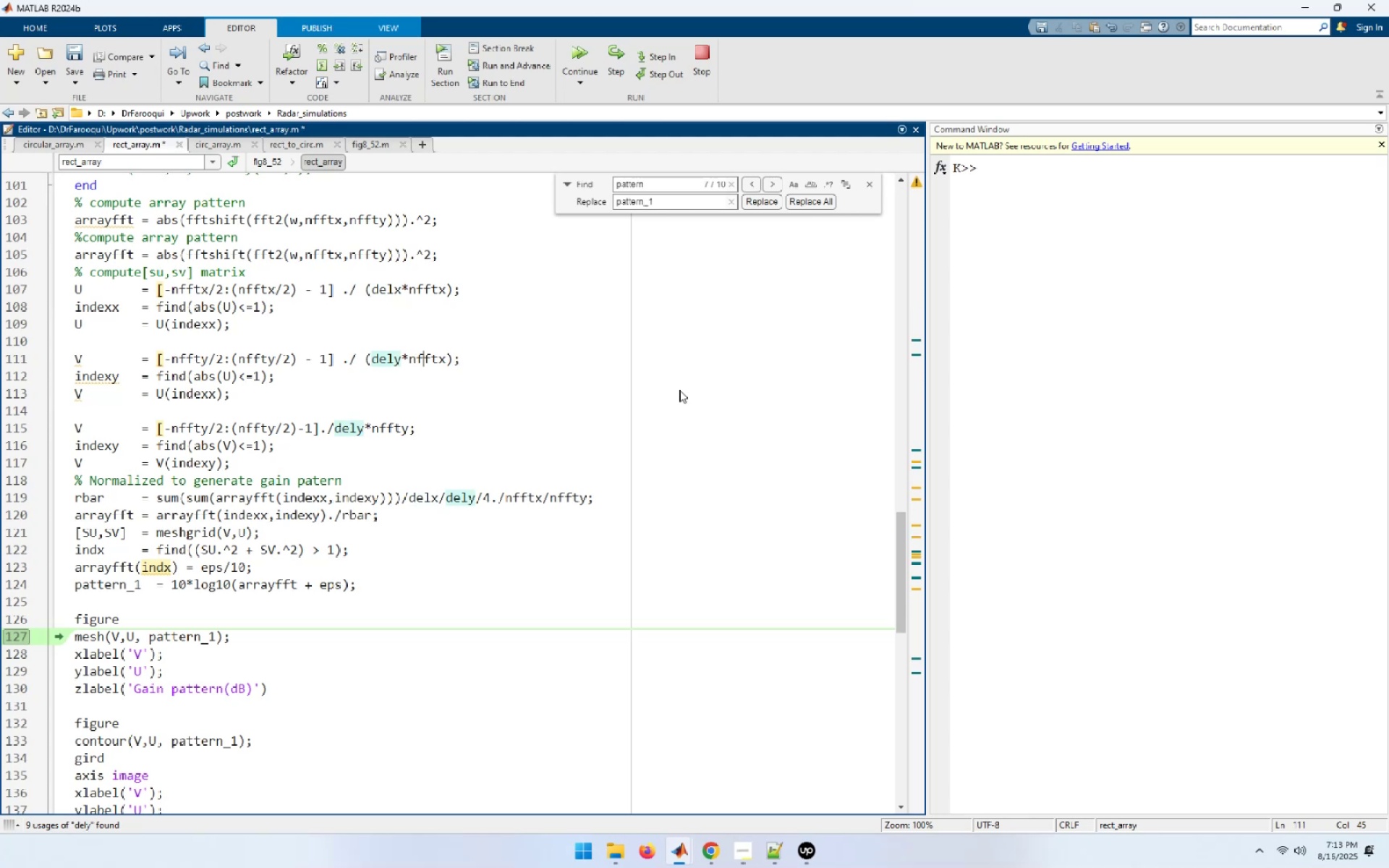 
key(ArrowRight)
 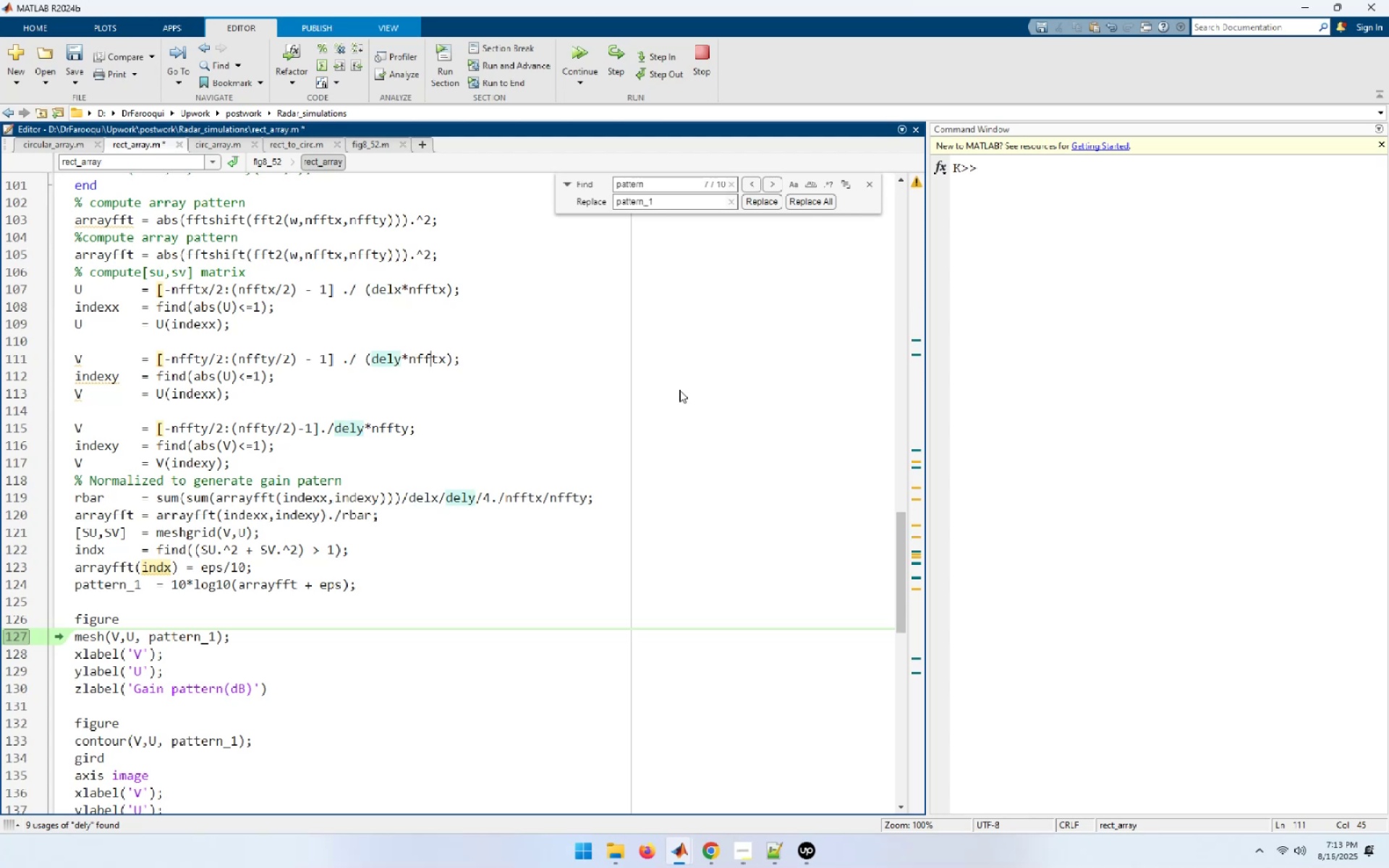 
key(ArrowRight)
 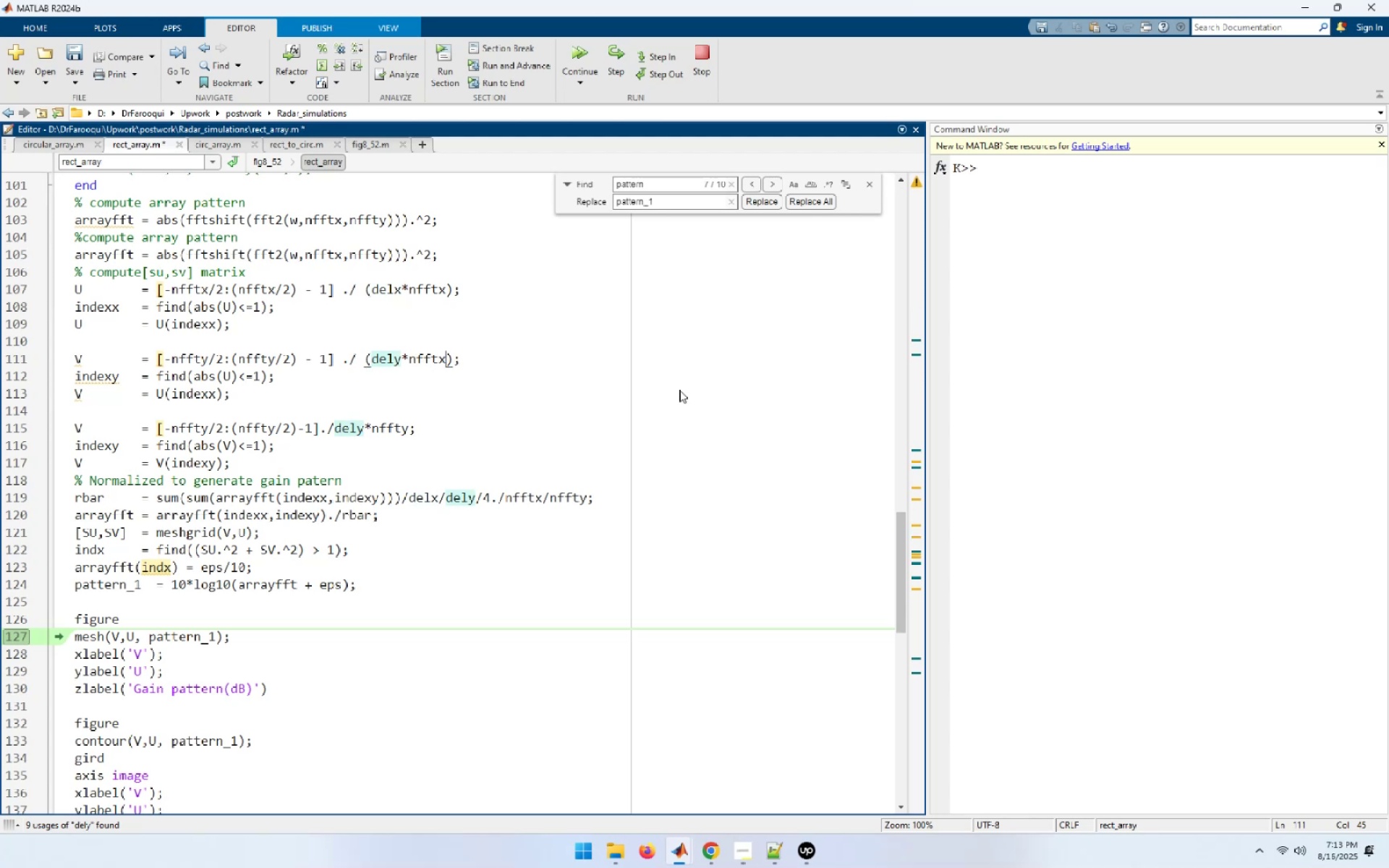 
key(Backspace)
 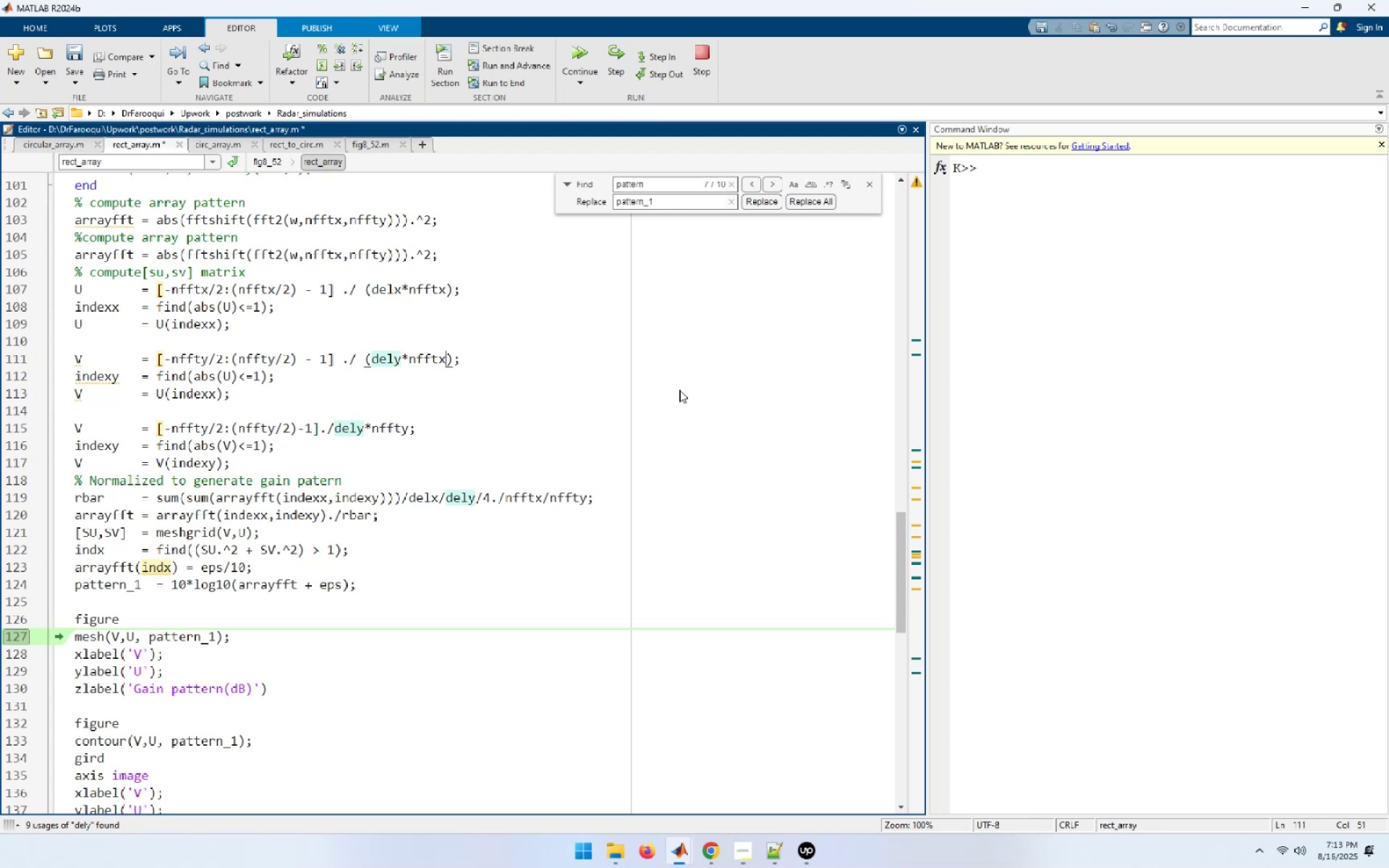 
key(Y)
 